 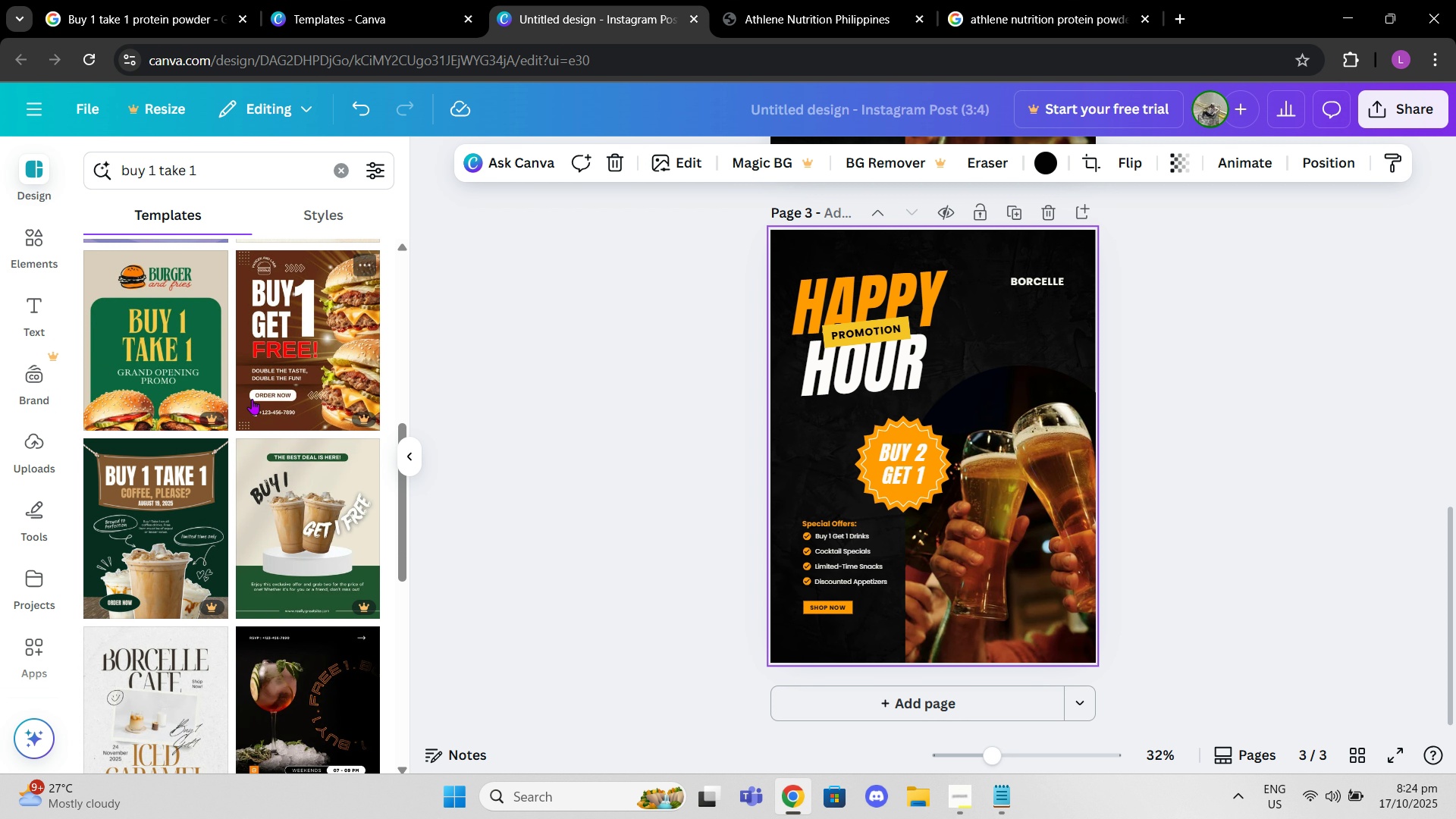 
scroll: coordinate [252, 401], scroll_direction: down, amount: 15.0
 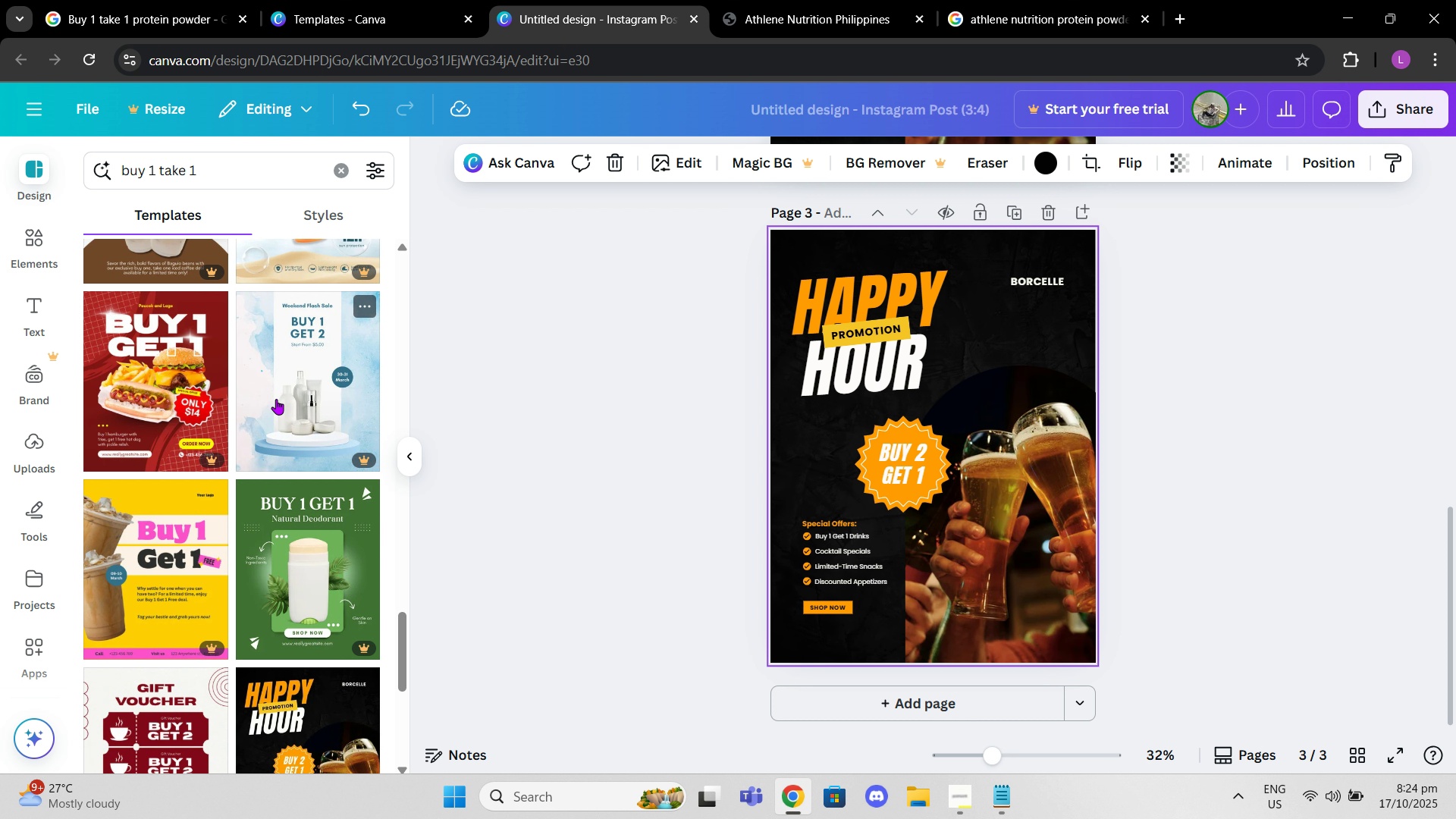 
scroll: coordinate [246, 347], scroll_direction: down, amount: 9.0
 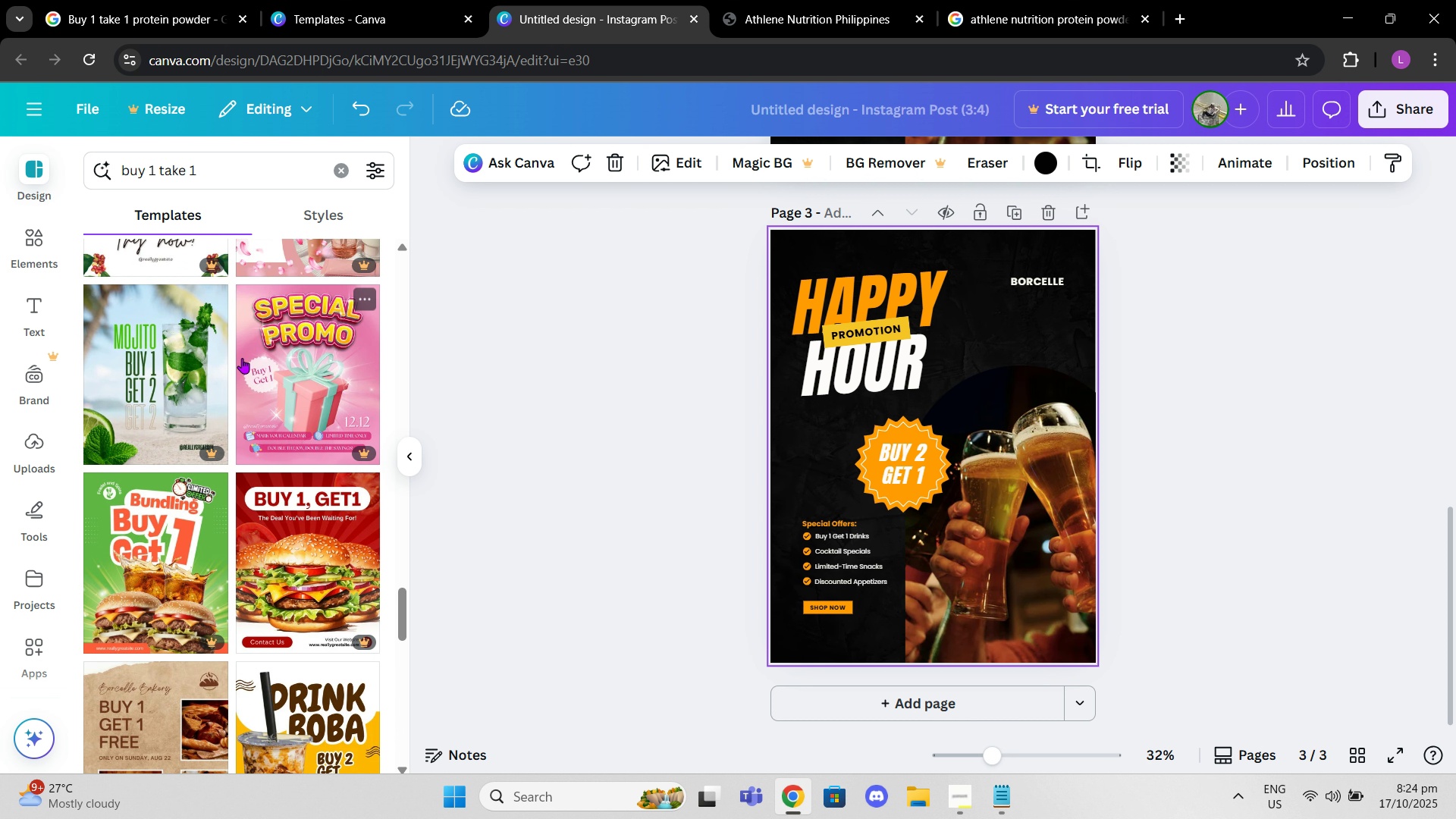 
scroll: coordinate [271, 431], scroll_direction: down, amount: 10.0
 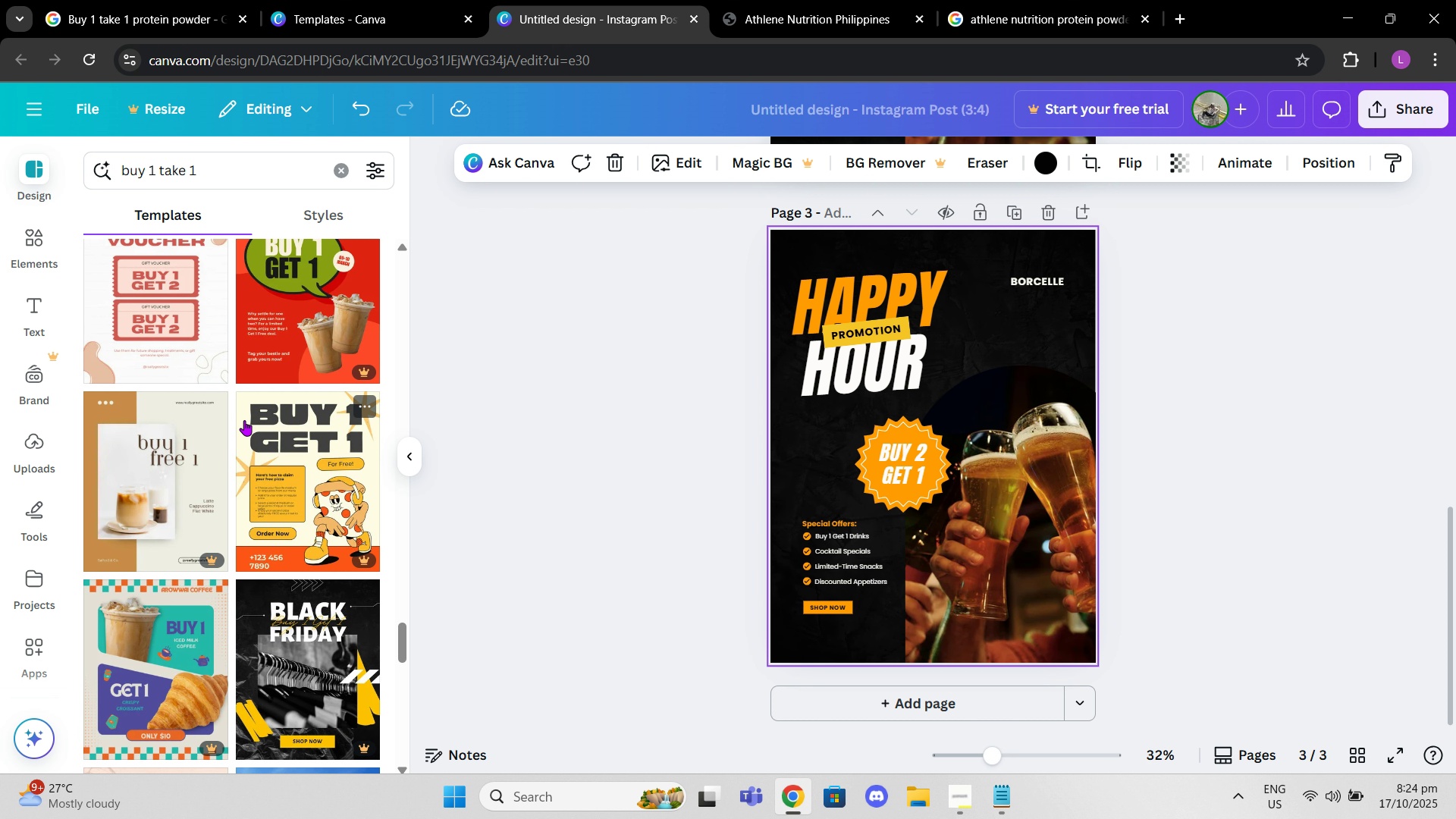 
scroll: coordinate [403, 604], scroll_direction: down, amount: 5.0
 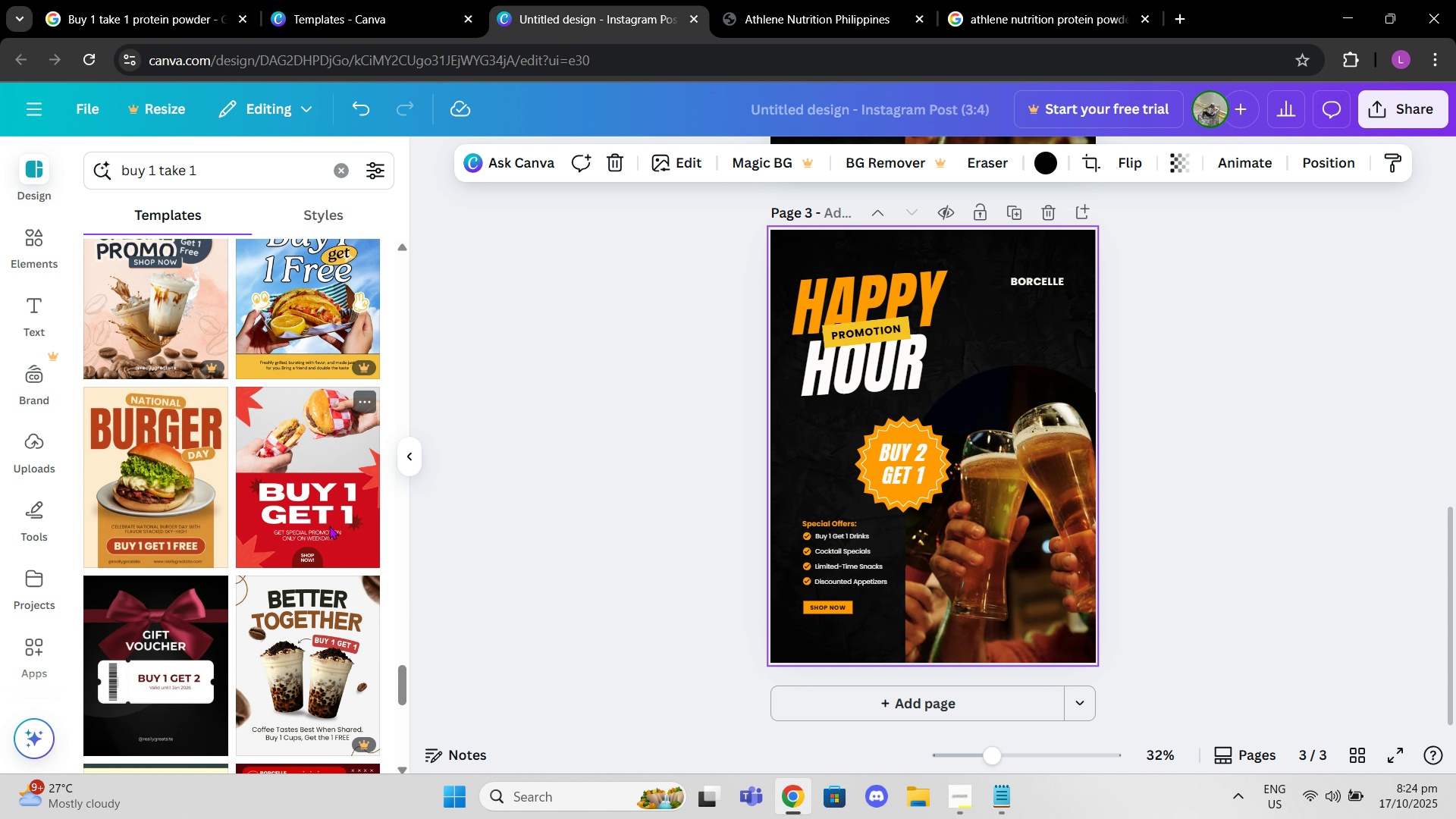 
left_click([329, 526])
 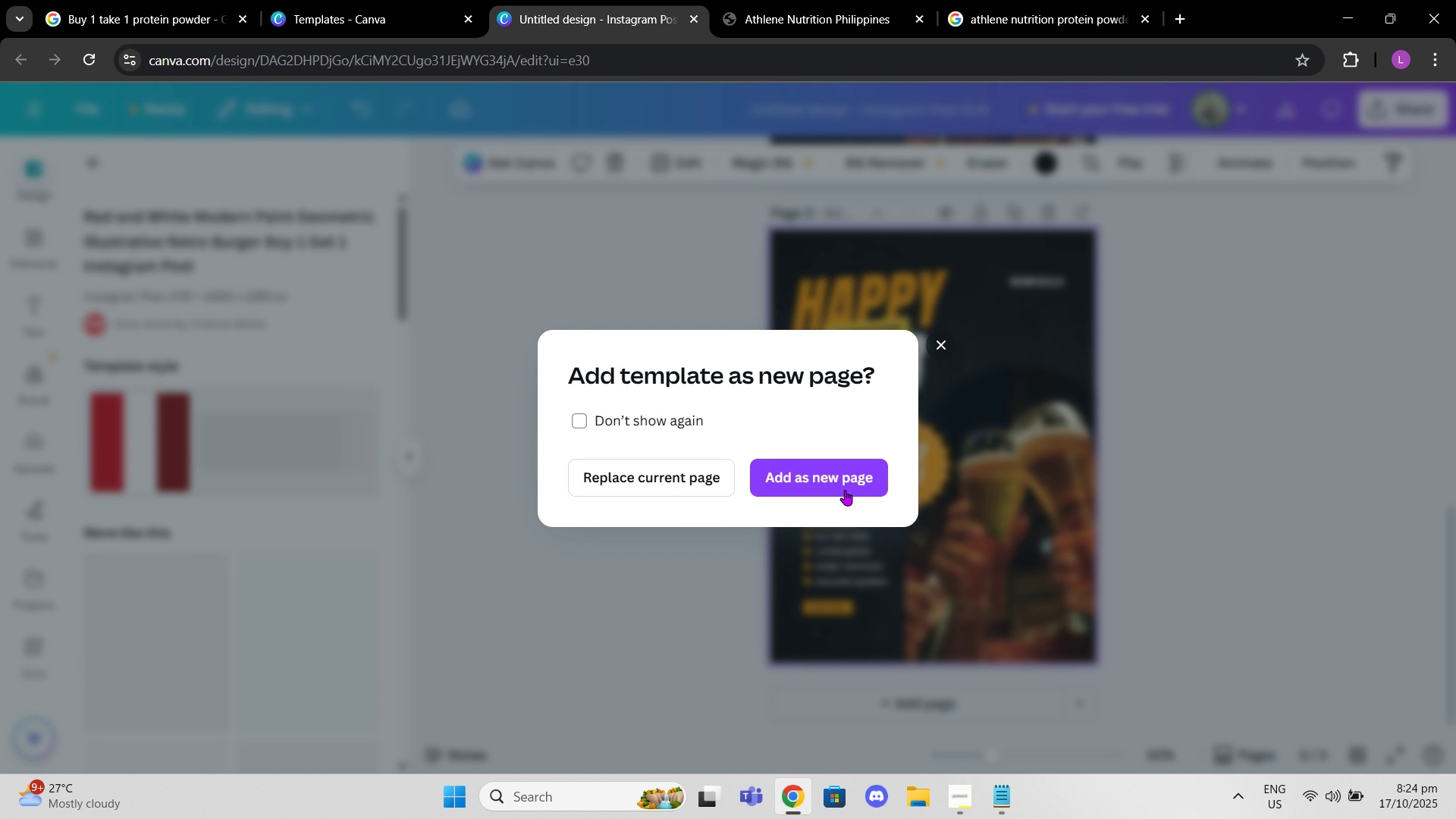 
left_click([845, 490])
 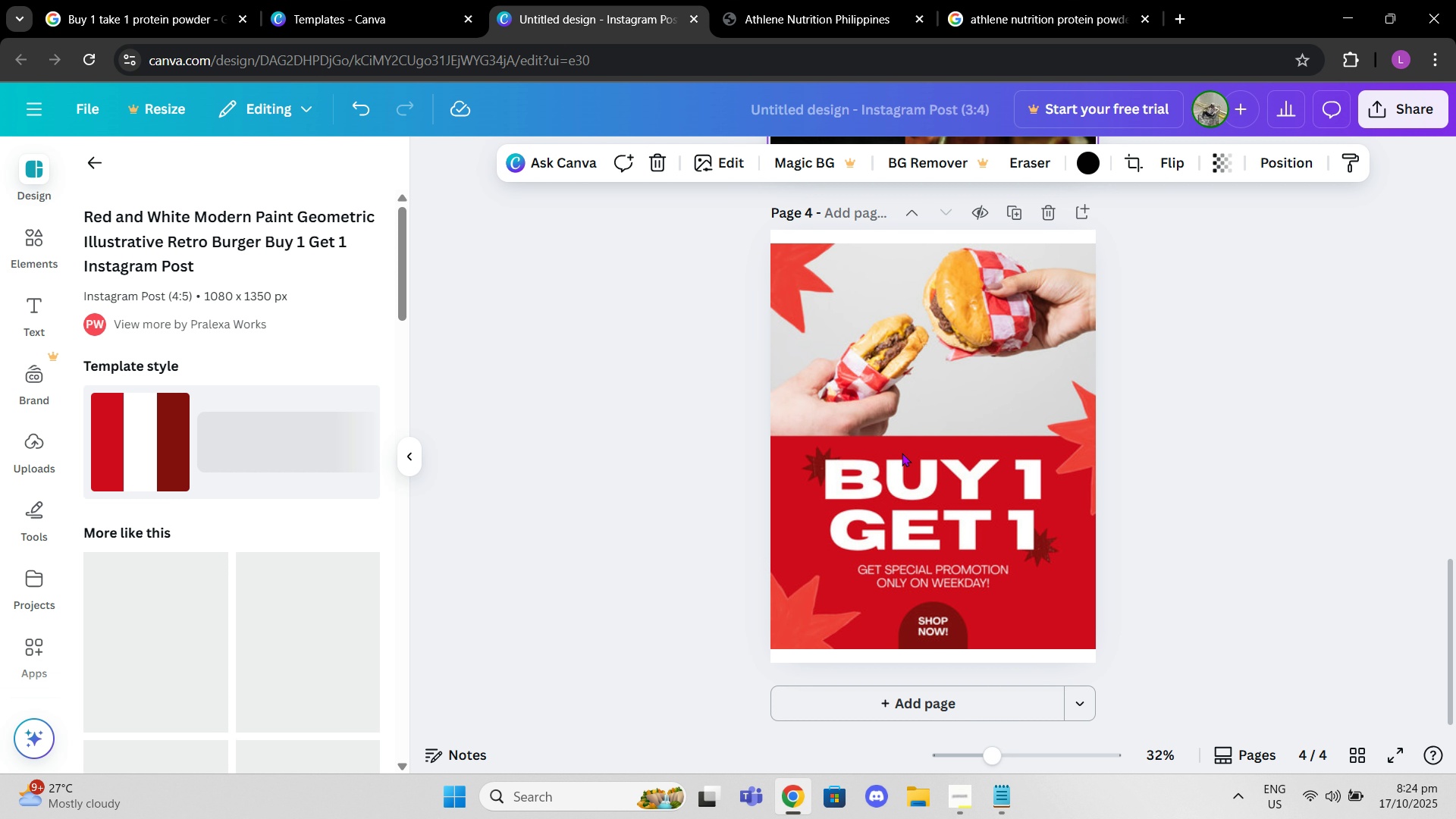 
scroll: coordinate [896, 446], scroll_direction: up, amount: 10.0
 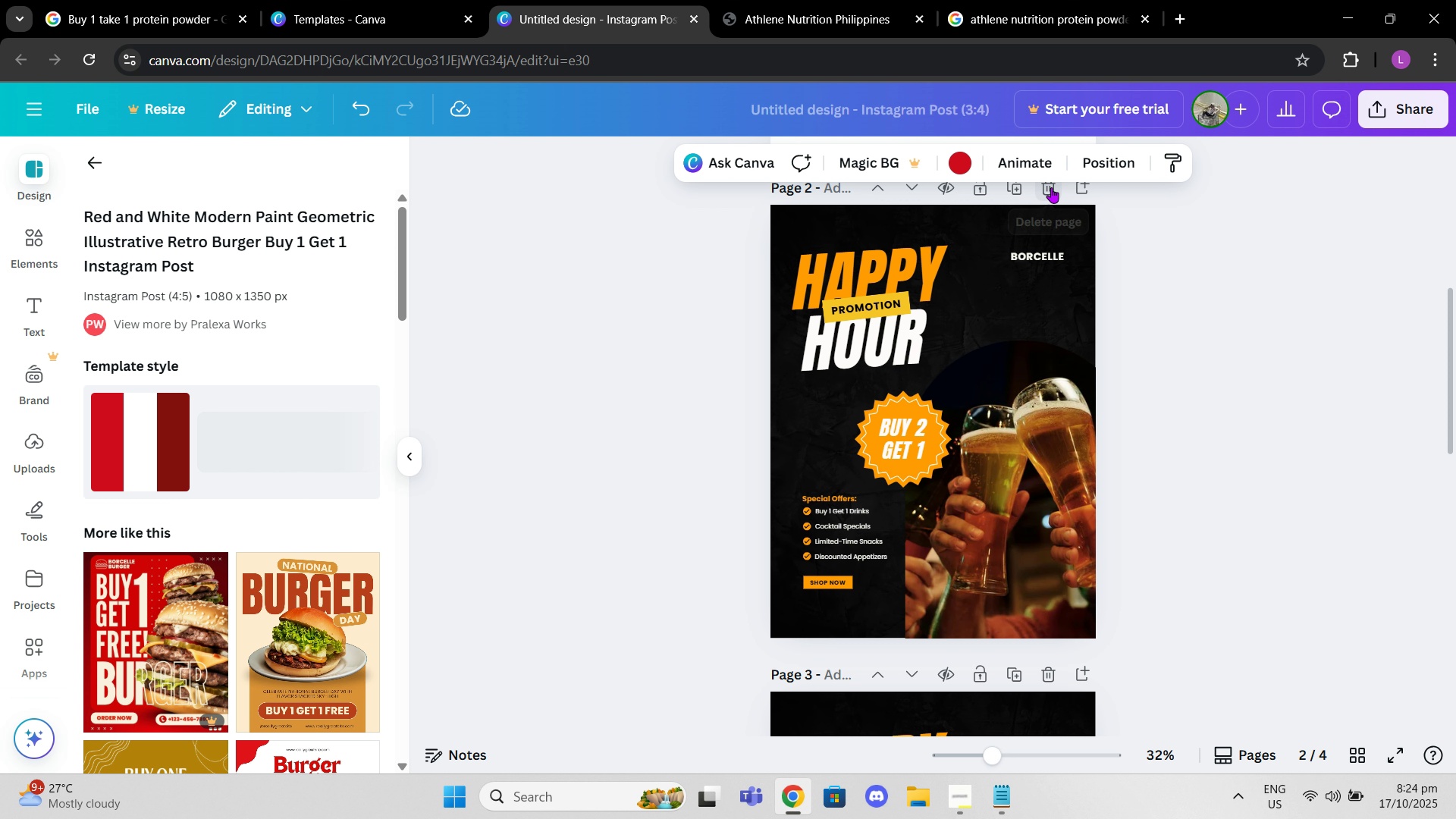 
left_click([1051, 187])
 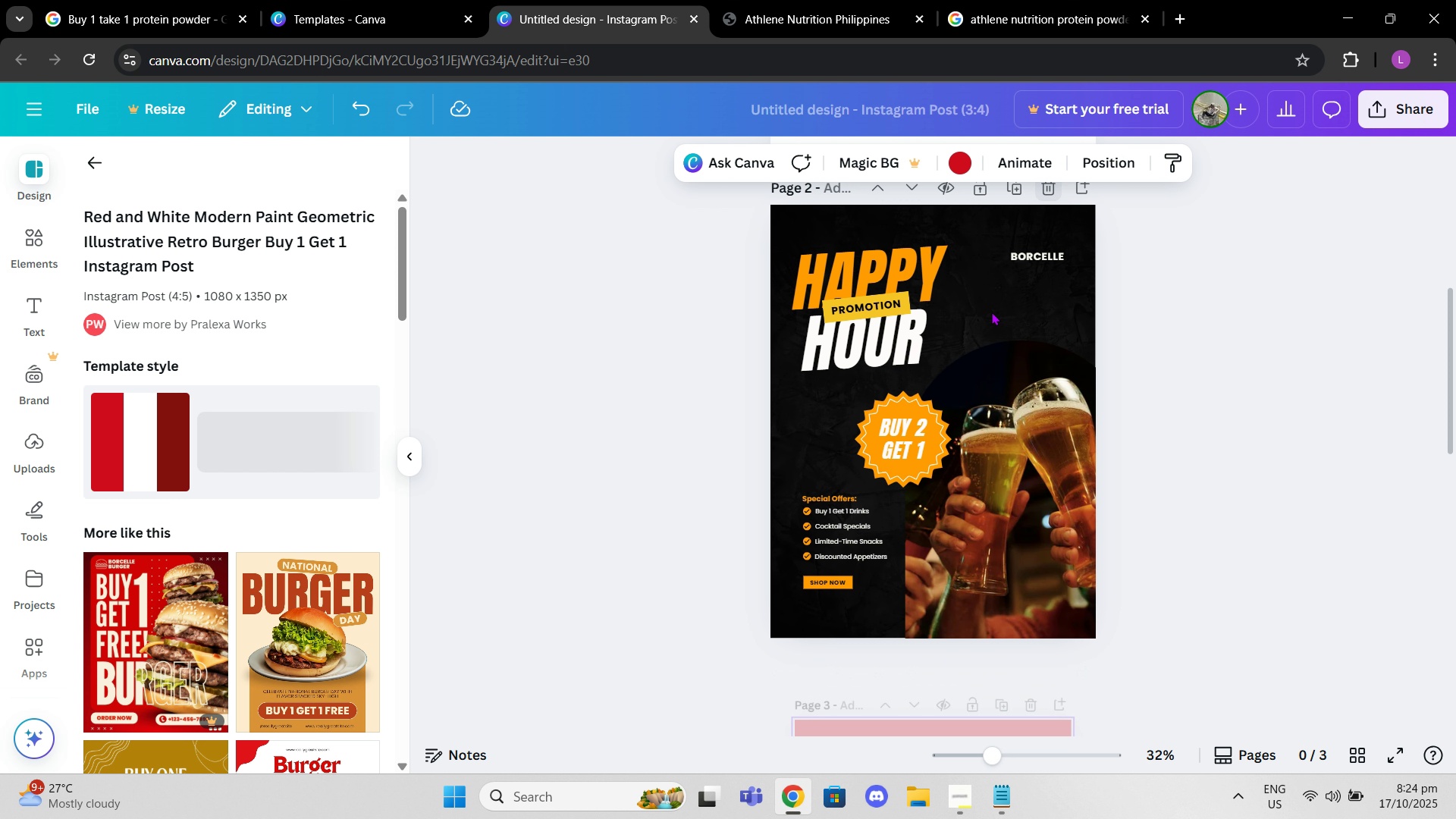 
scroll: coordinate [991, 312], scroll_direction: up, amount: 6.0
 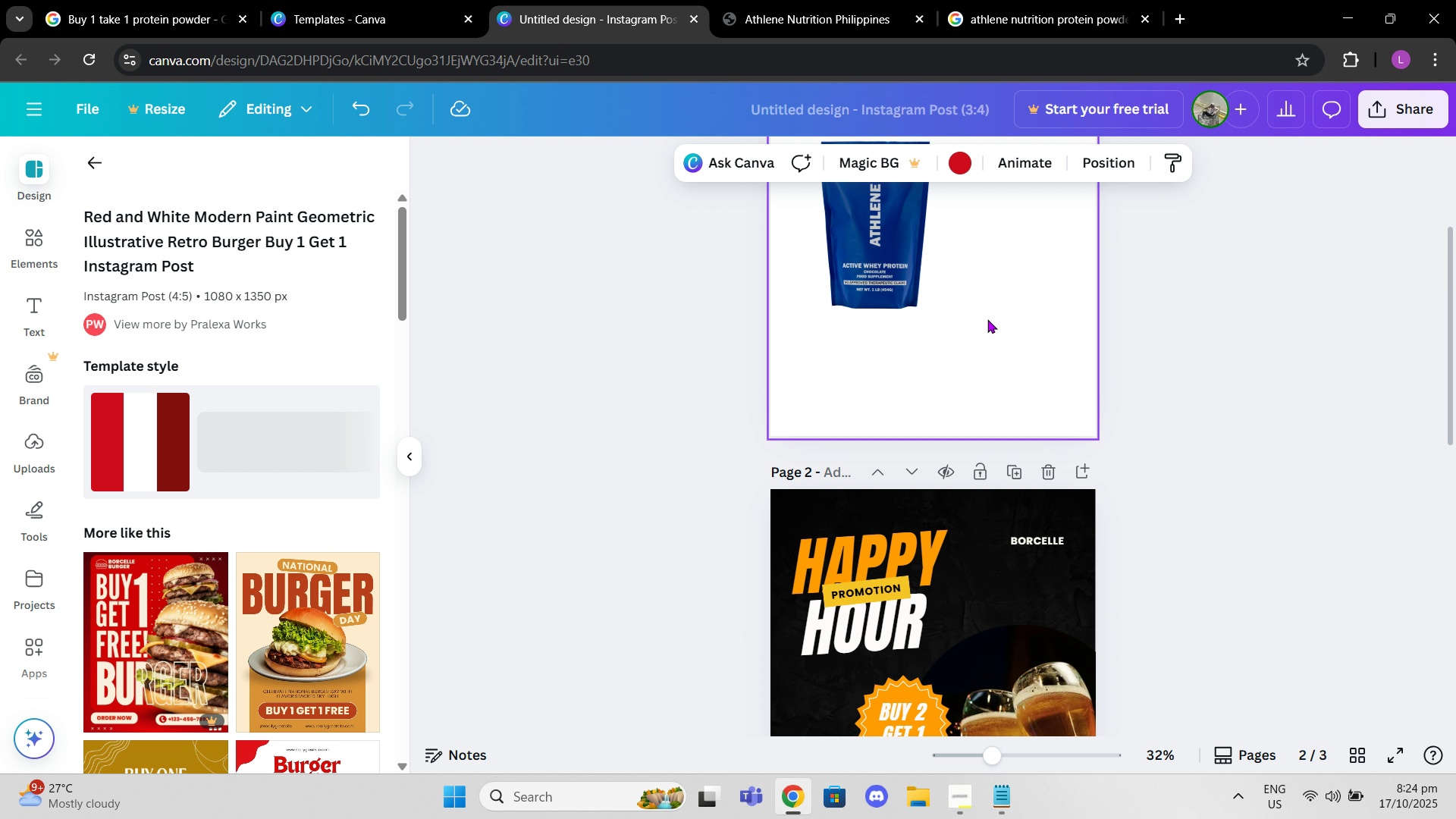 
left_click([987, 319])
 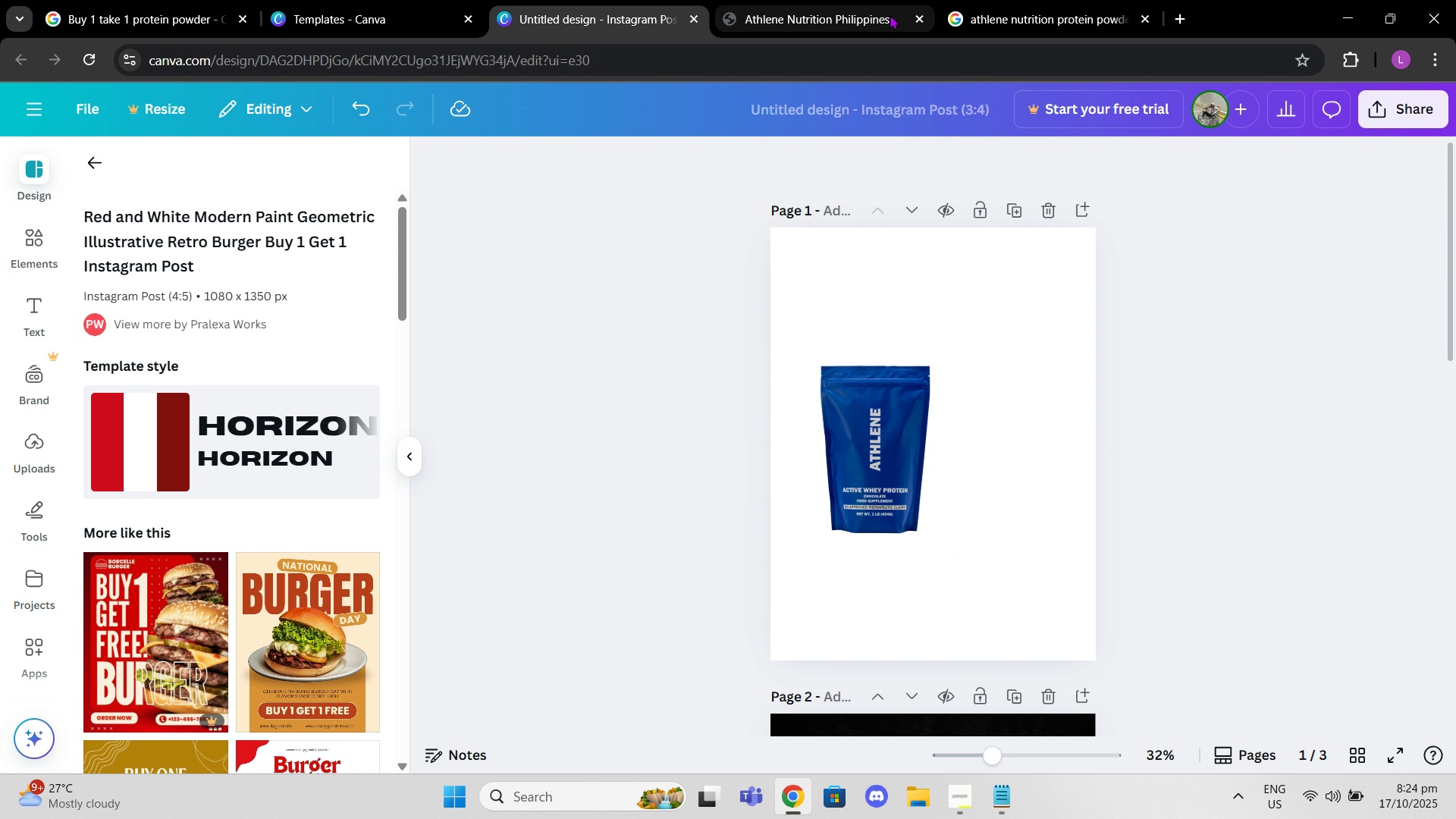 
left_click([890, 15])
 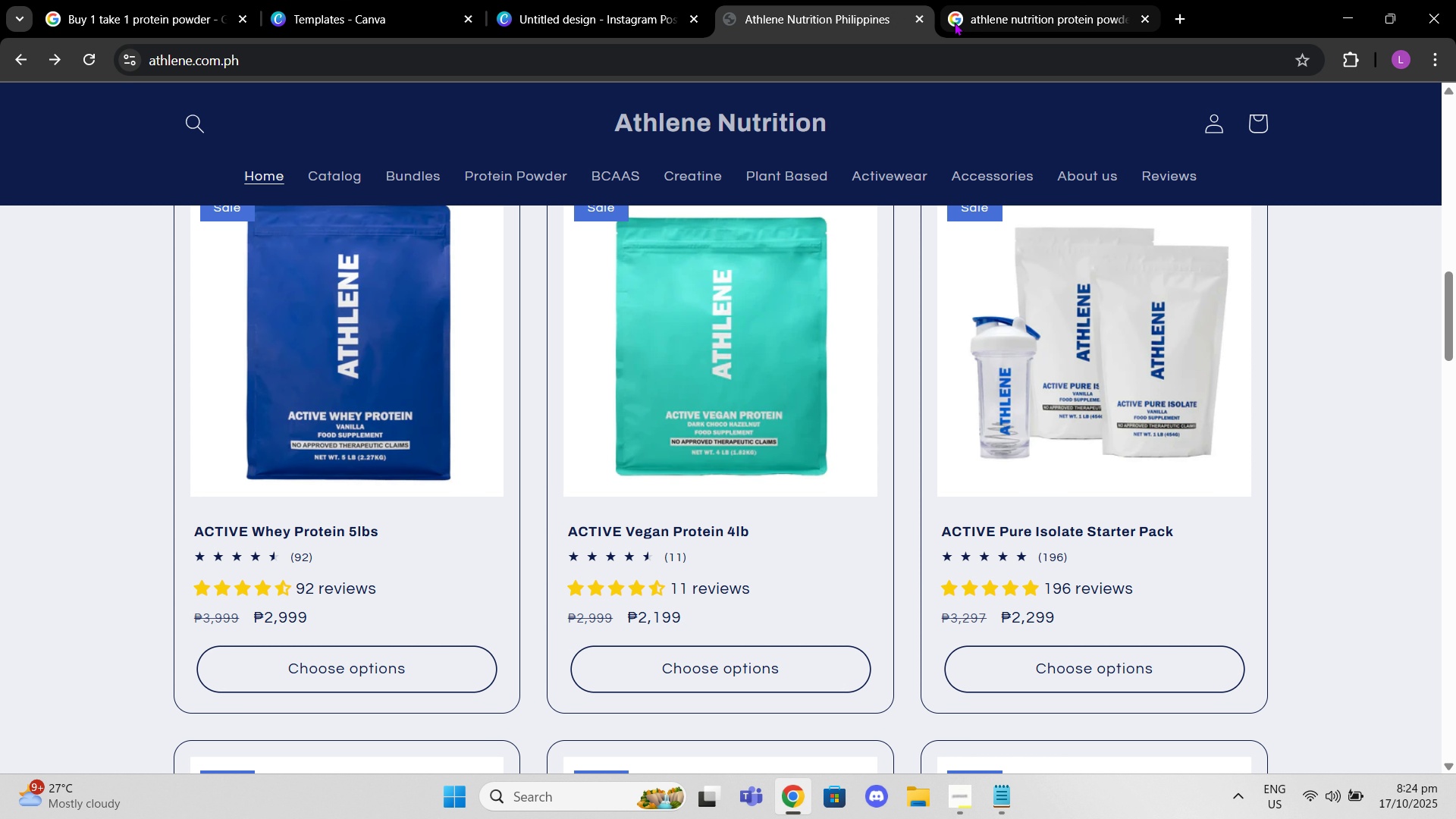 
left_click([954, 22])
 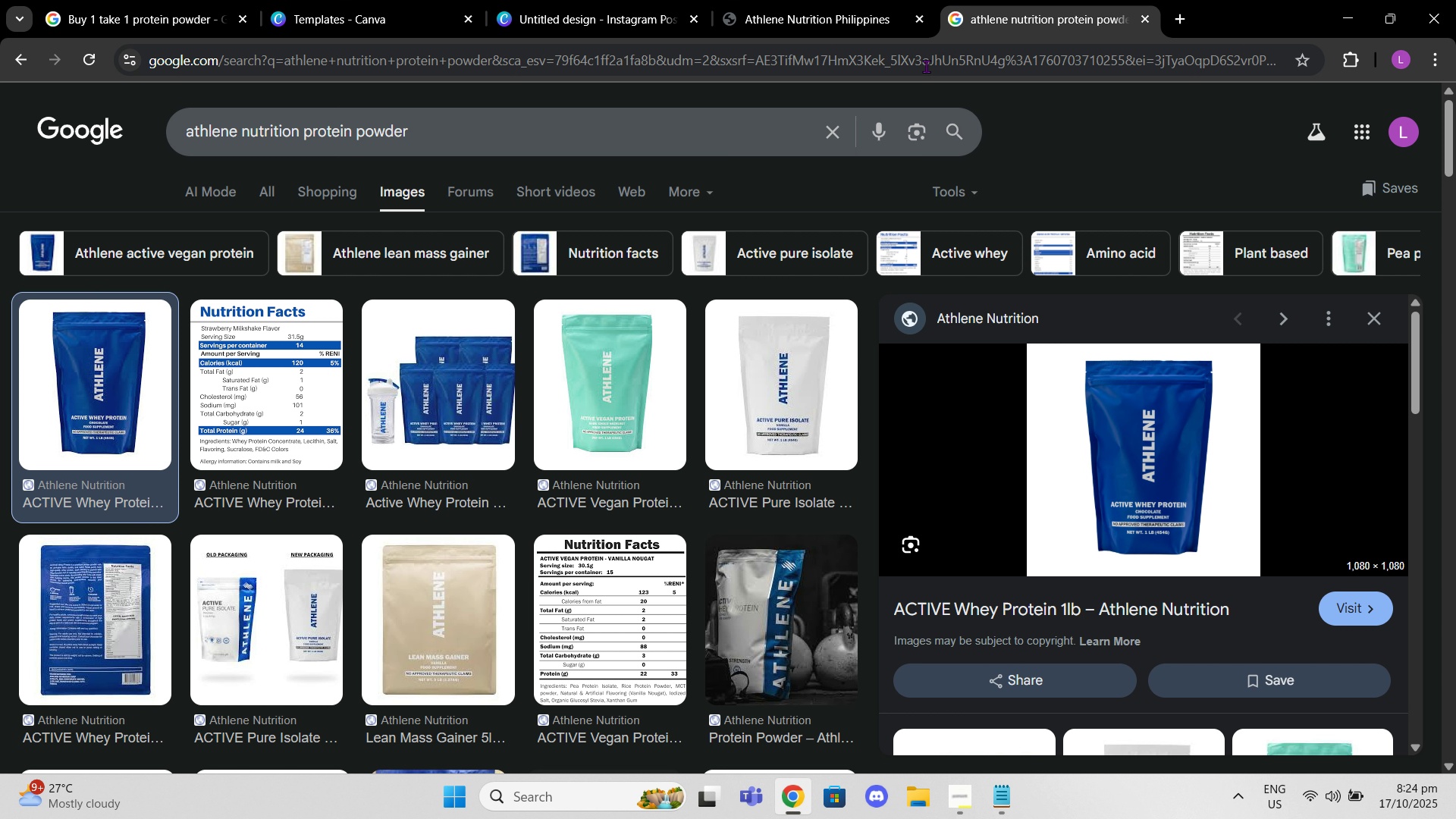 
double_click([925, 64])
 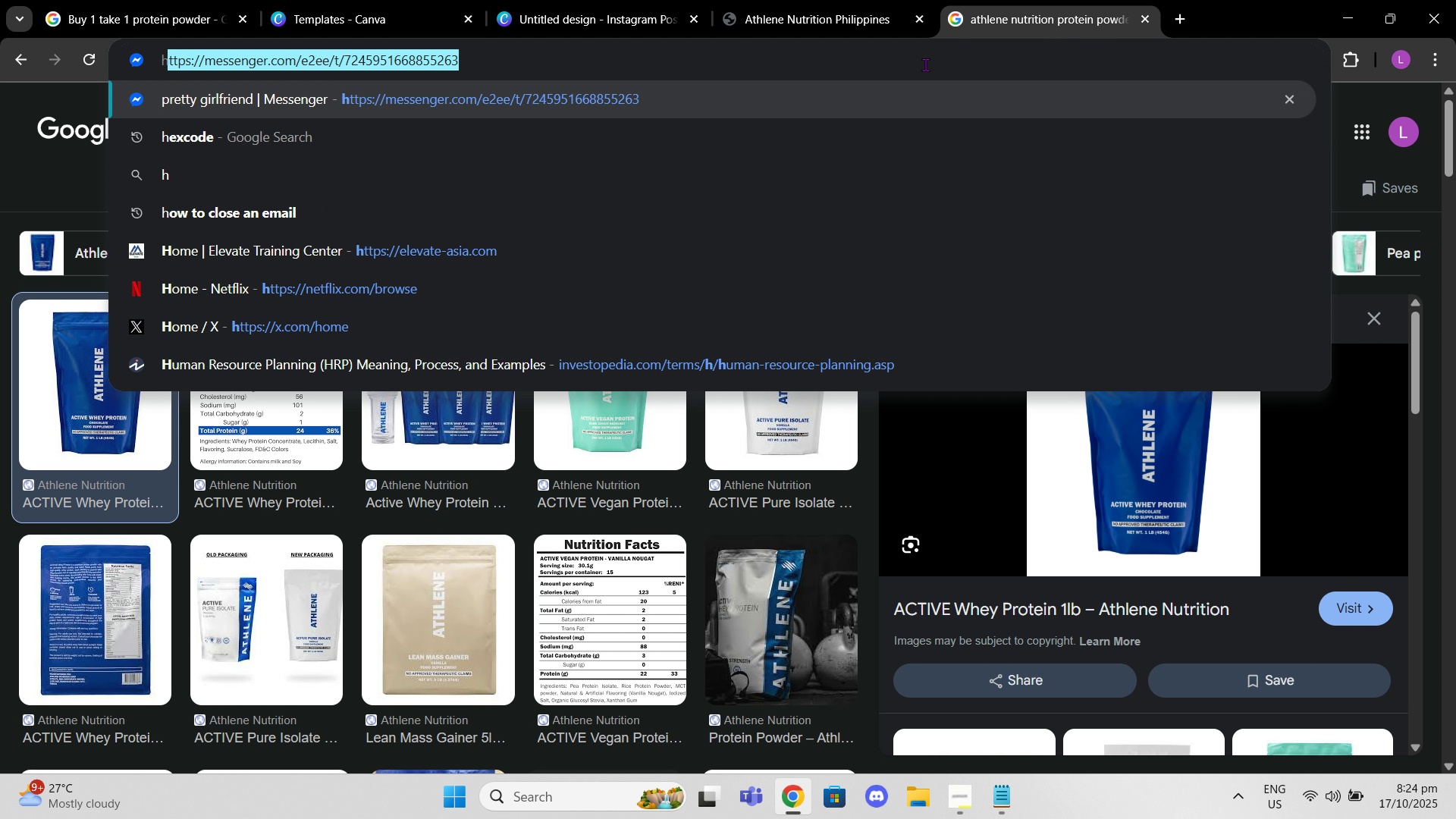 
type(hex )
key(Backspace)
type(cpo)
key(Backspace)
key(Backspace)
type(ode)
 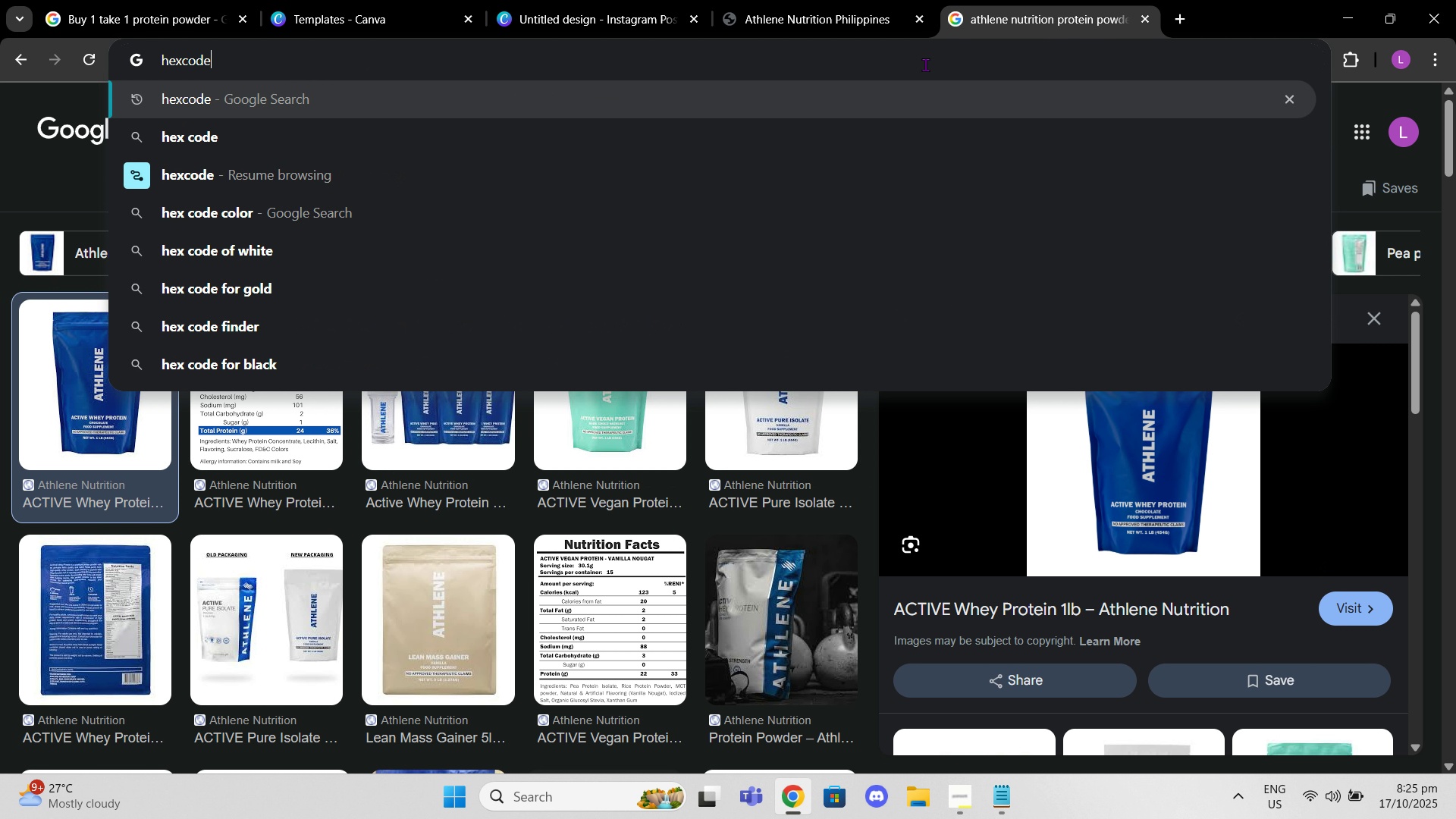 
key(Enter)
 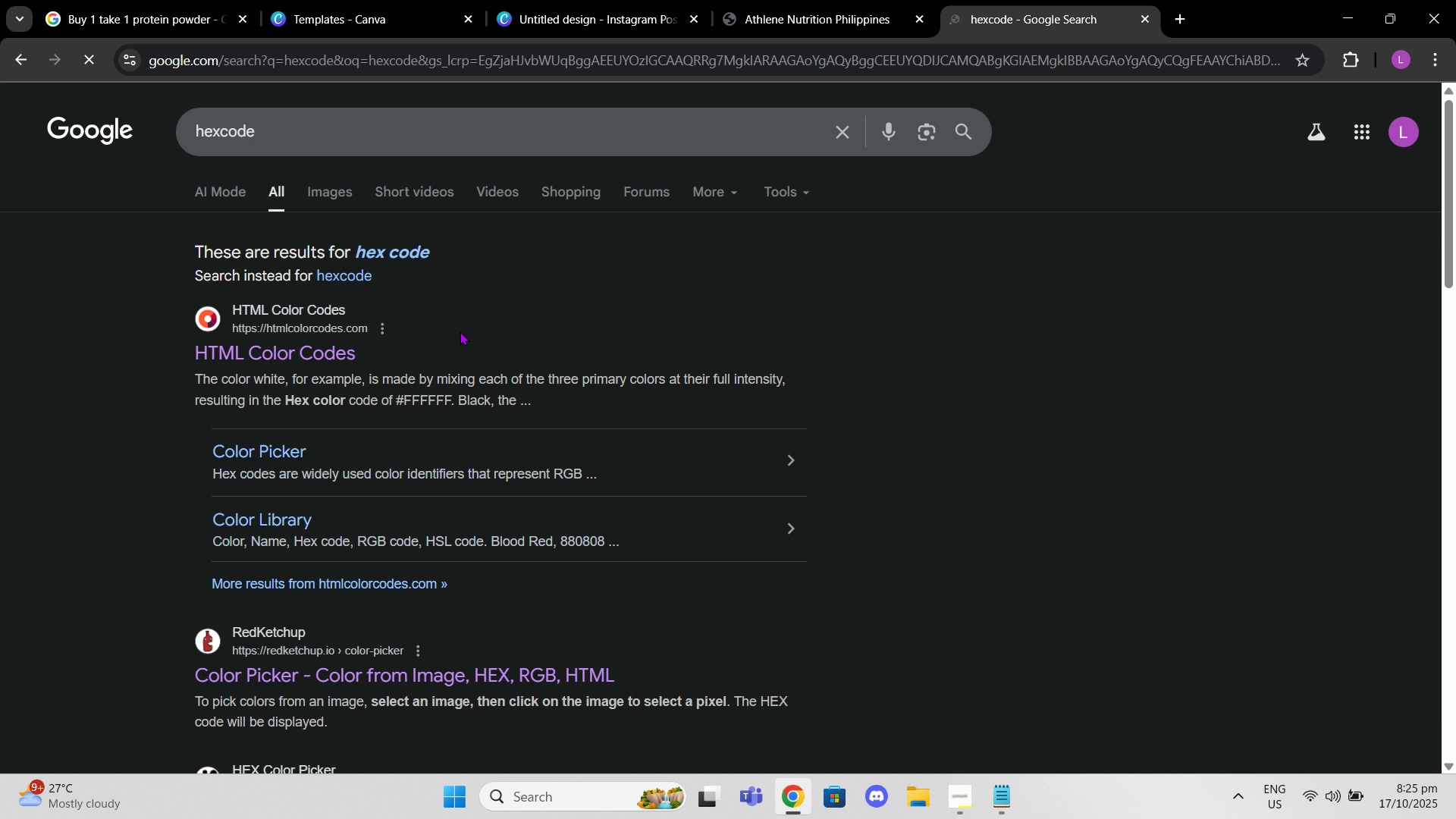 
left_click([340, 360])
 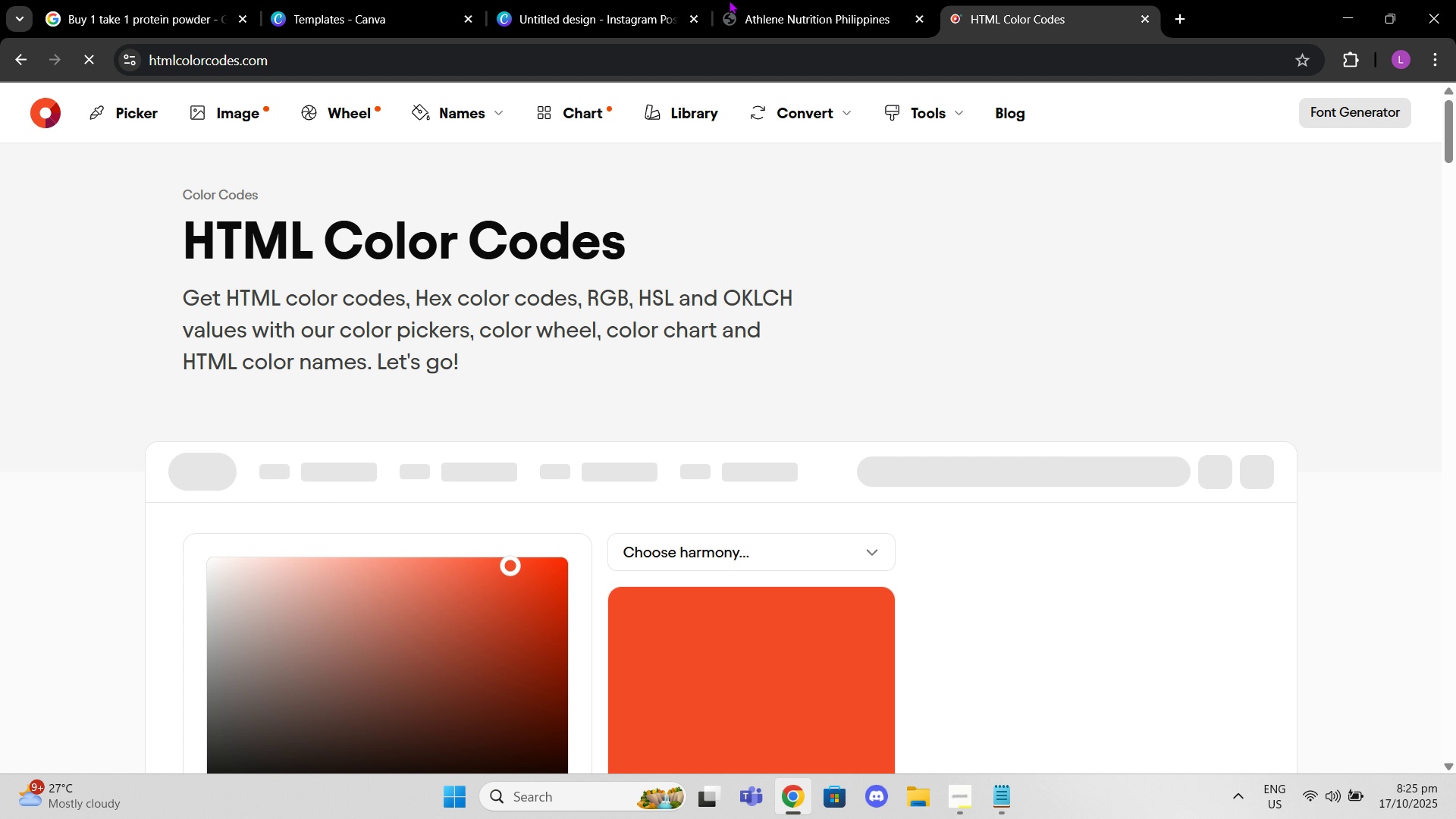 
left_click([758, 0])
 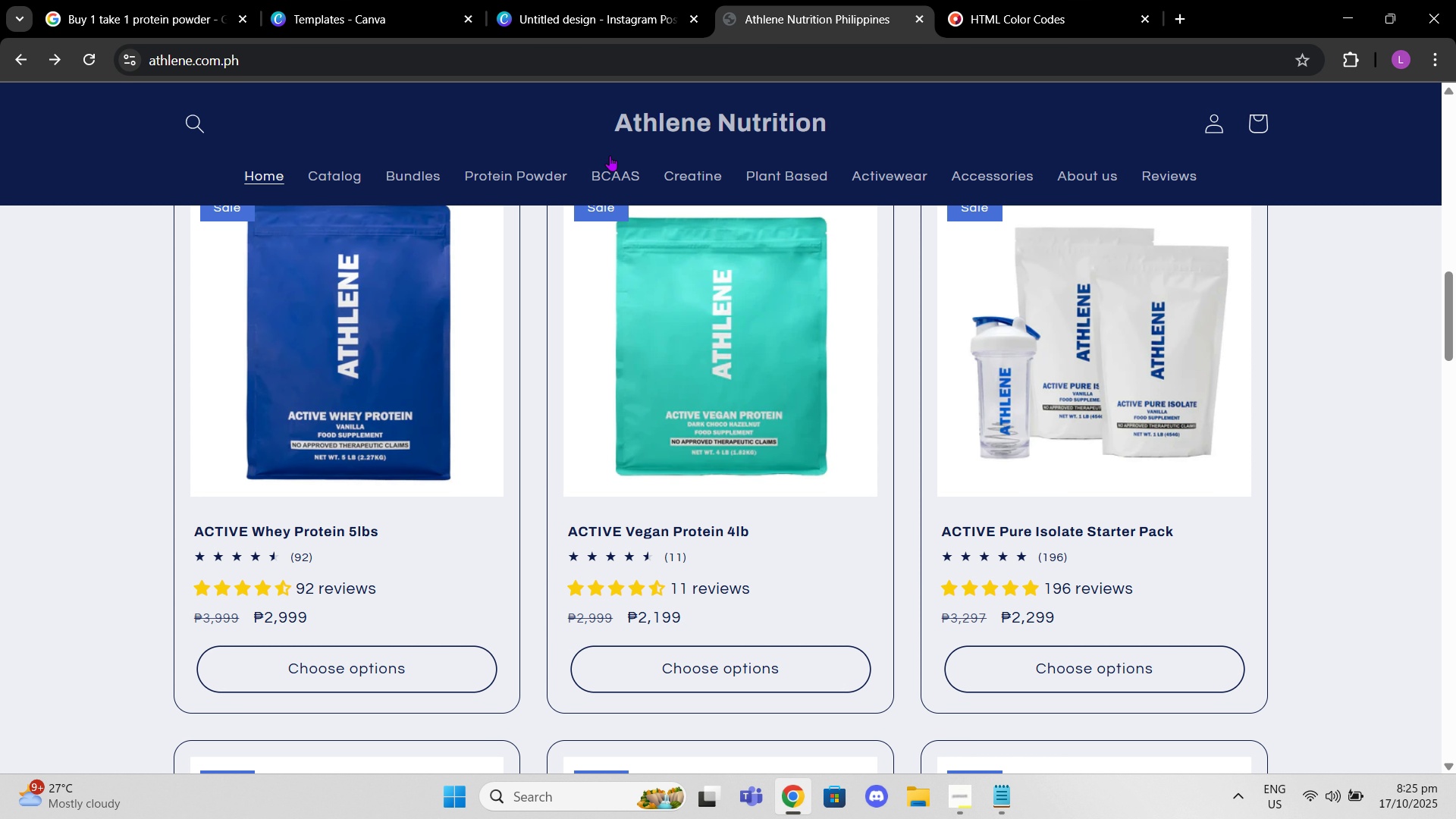 
scroll: coordinate [418, 328], scroll_direction: up, amount: 16.0
 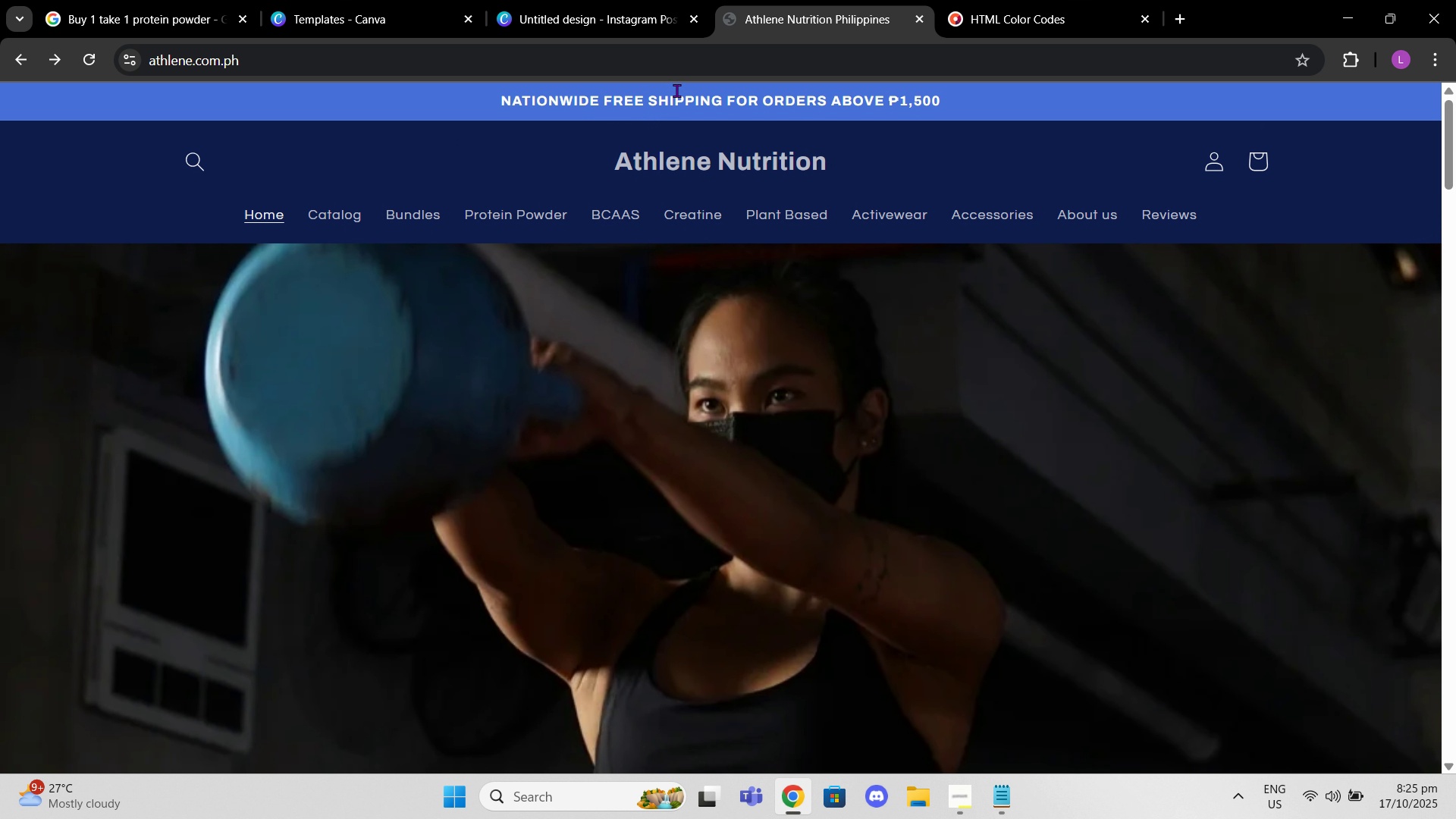 
left_click([1019, 0])
 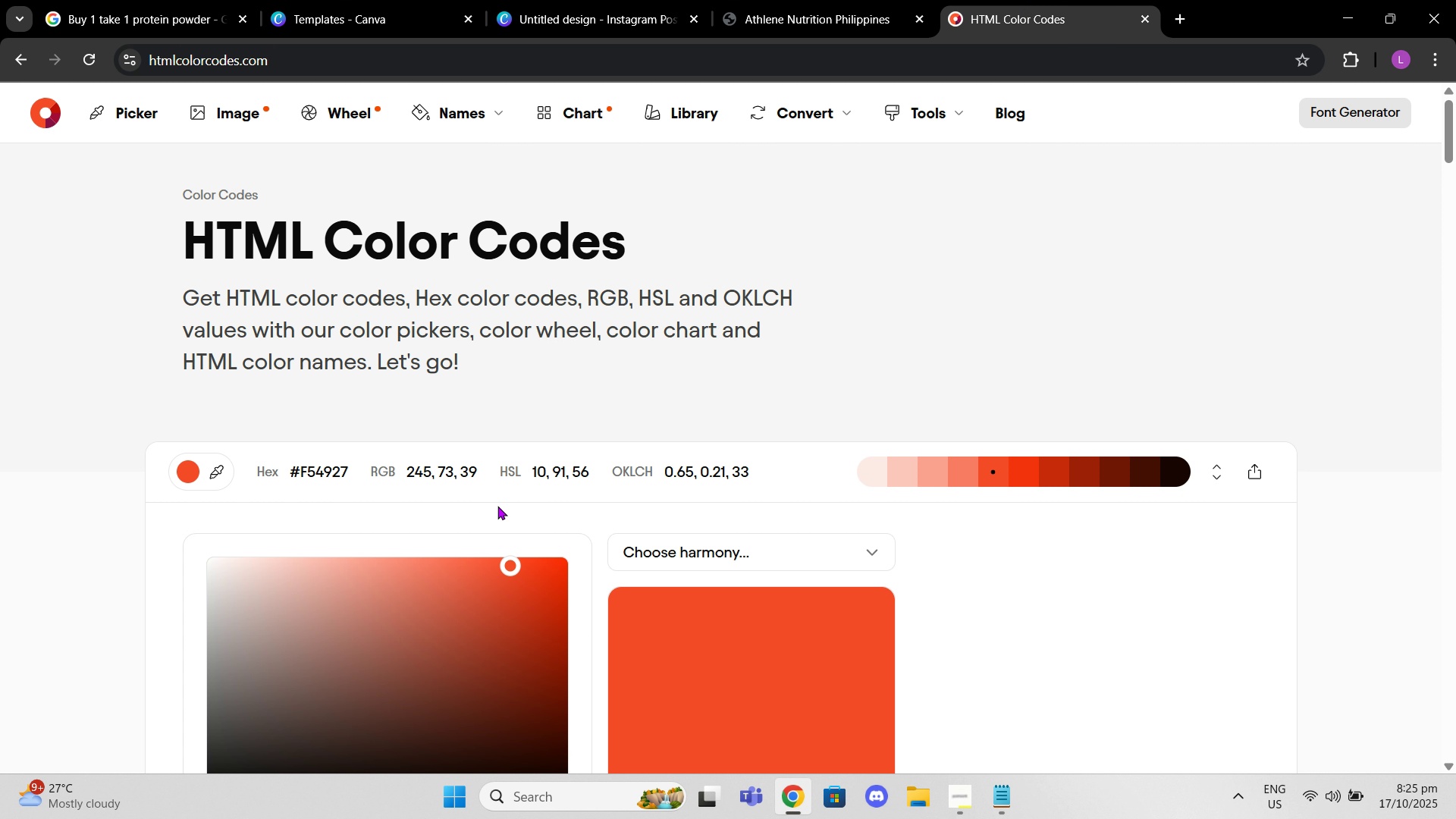 
scroll: coordinate [496, 506], scroll_direction: down, amount: 1.0
 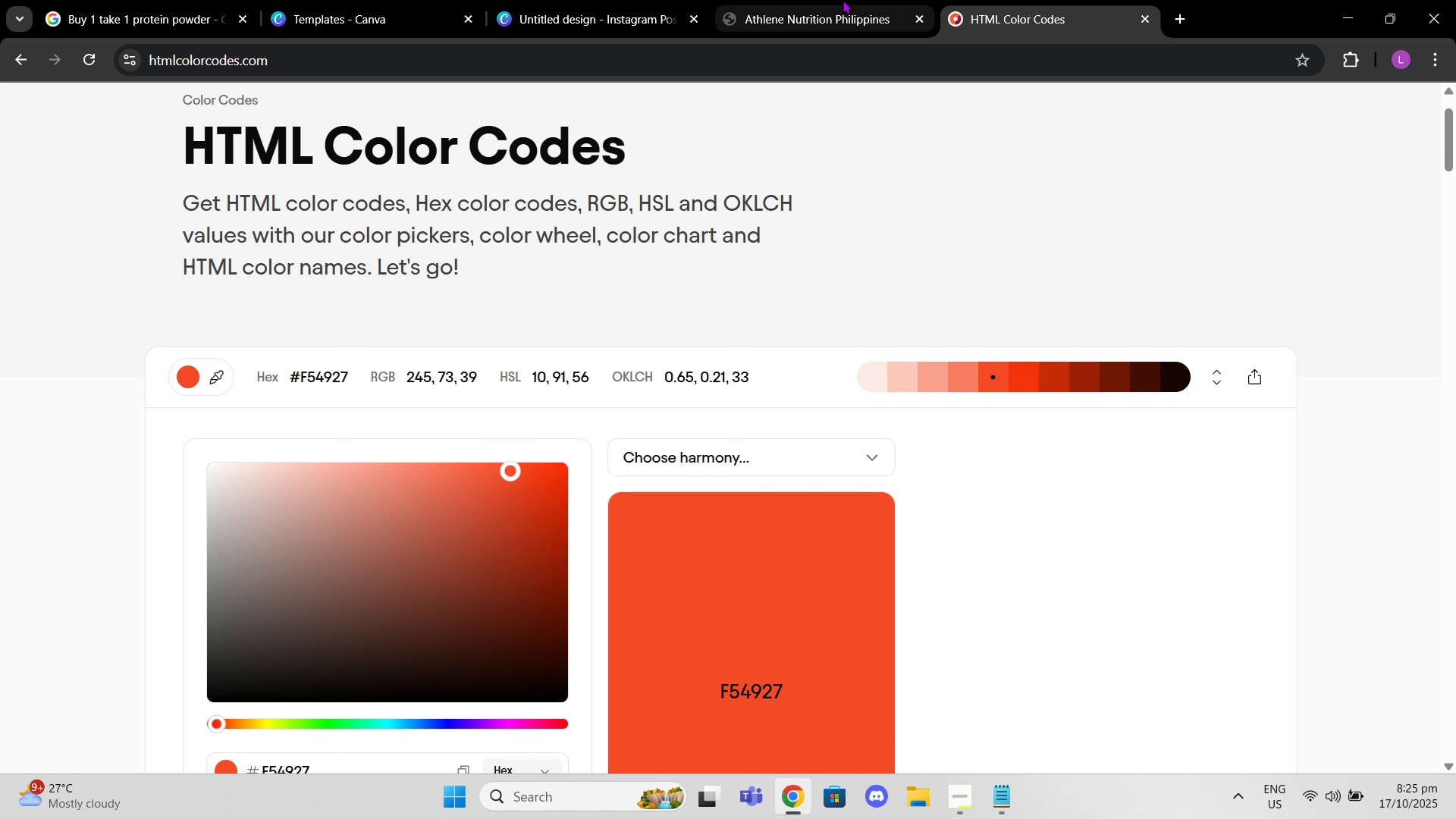 
left_click([843, 0])
 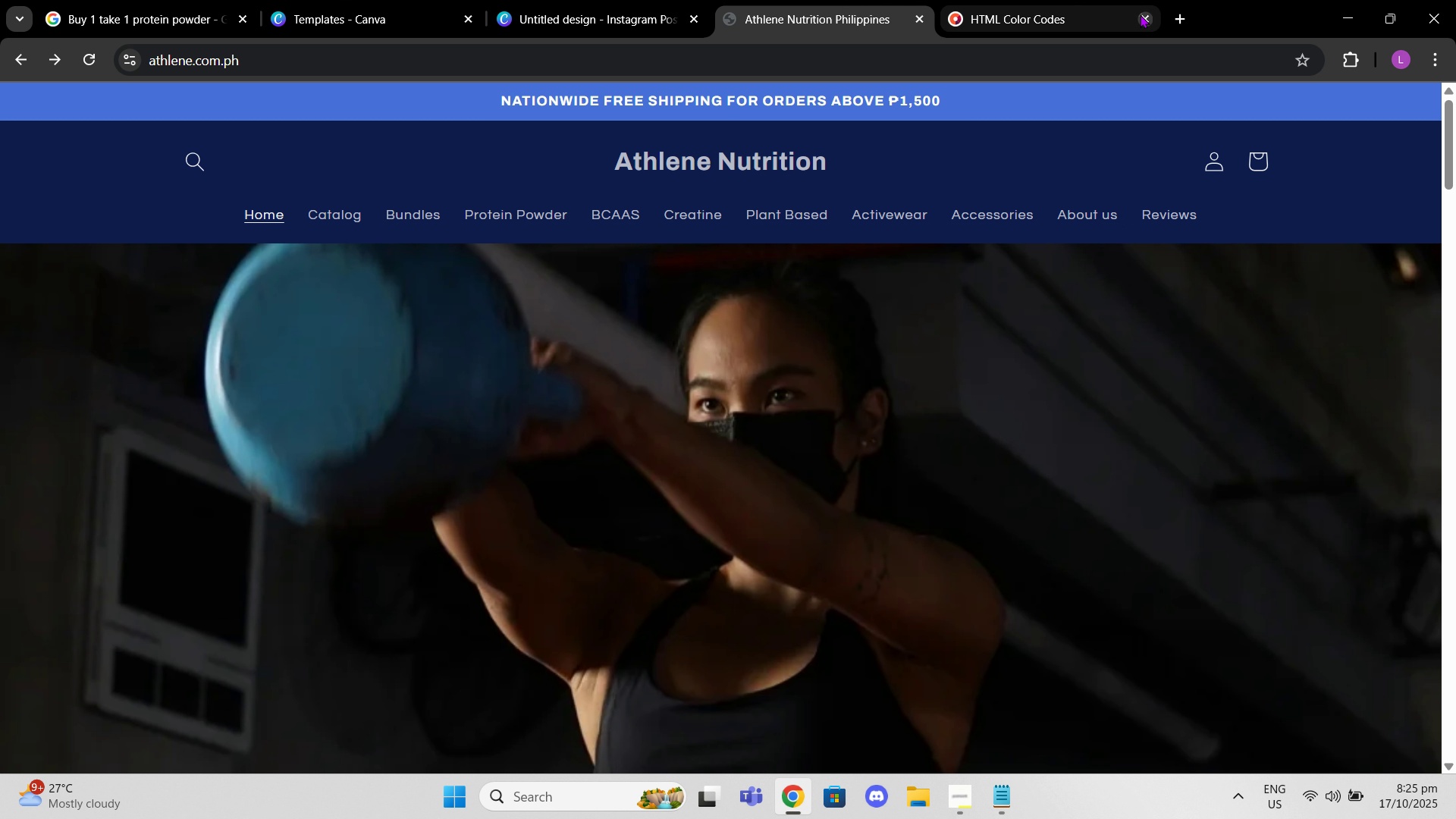 
left_click([1140, 14])
 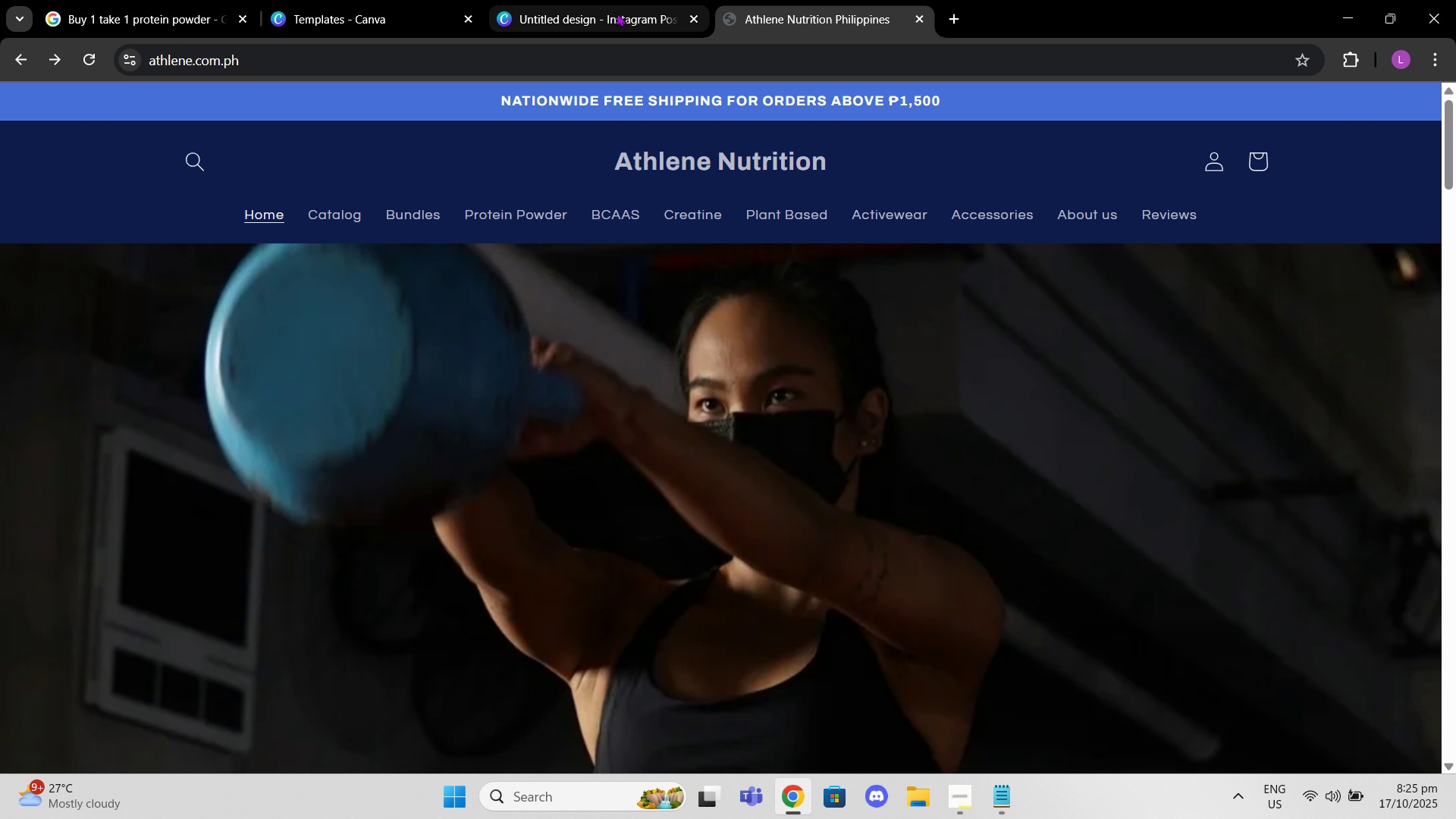 
left_click([614, 13])
 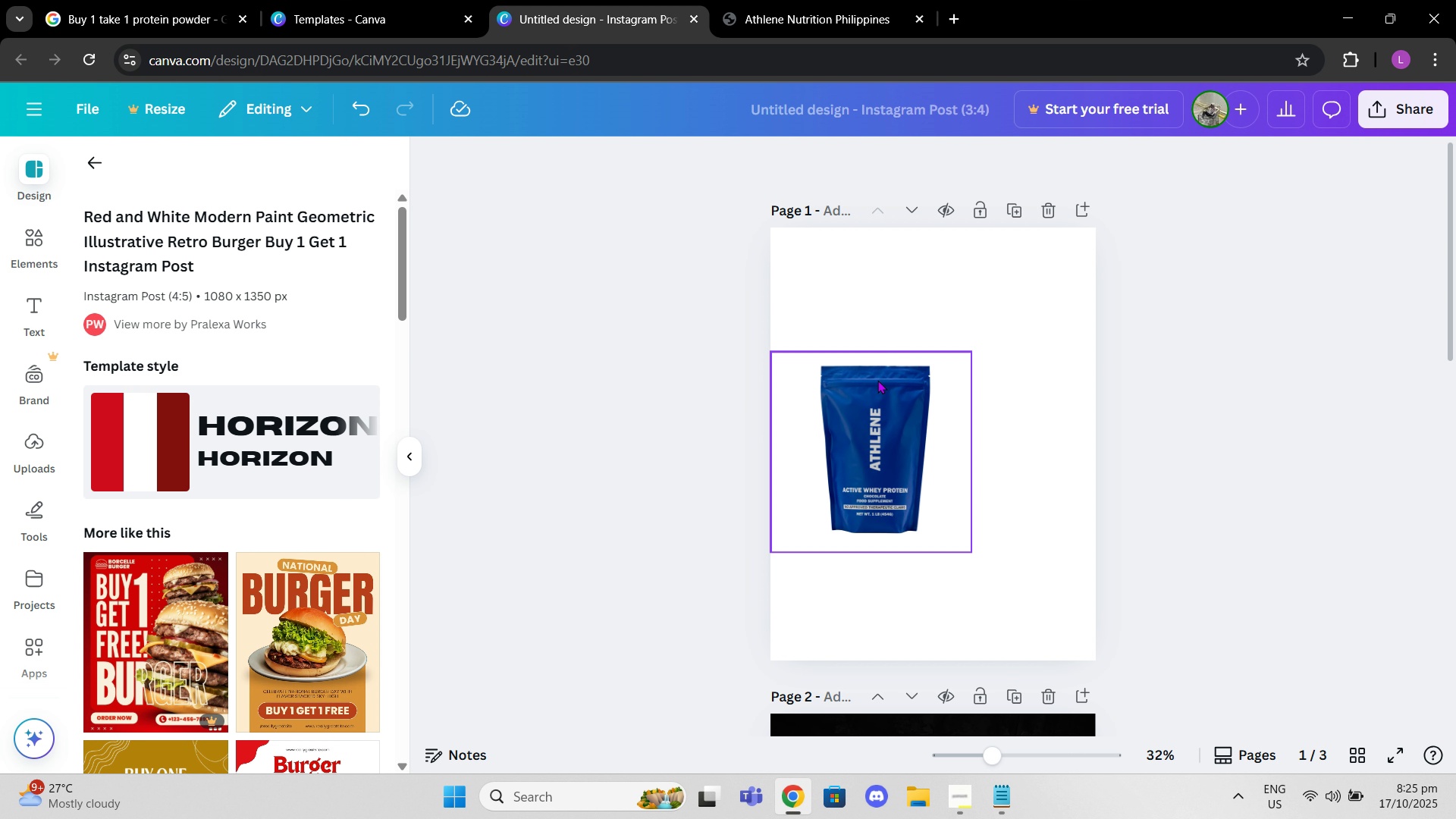 
left_click_drag(start_coordinate=[877, 400], to_coordinate=[862, 400])
 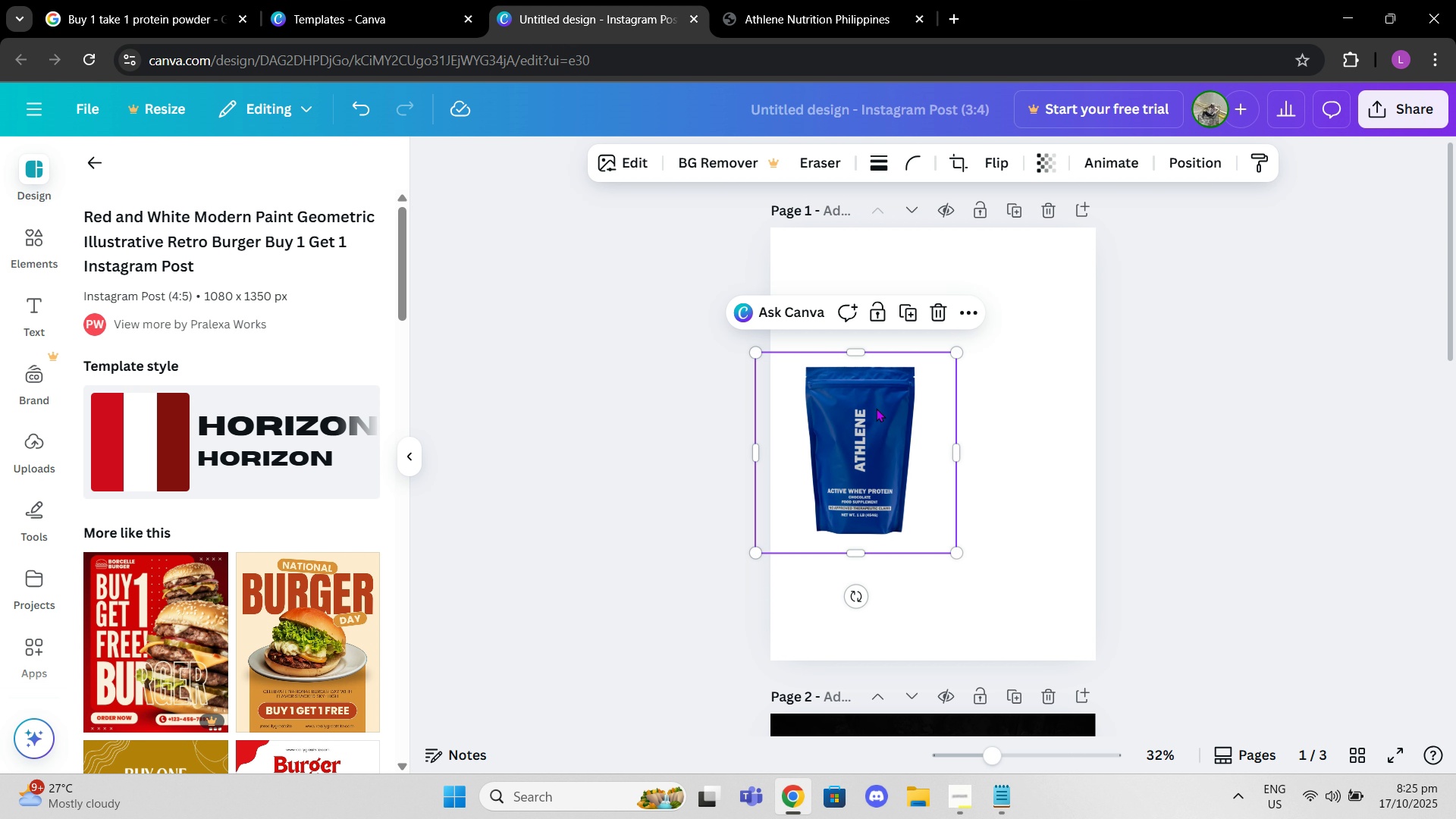 
left_click_drag(start_coordinate=[876, 408], to_coordinate=[938, 413])
 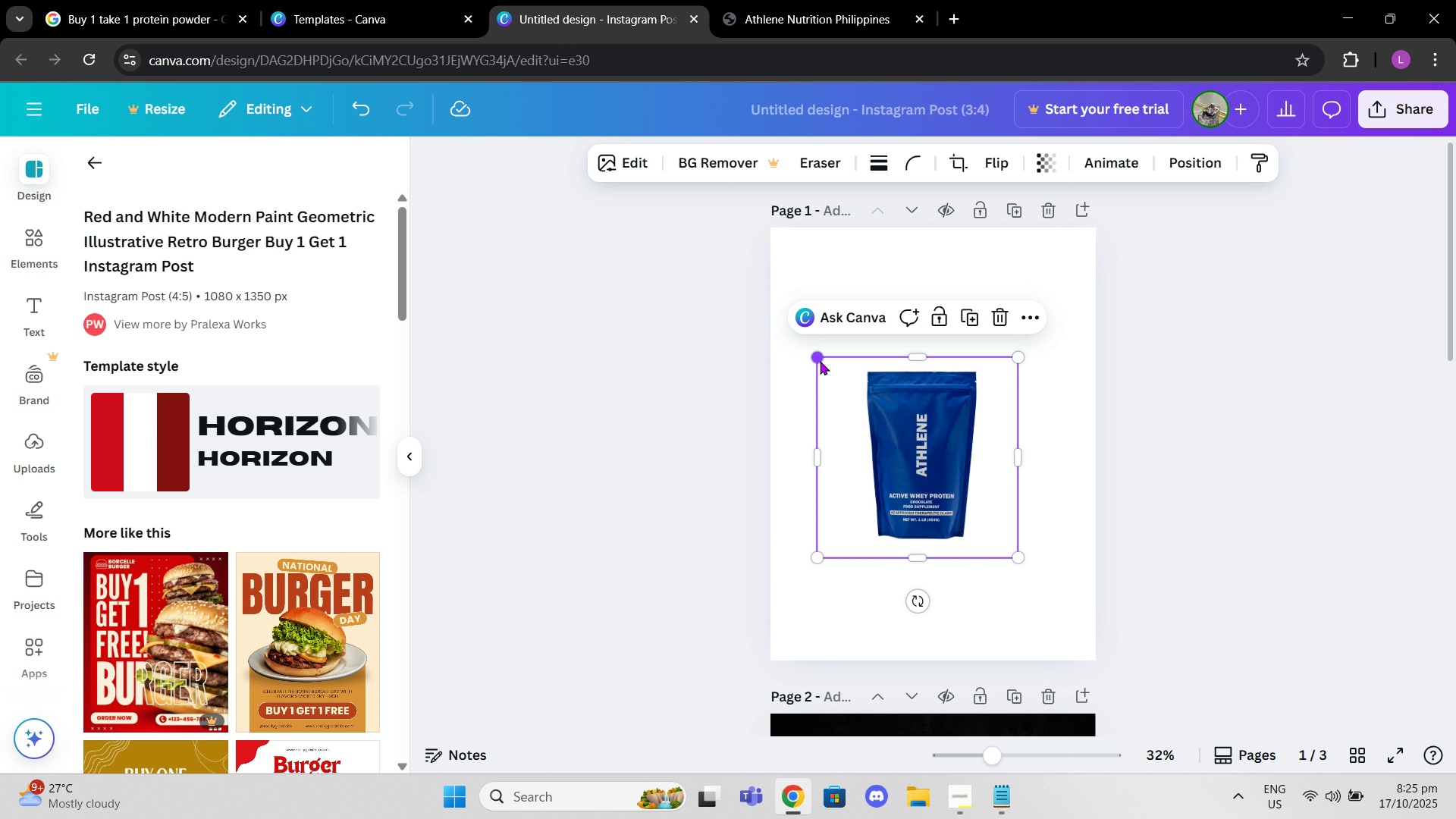 
left_click([848, 378])
 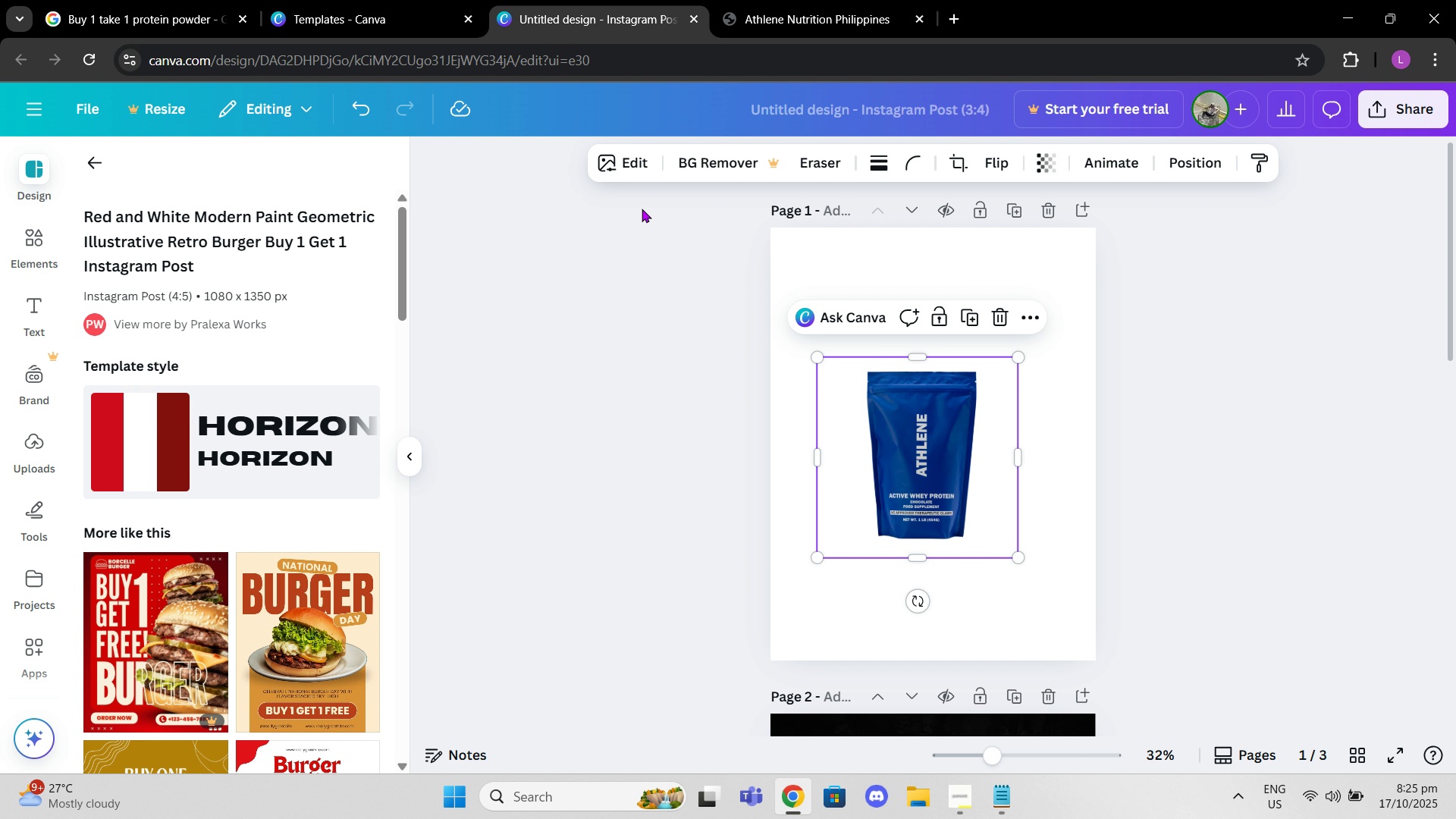 
left_click([804, 258])
 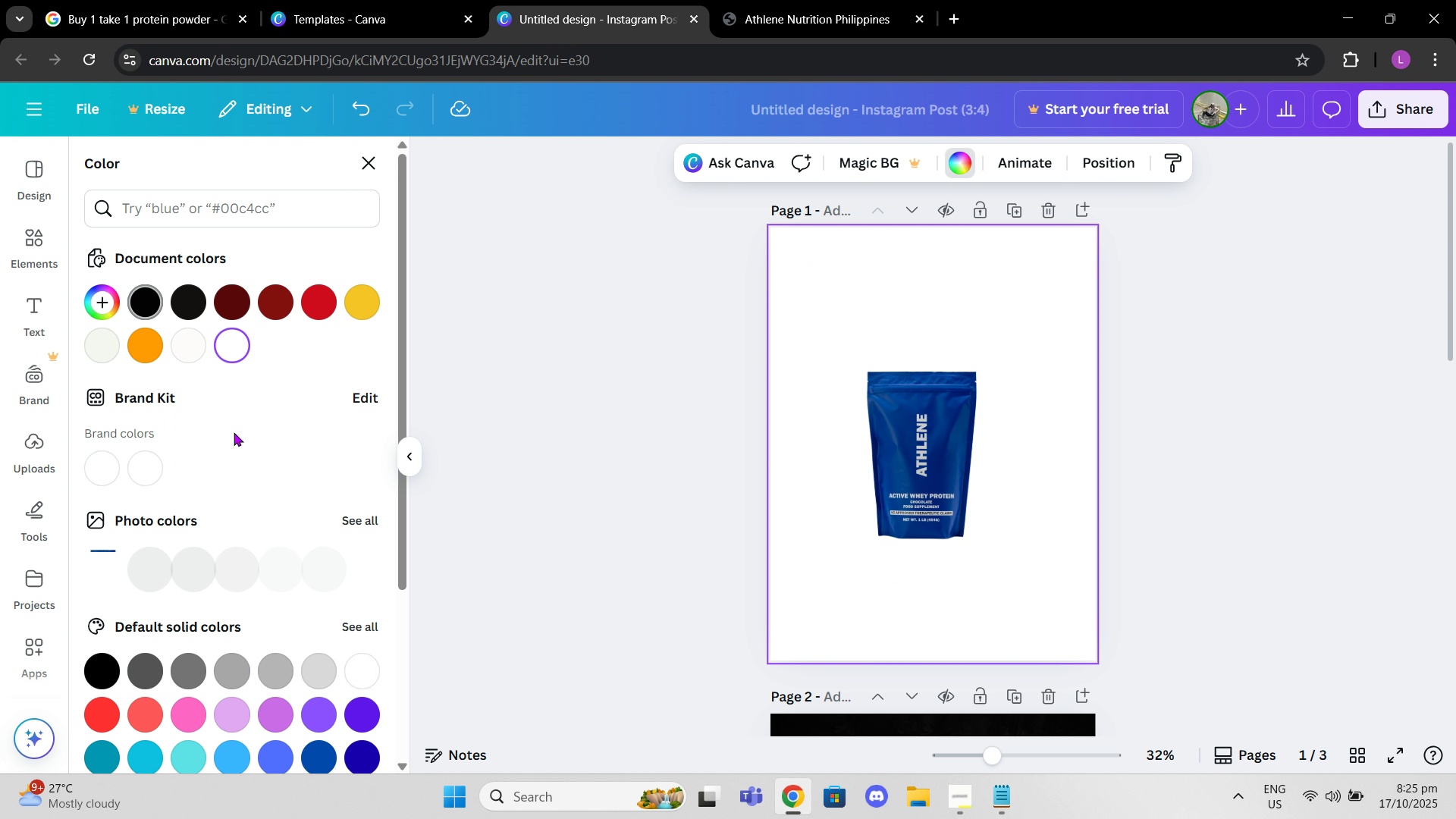 
scroll: coordinate [304, 645], scroll_direction: down, amount: 2.0
 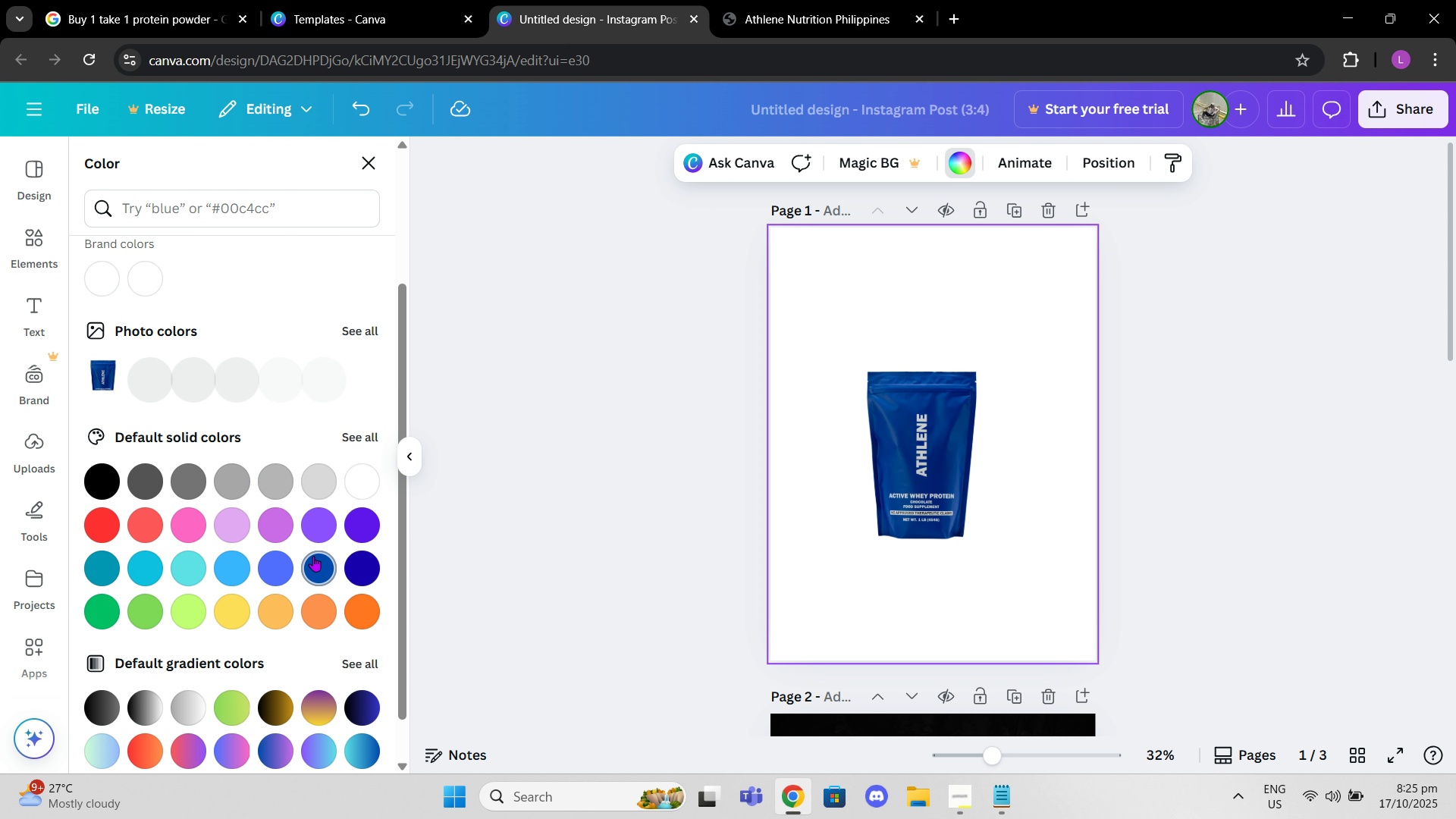 
left_click([313, 556])
 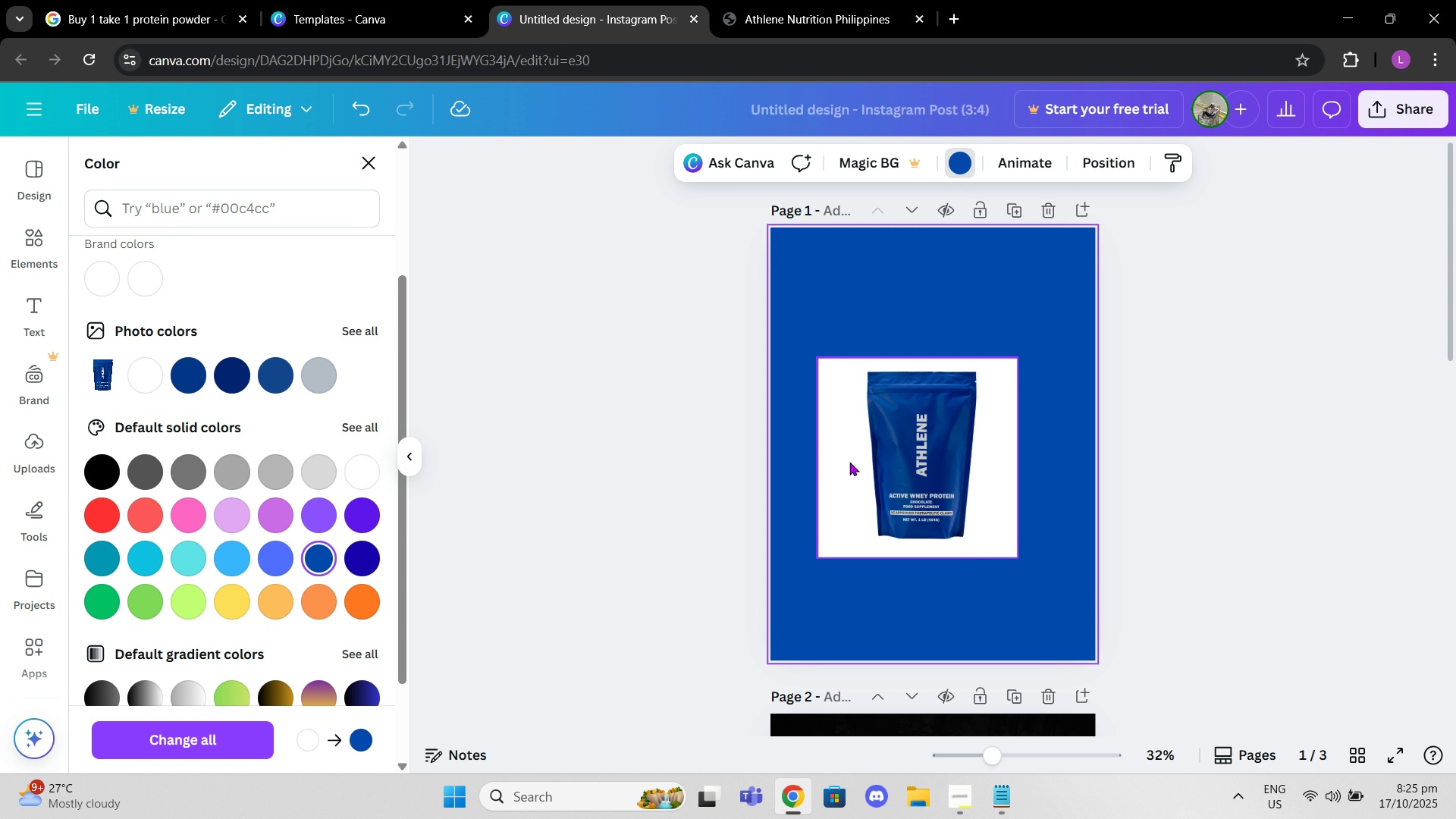 
left_click_drag(start_coordinate=[849, 462], to_coordinate=[837, 463])
 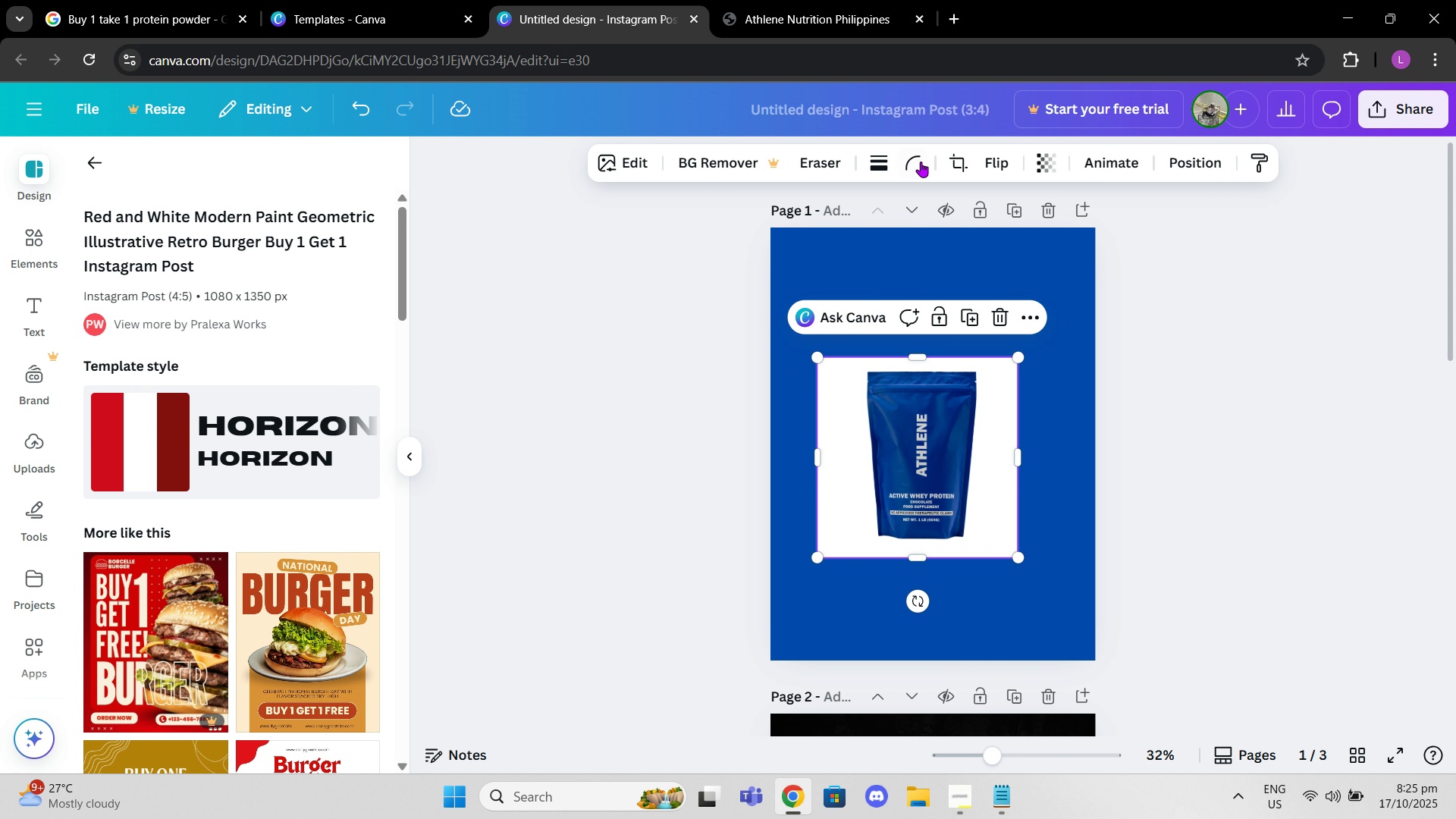 
left_click([921, 408])
 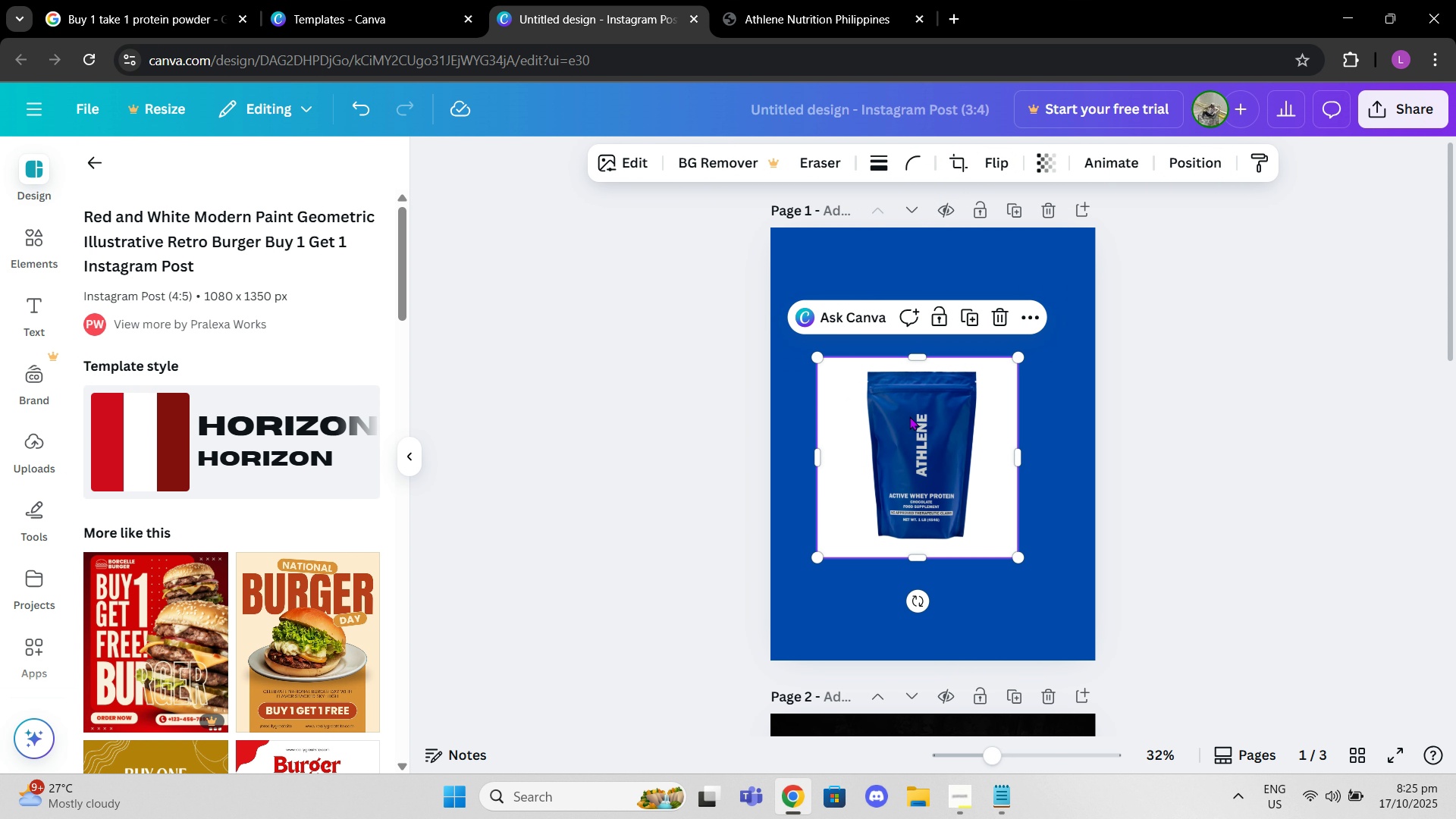 
double_click([1219, 376])
 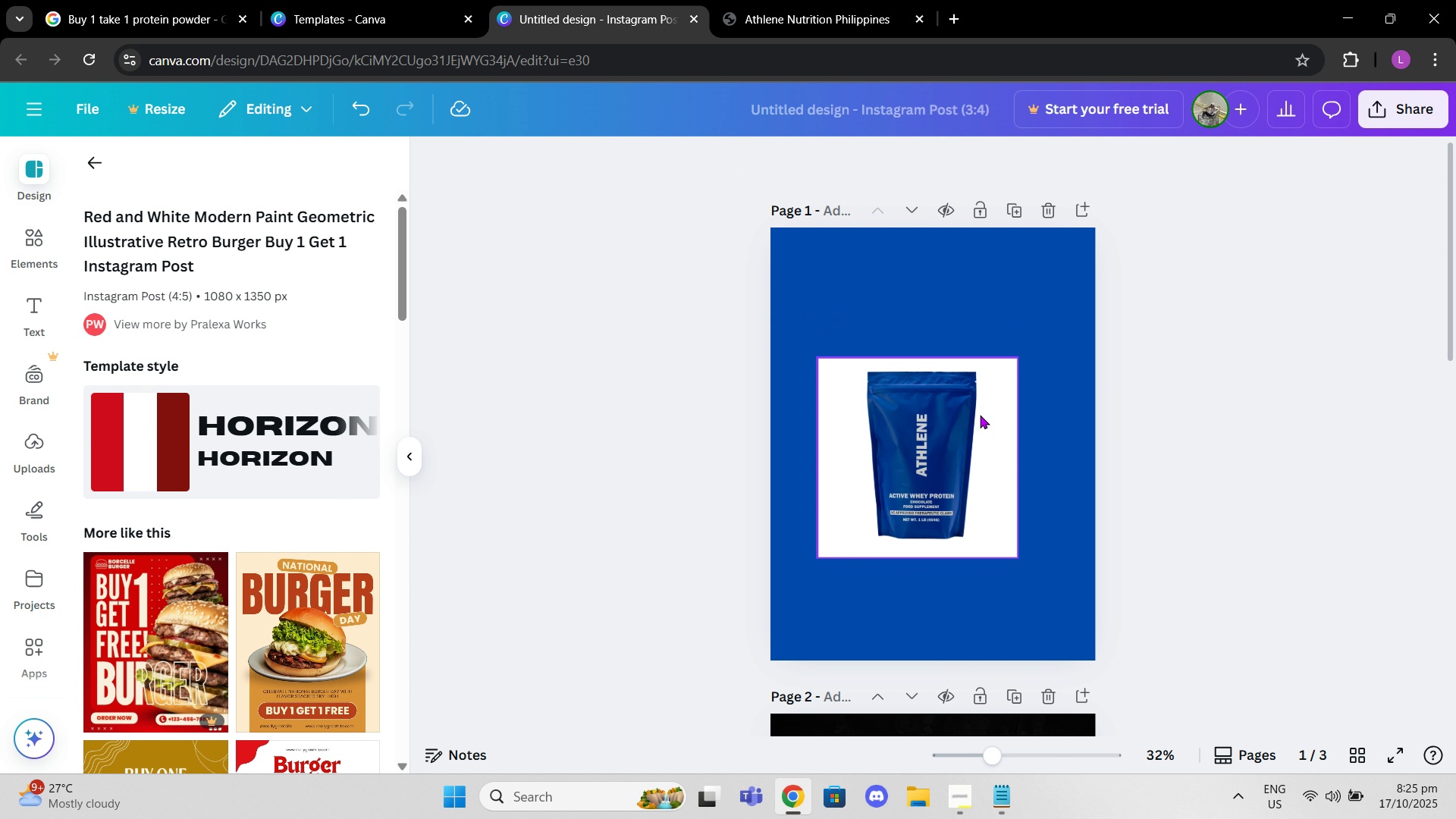 
left_click([980, 415])
 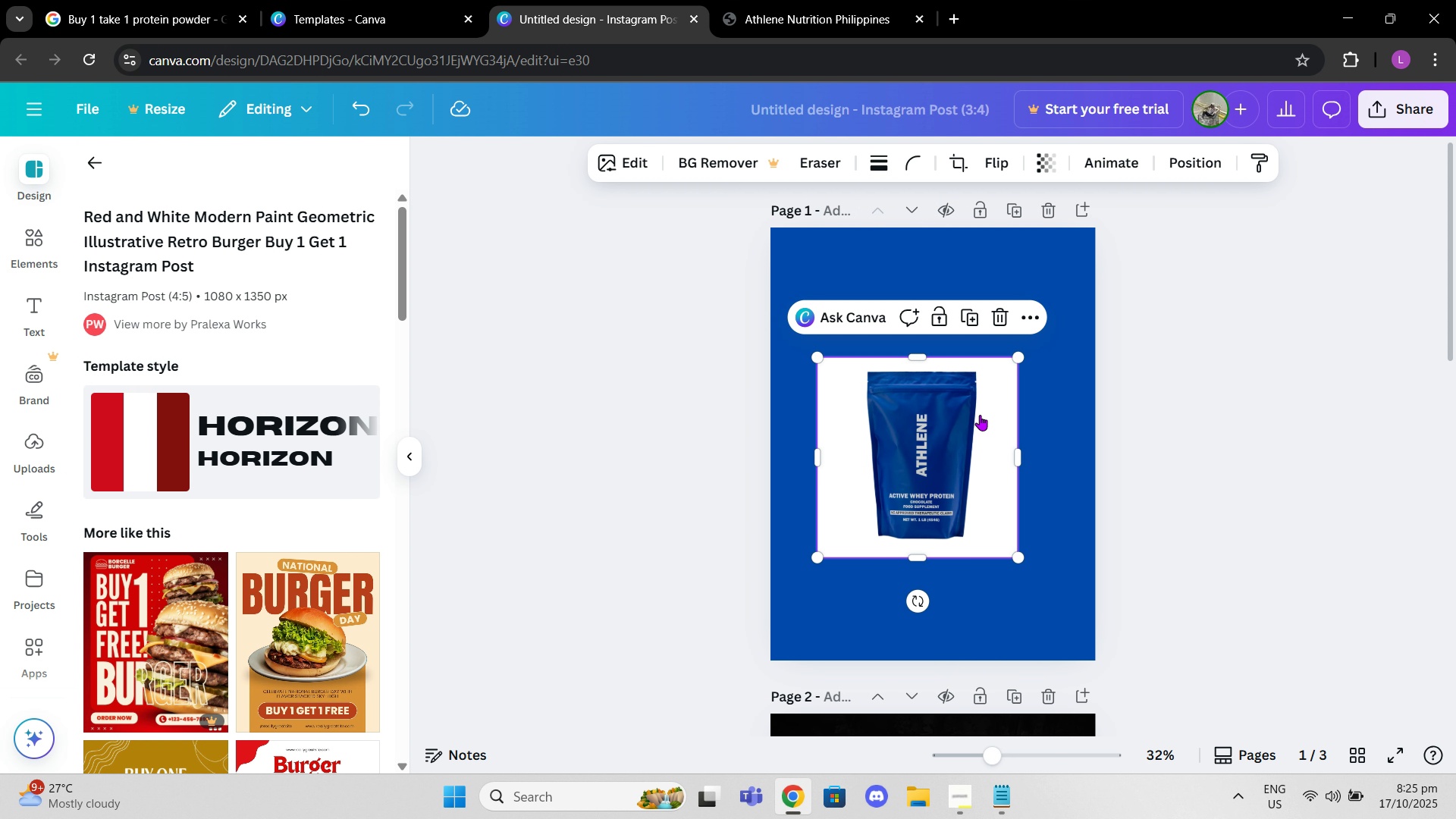 
right_click([980, 415])
 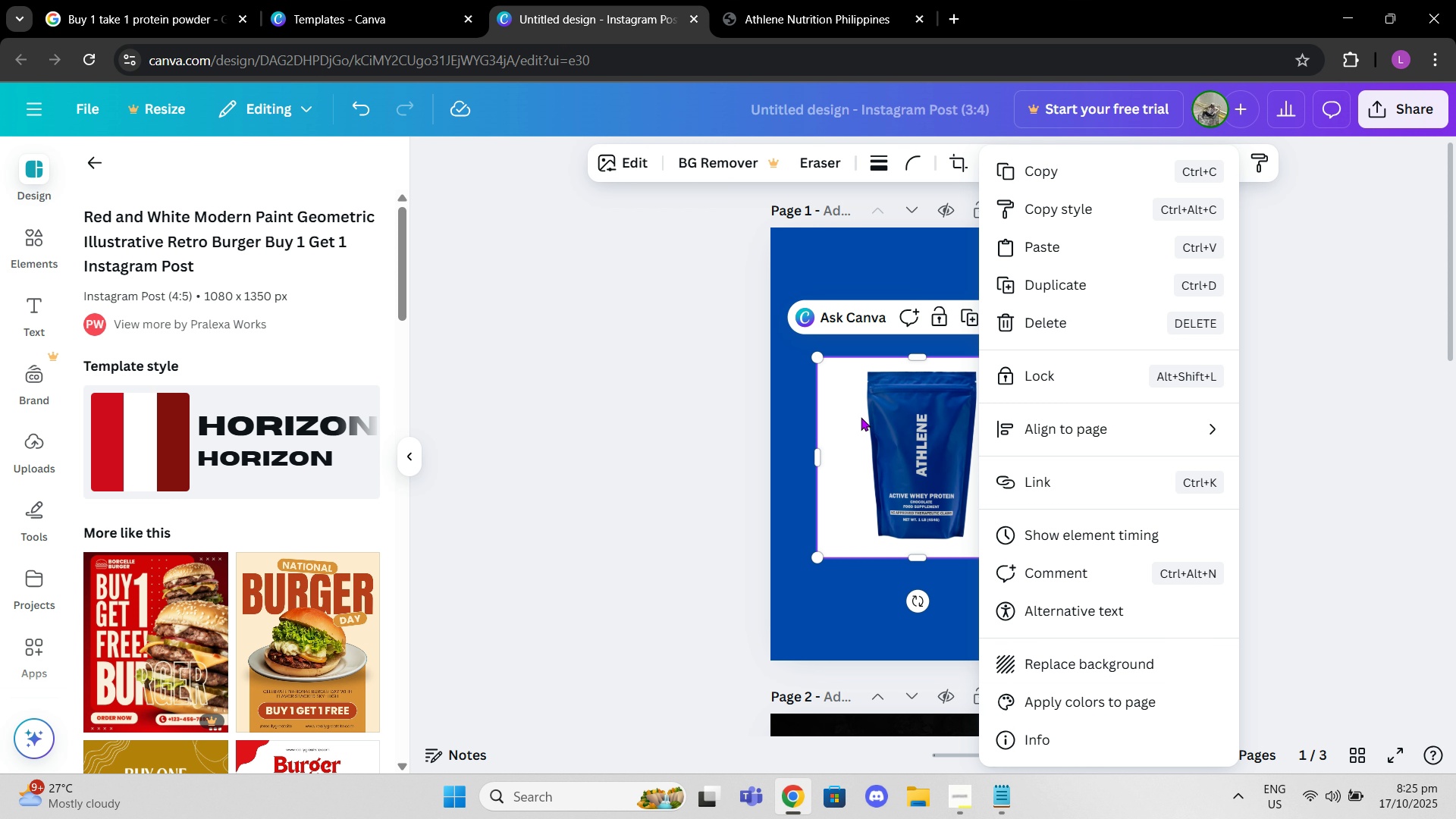 
wait(5.56)
 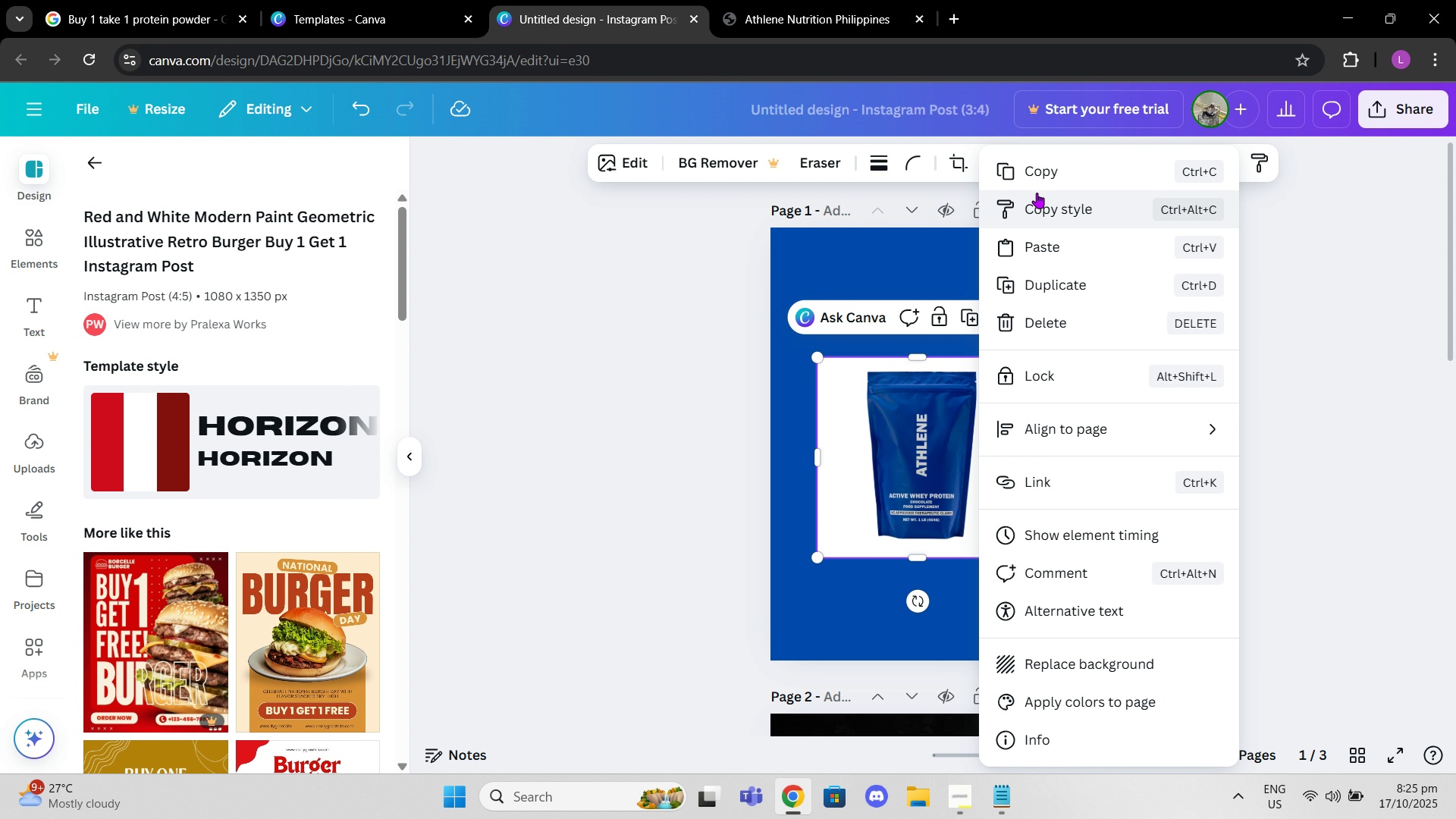 
left_click([808, 361])
 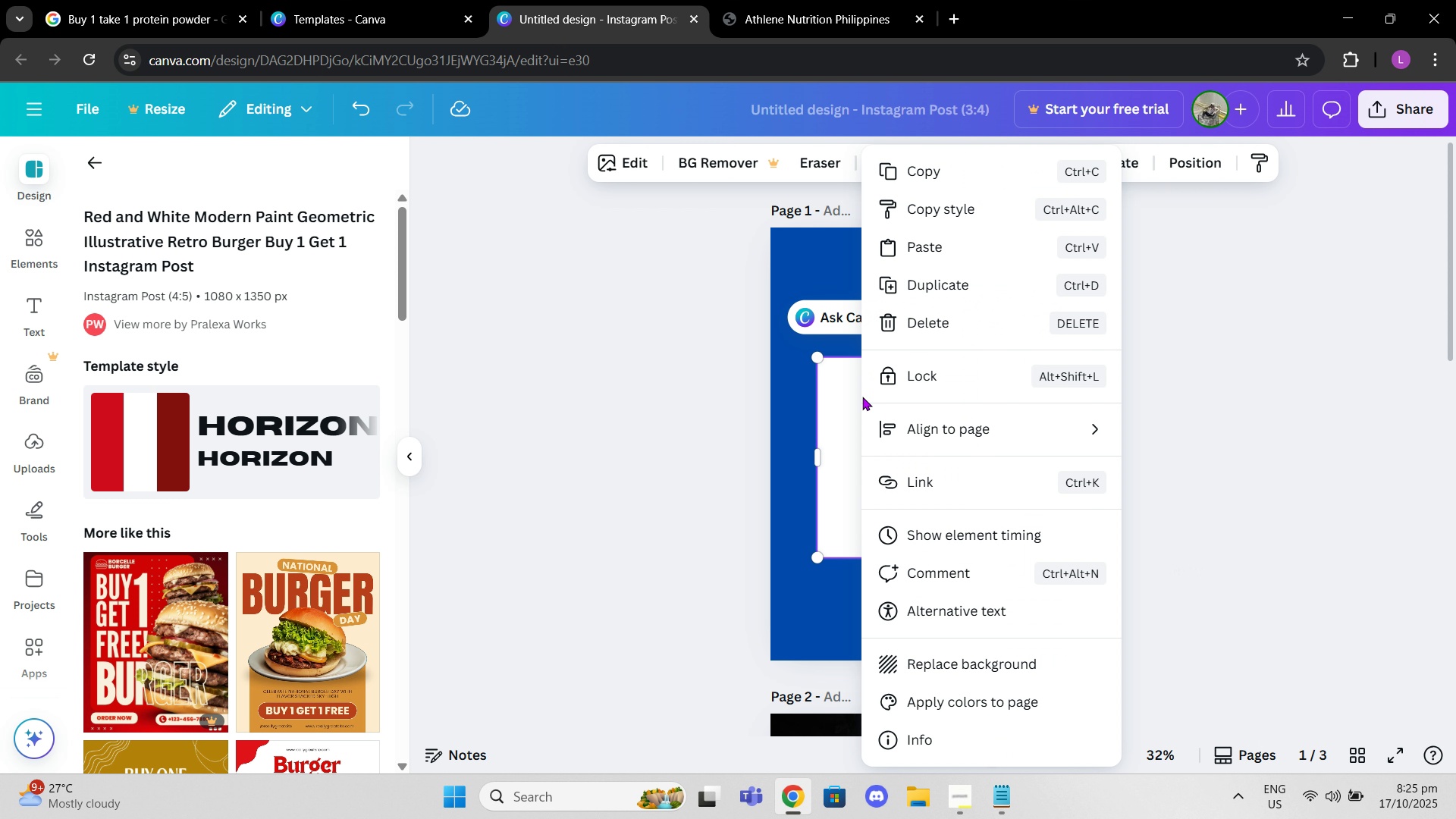 
right_click([862, 397])
 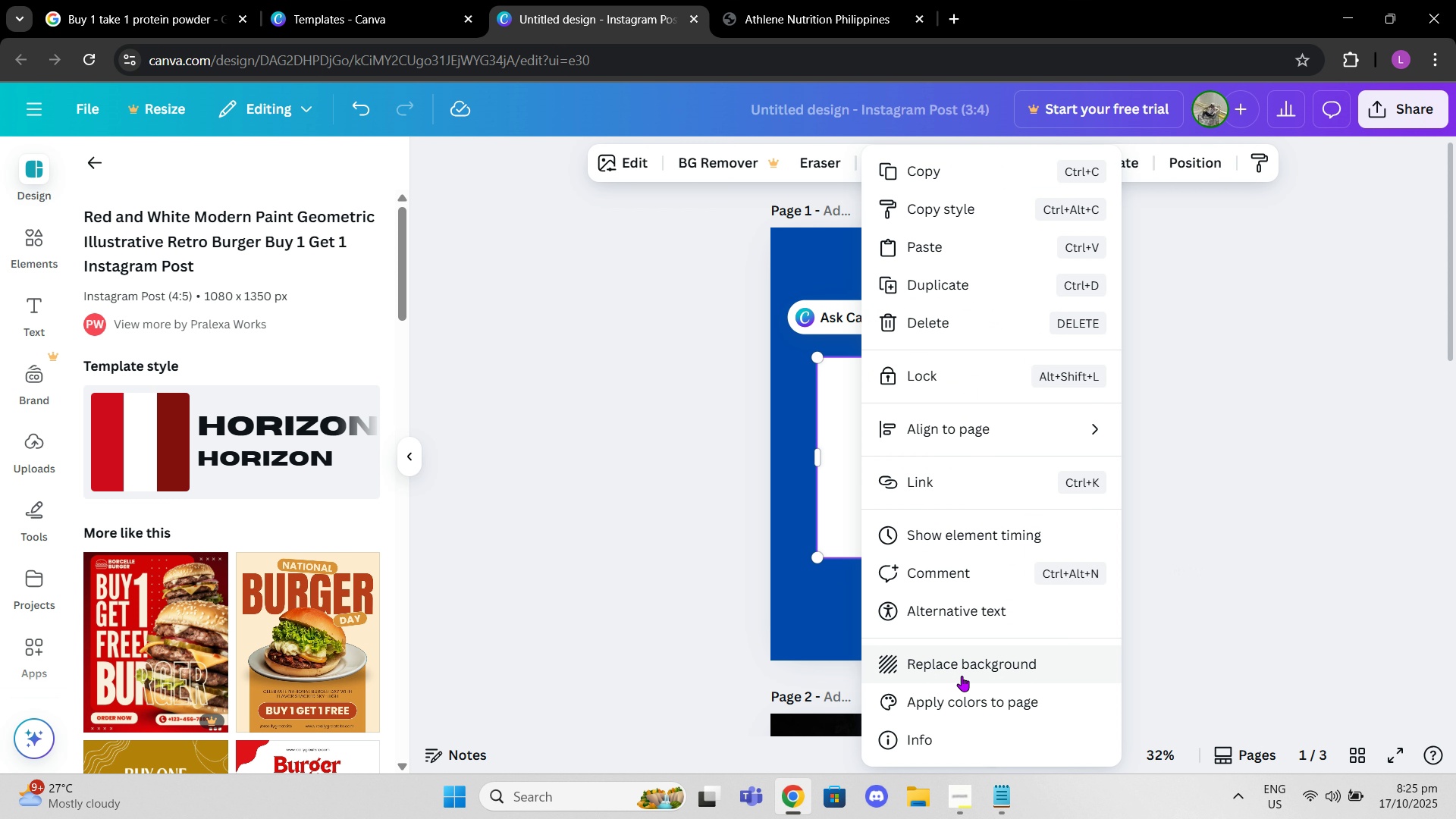 
left_click([962, 676])
 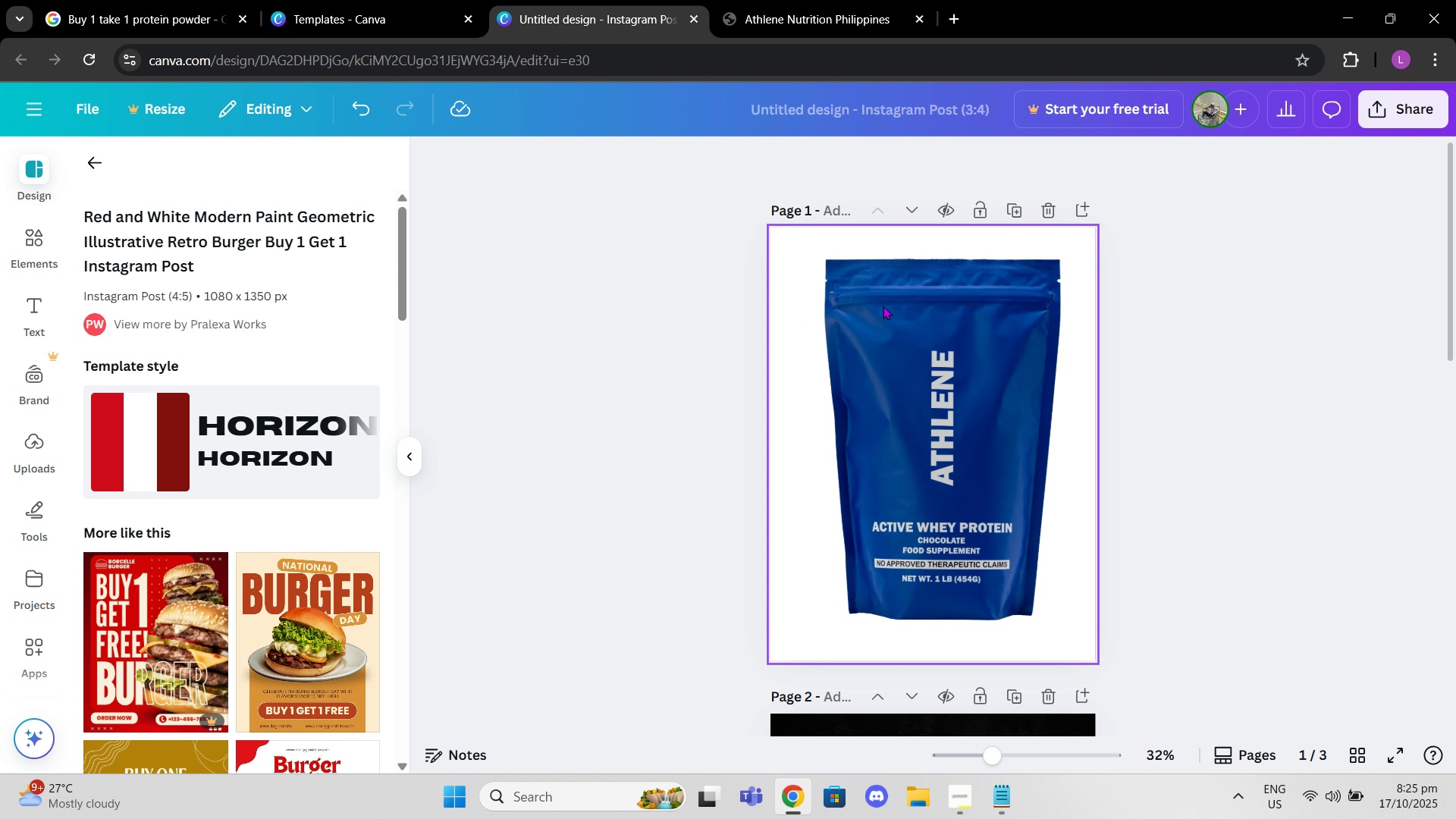 
left_click_drag(start_coordinate=[885, 323], to_coordinate=[839, 348])
 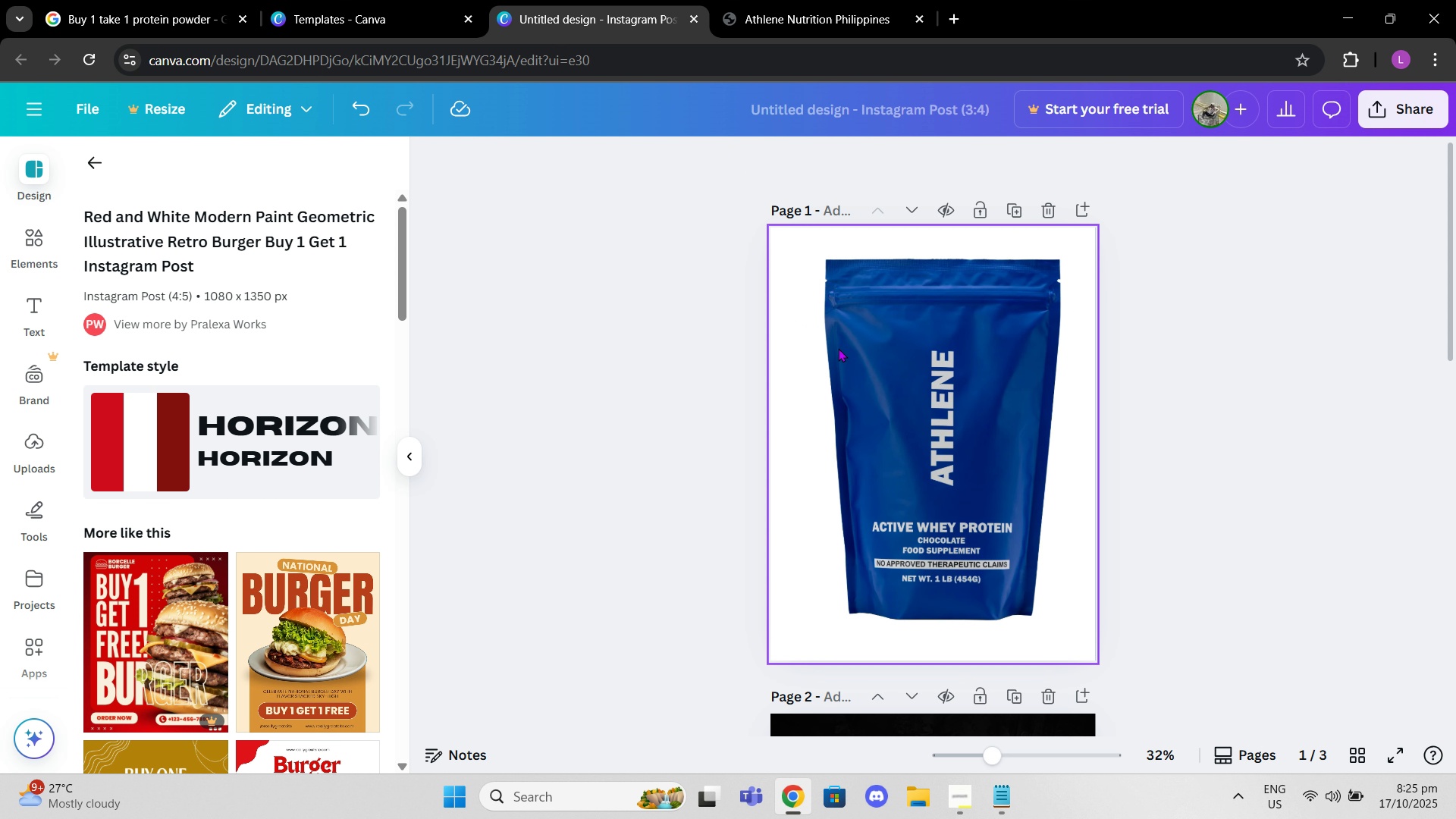 
key(Control+Z)
 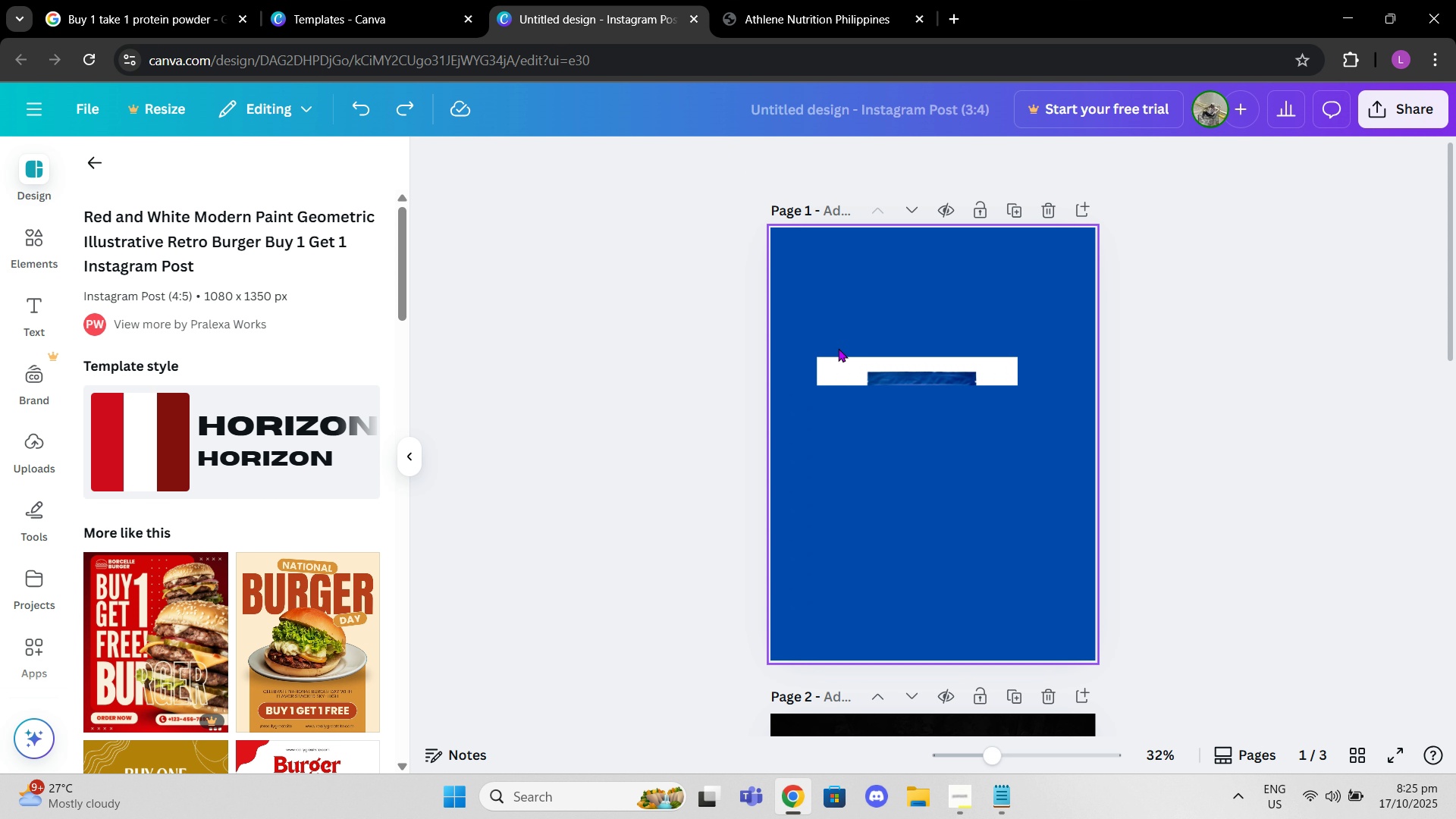 
hold_key(key=ControlLeft, duration=0.37)
 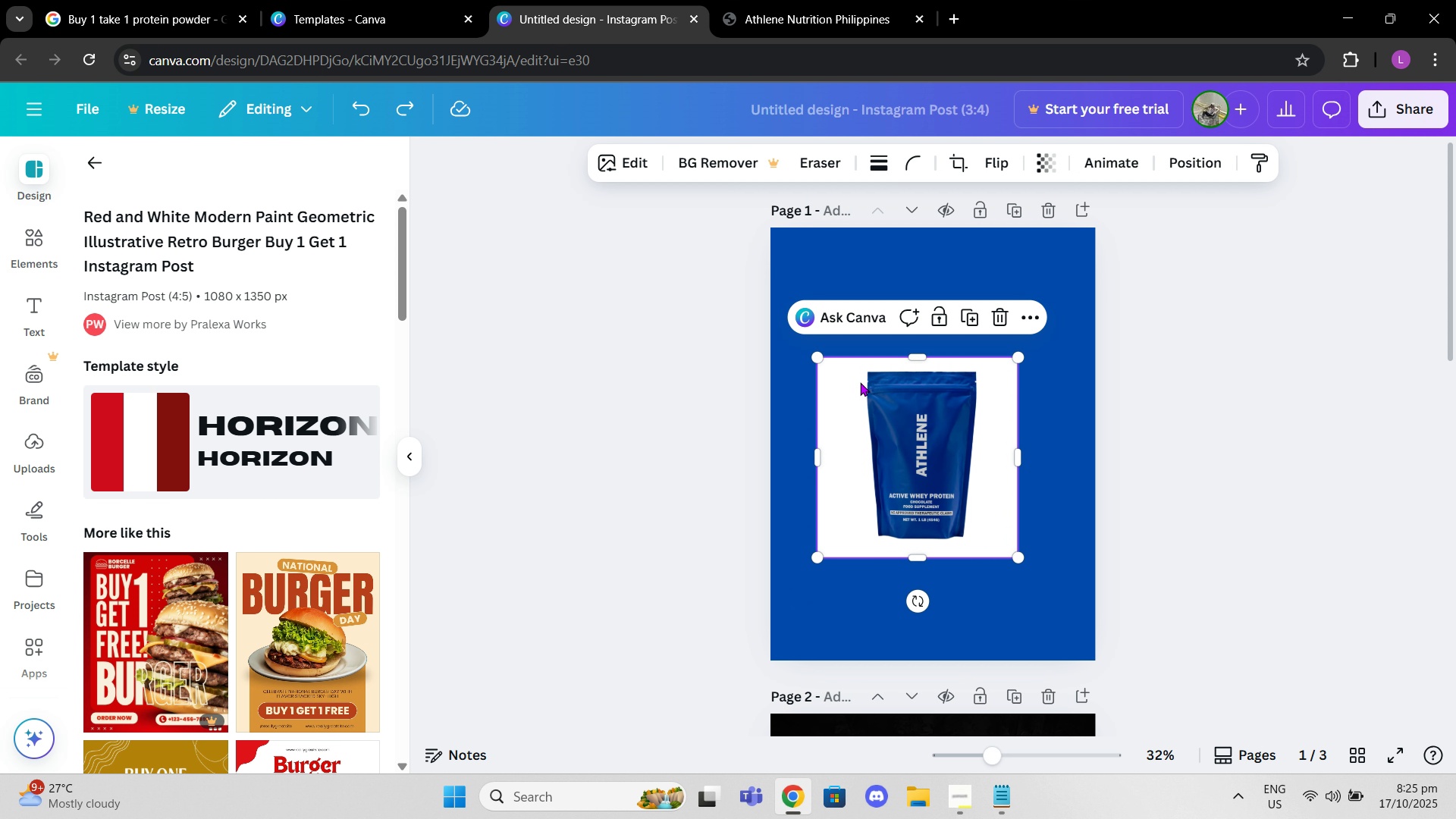 
left_click([860, 382])
 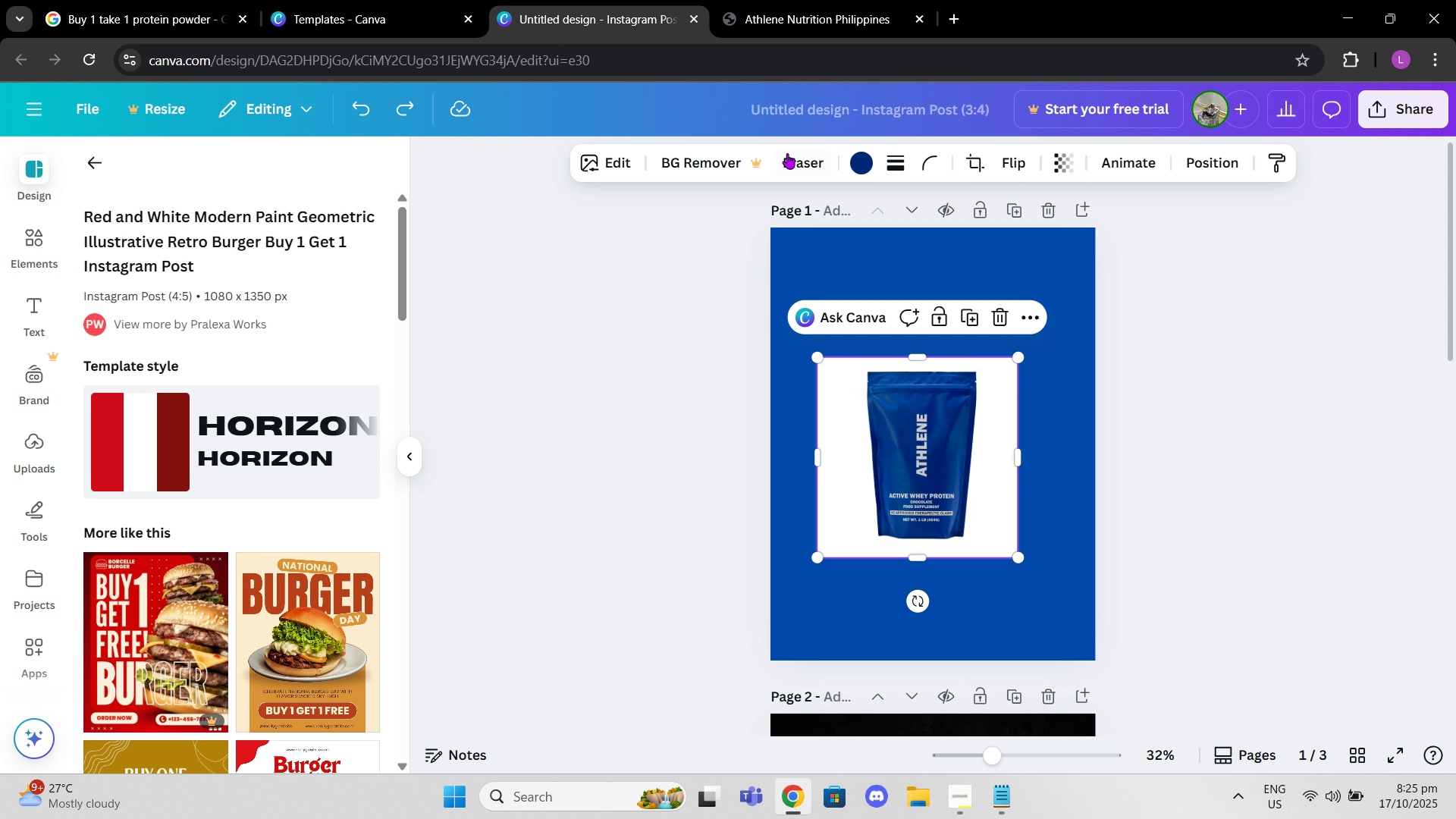 
left_click([801, 160])
 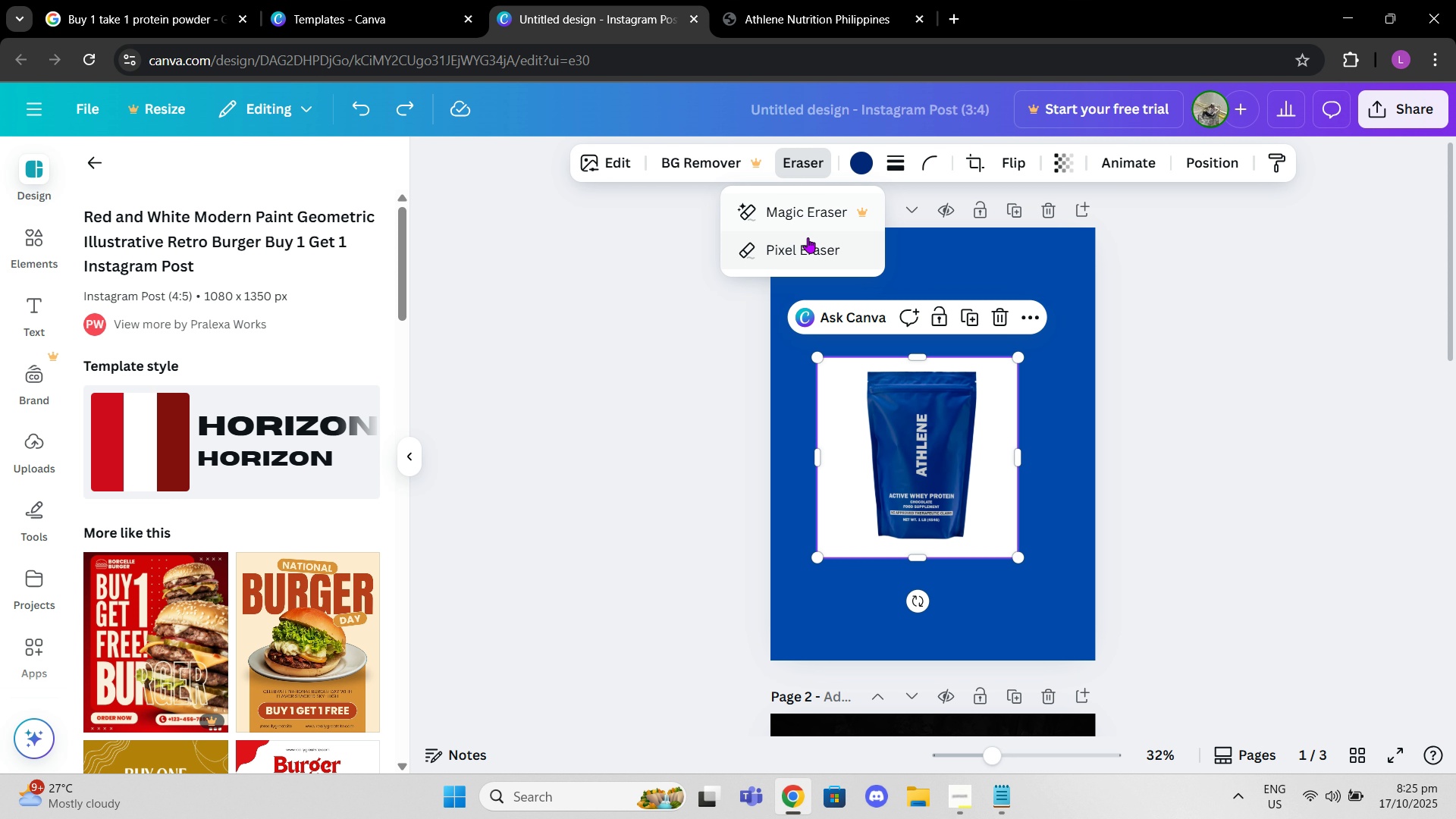 
left_click([808, 237])
 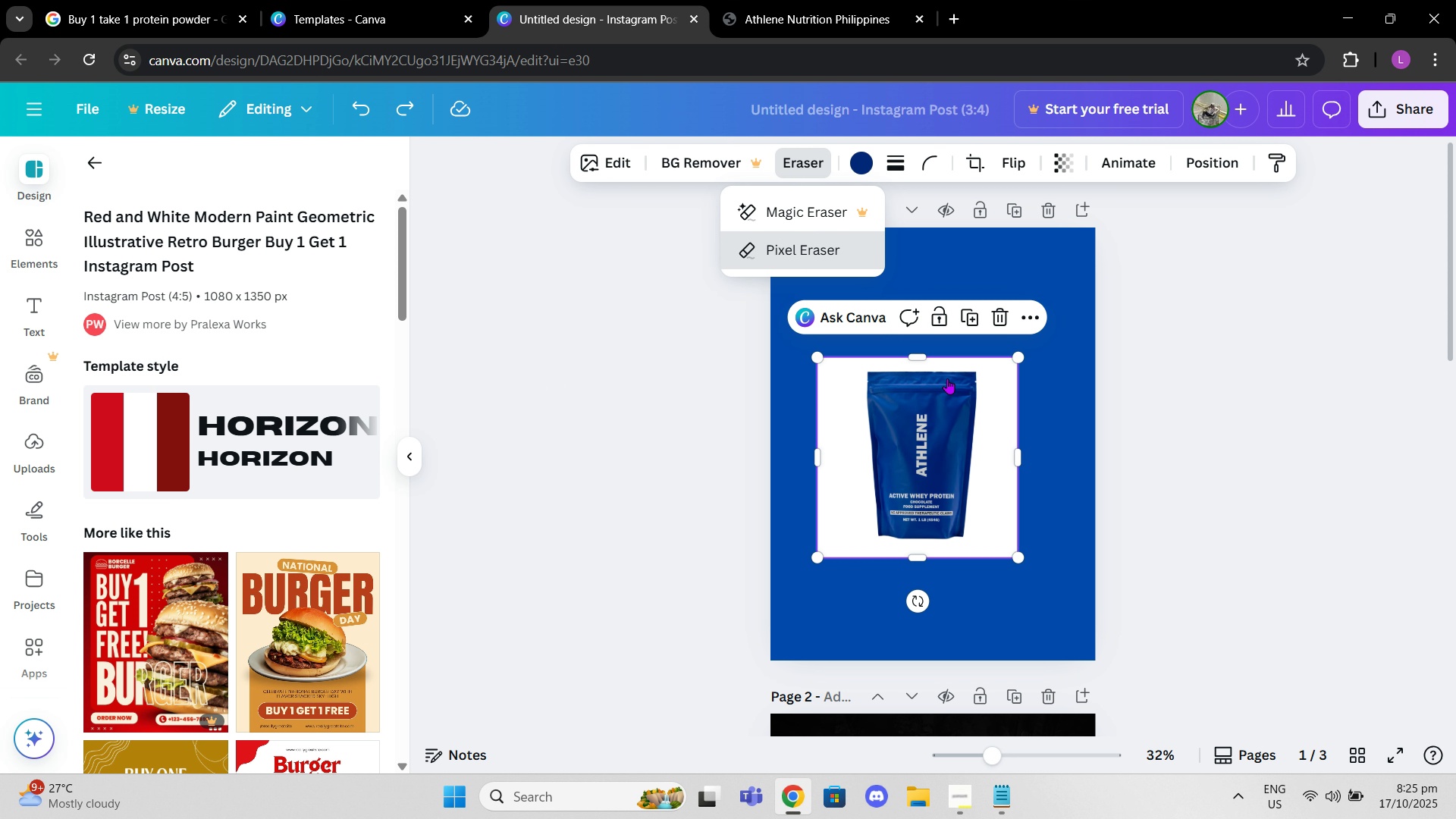 
left_click([1161, 268])
 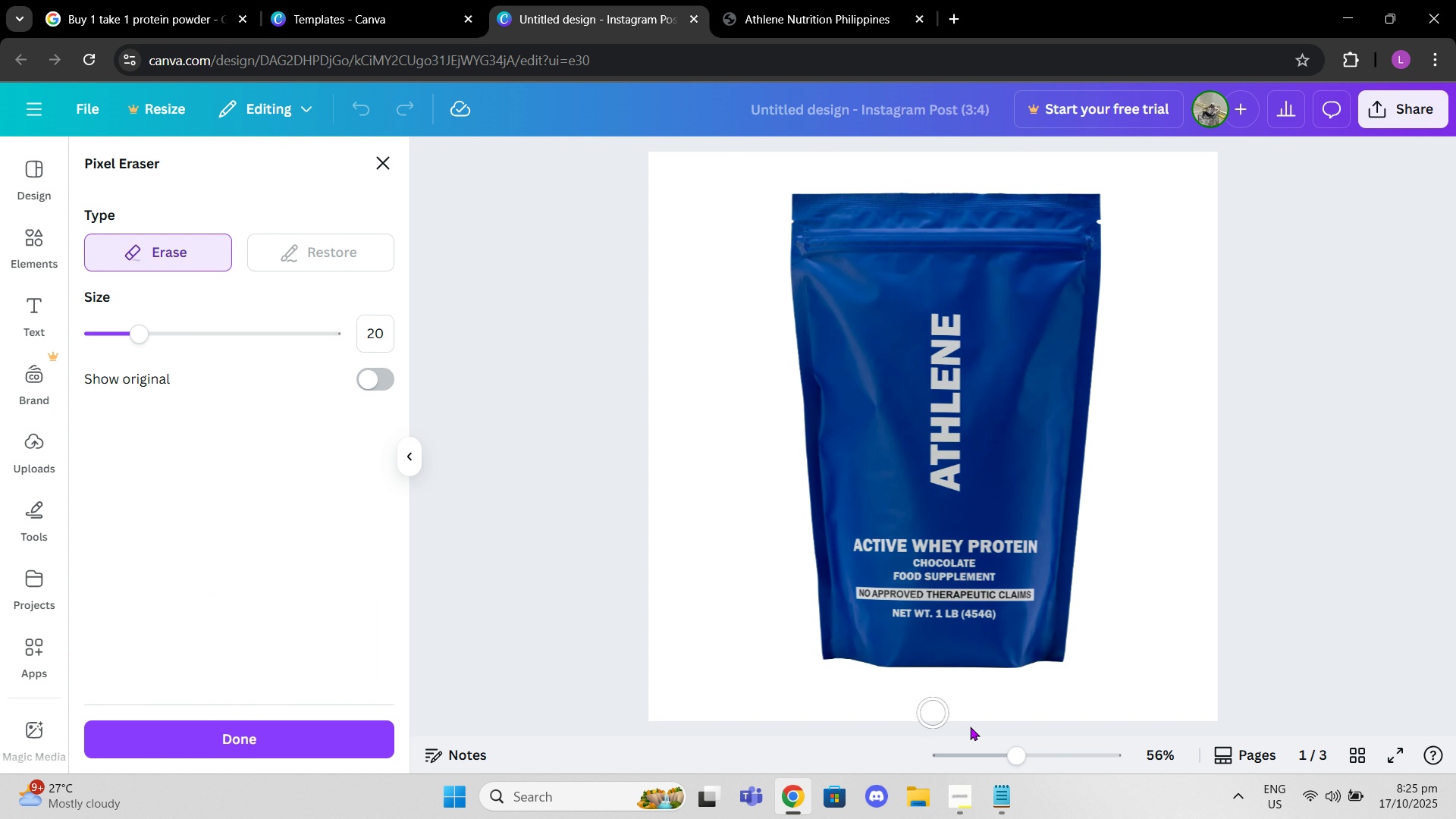 
left_click_drag(start_coordinate=[1012, 755], to_coordinate=[1021, 758])
 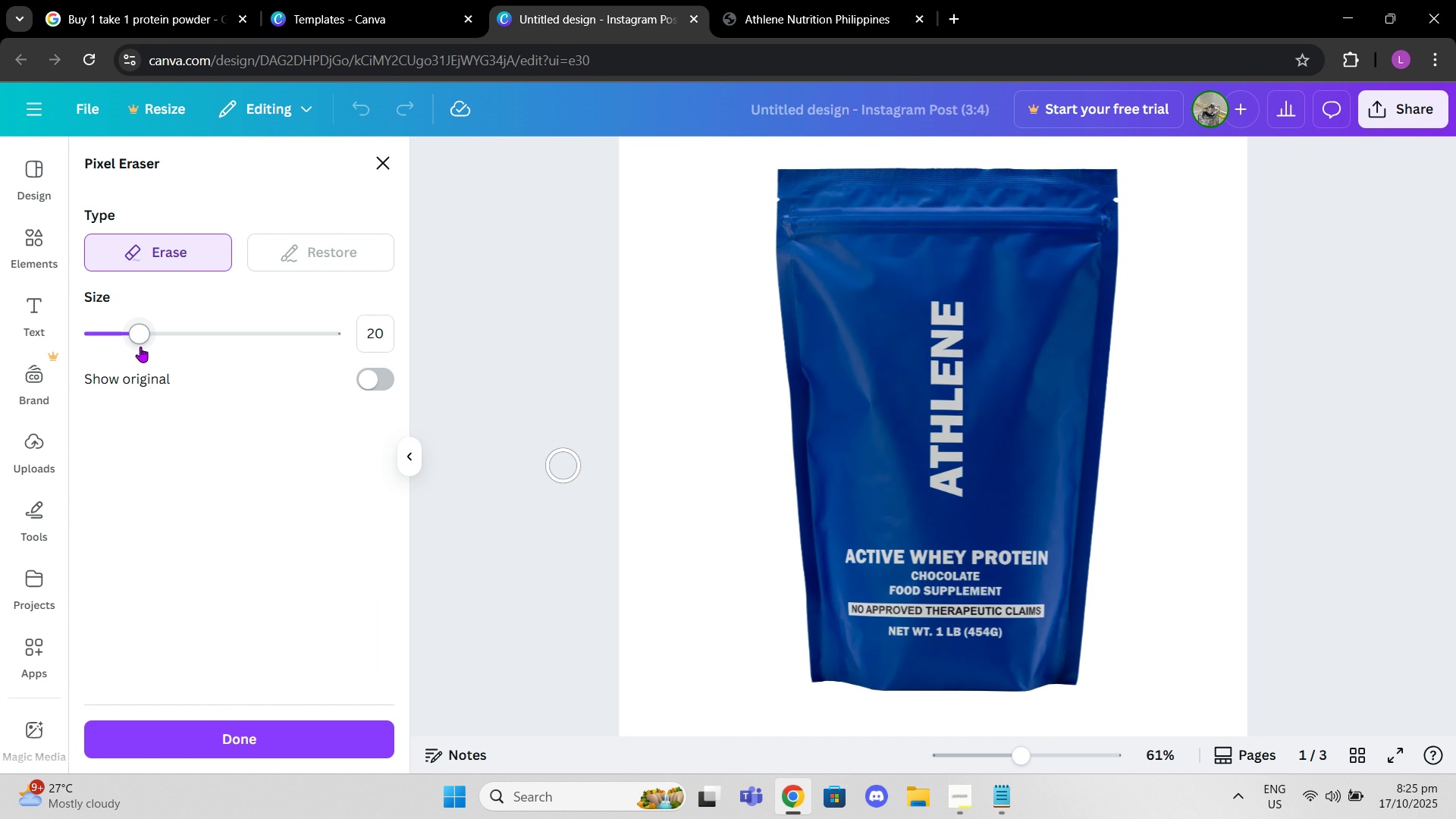 
left_click_drag(start_coordinate=[133, 342], to_coordinate=[218, 345])
 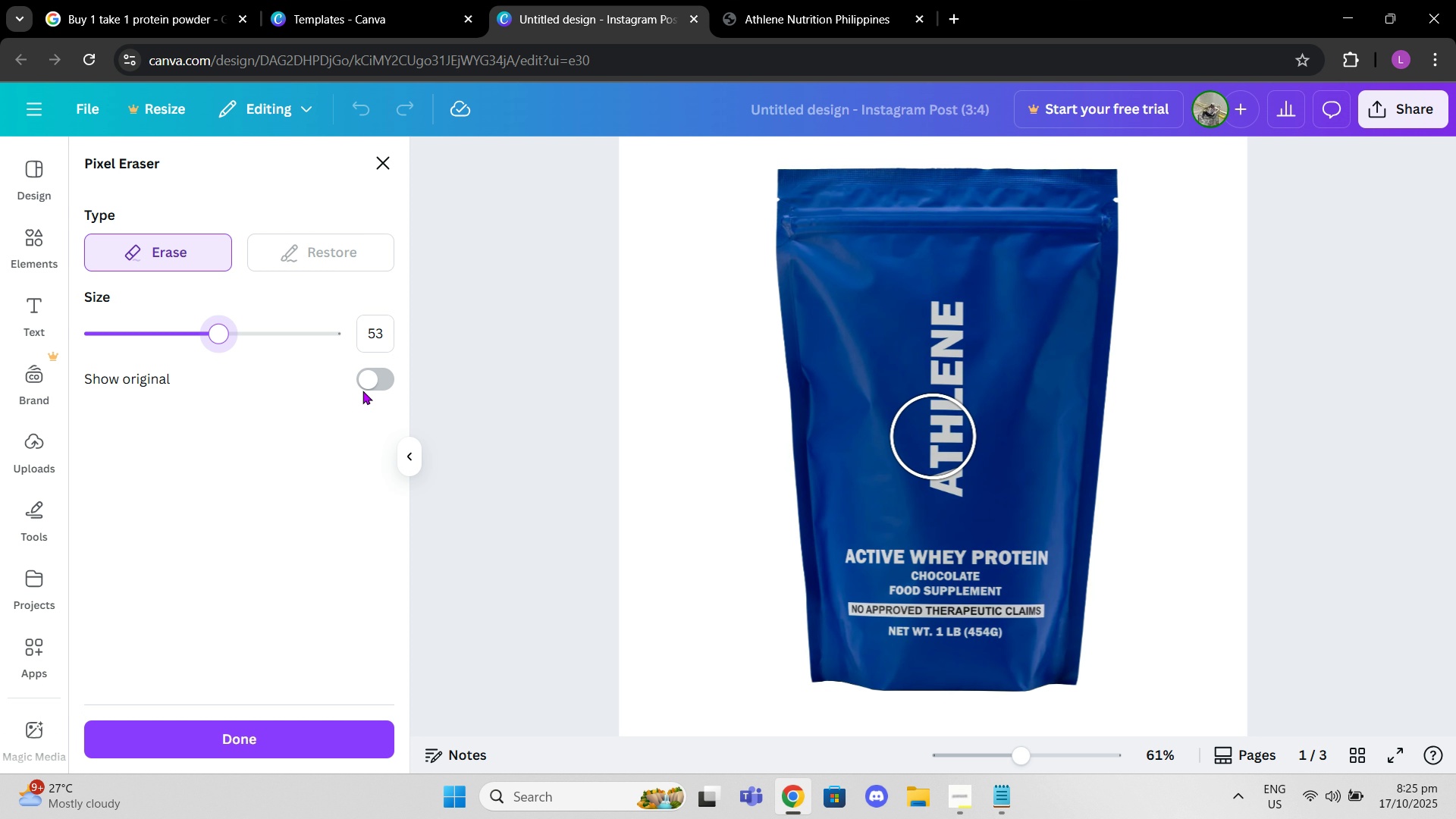 
left_click([362, 391])
 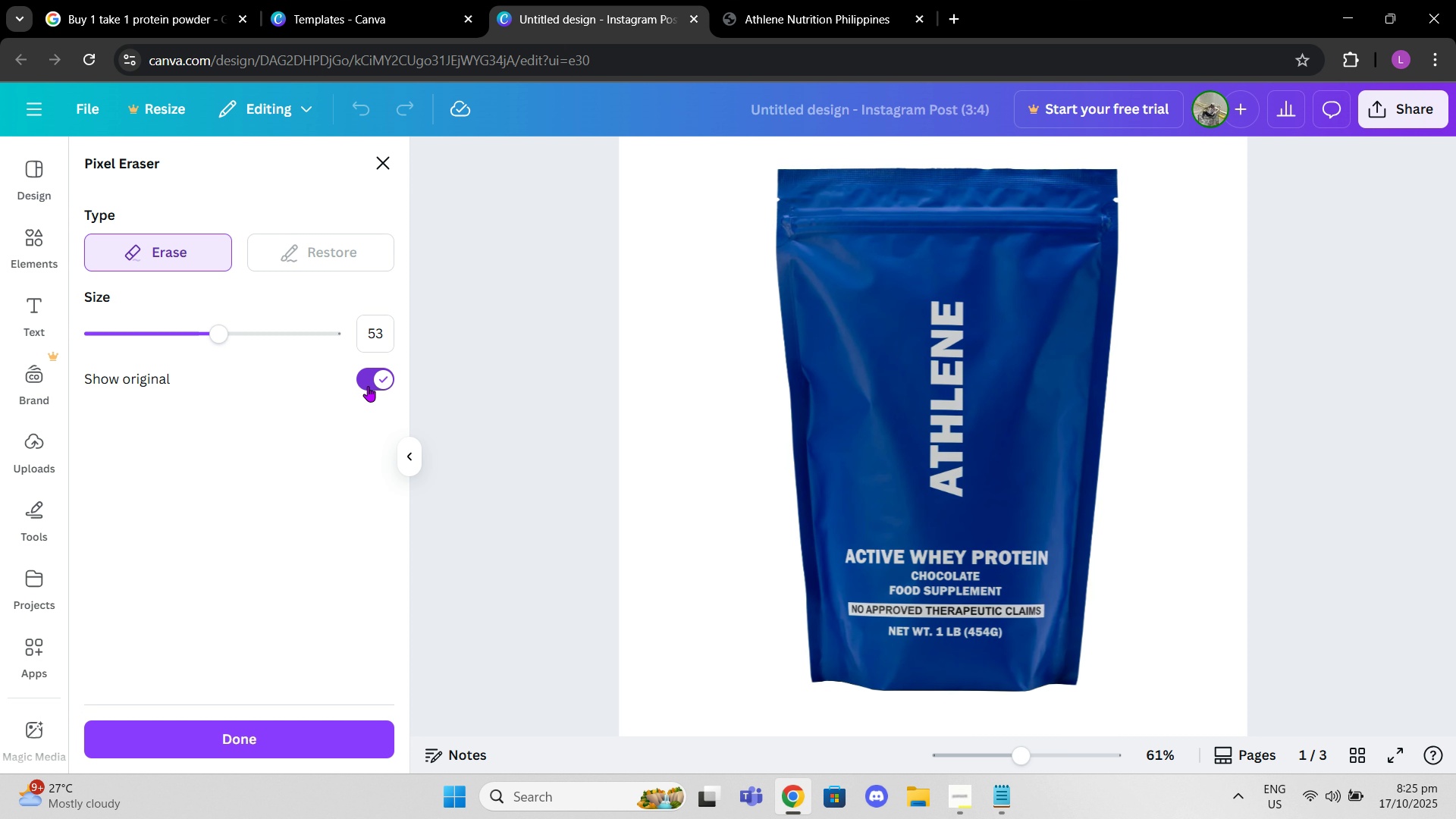 
left_click([368, 386])
 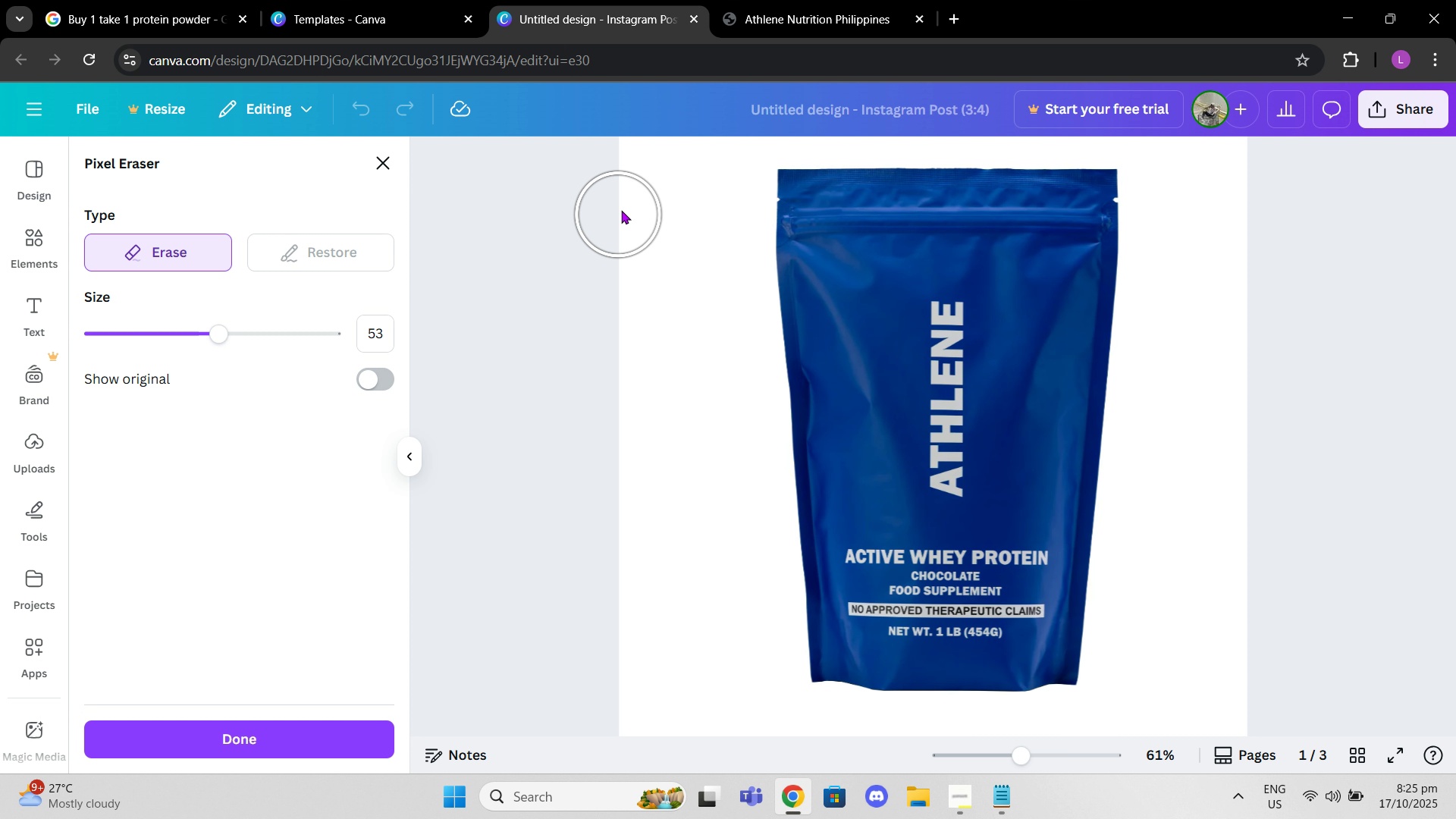 
left_click_drag(start_coordinate=[628, 180], to_coordinate=[666, 284])
 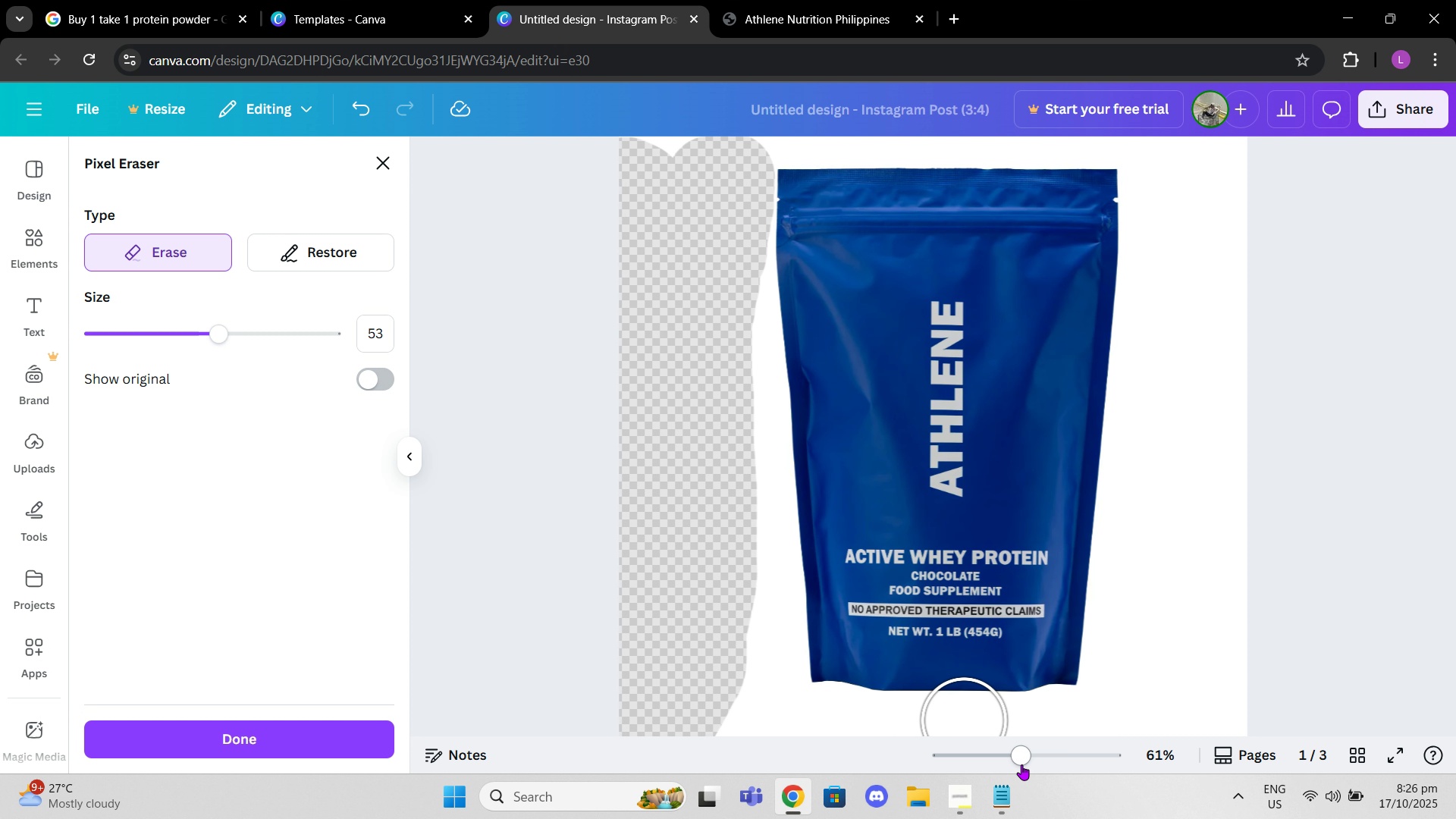 
left_click_drag(start_coordinate=[1021, 761], to_coordinate=[997, 761])
 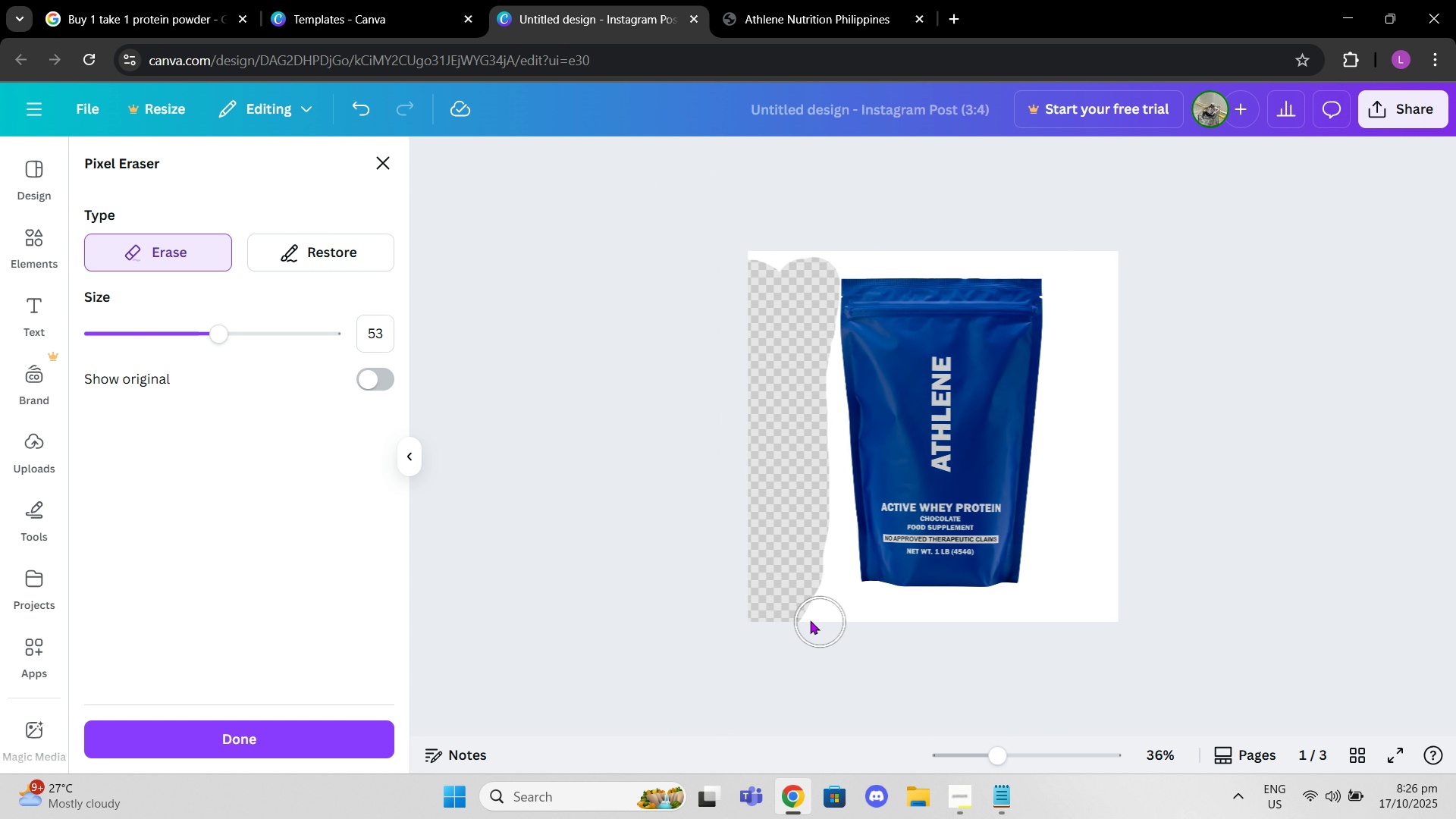 
left_click_drag(start_coordinate=[799, 617], to_coordinate=[1103, 589])
 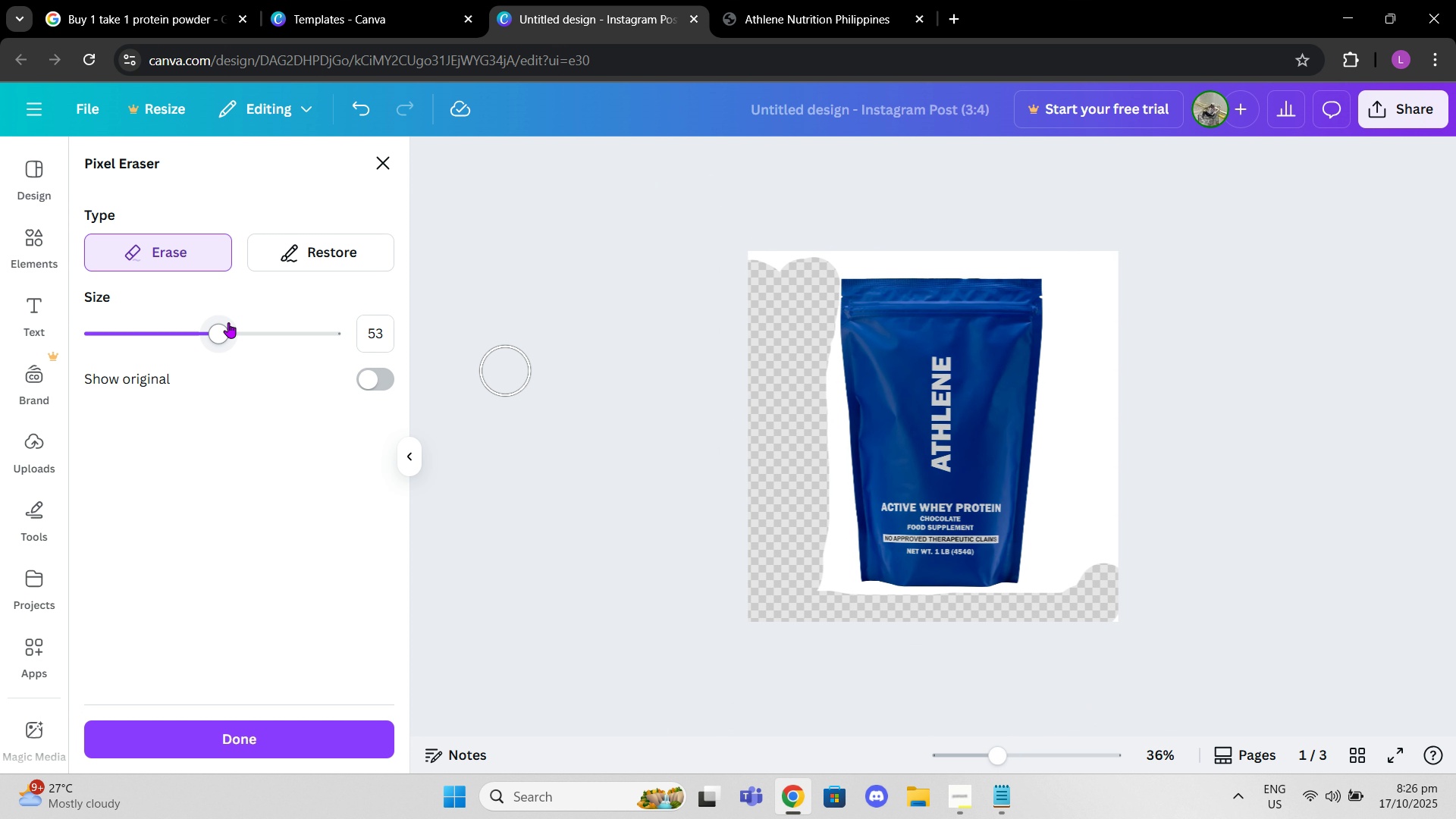 
left_click_drag(start_coordinate=[224, 329], to_coordinate=[370, 336])
 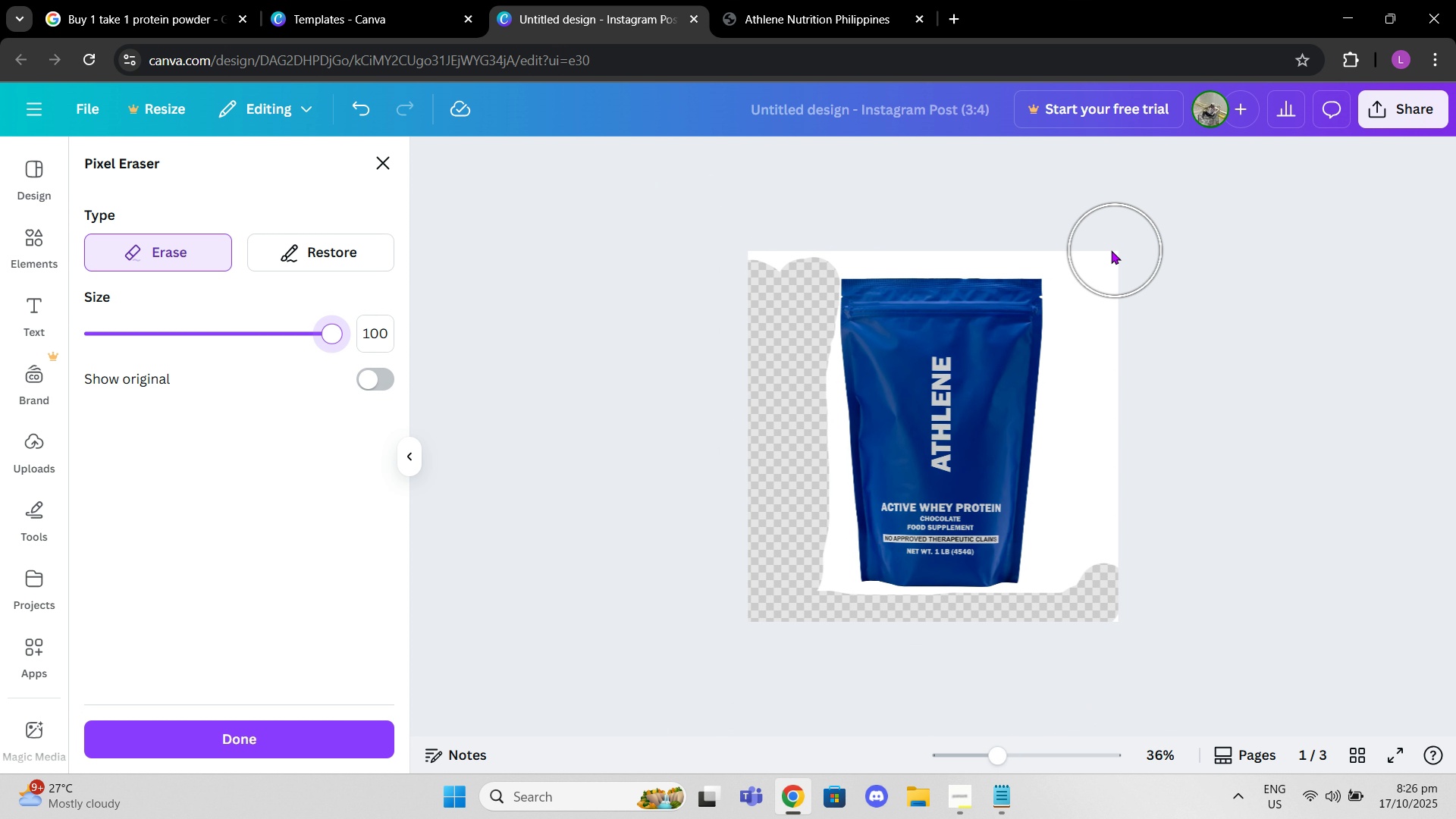 
left_click_drag(start_coordinate=[1105, 255], to_coordinate=[799, 341])
 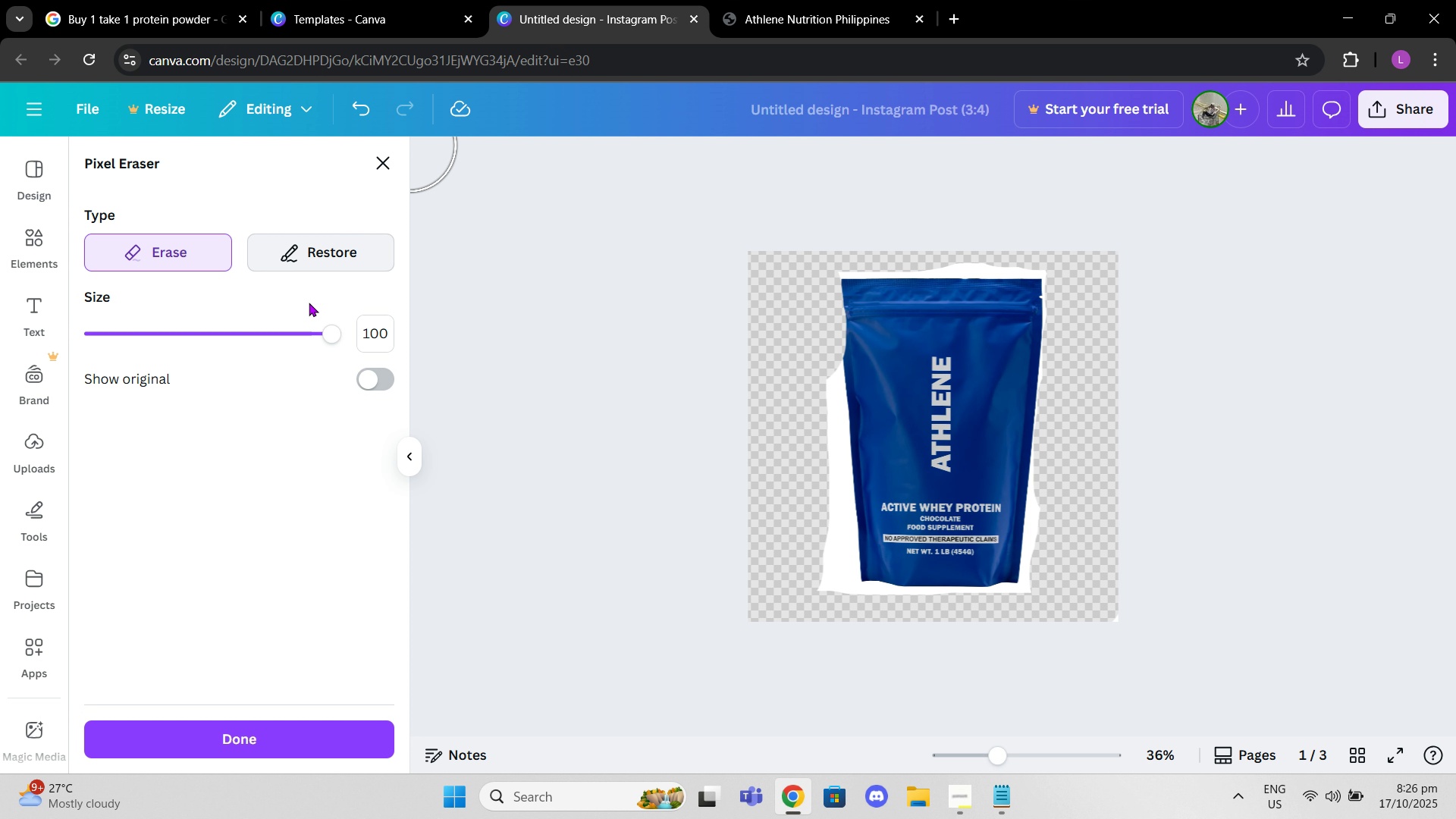 
left_click([304, 253])
 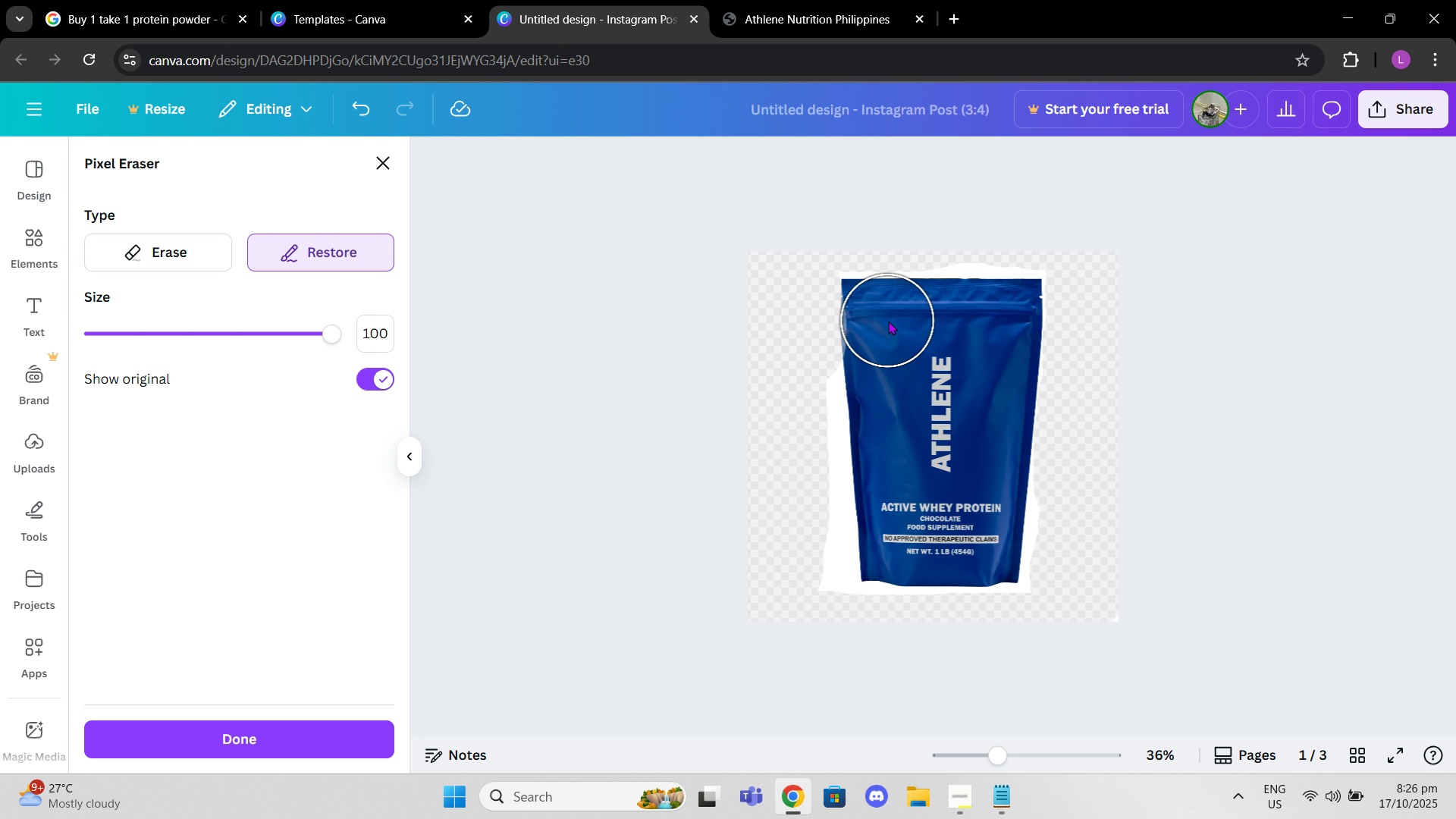 
left_click([888, 321])
 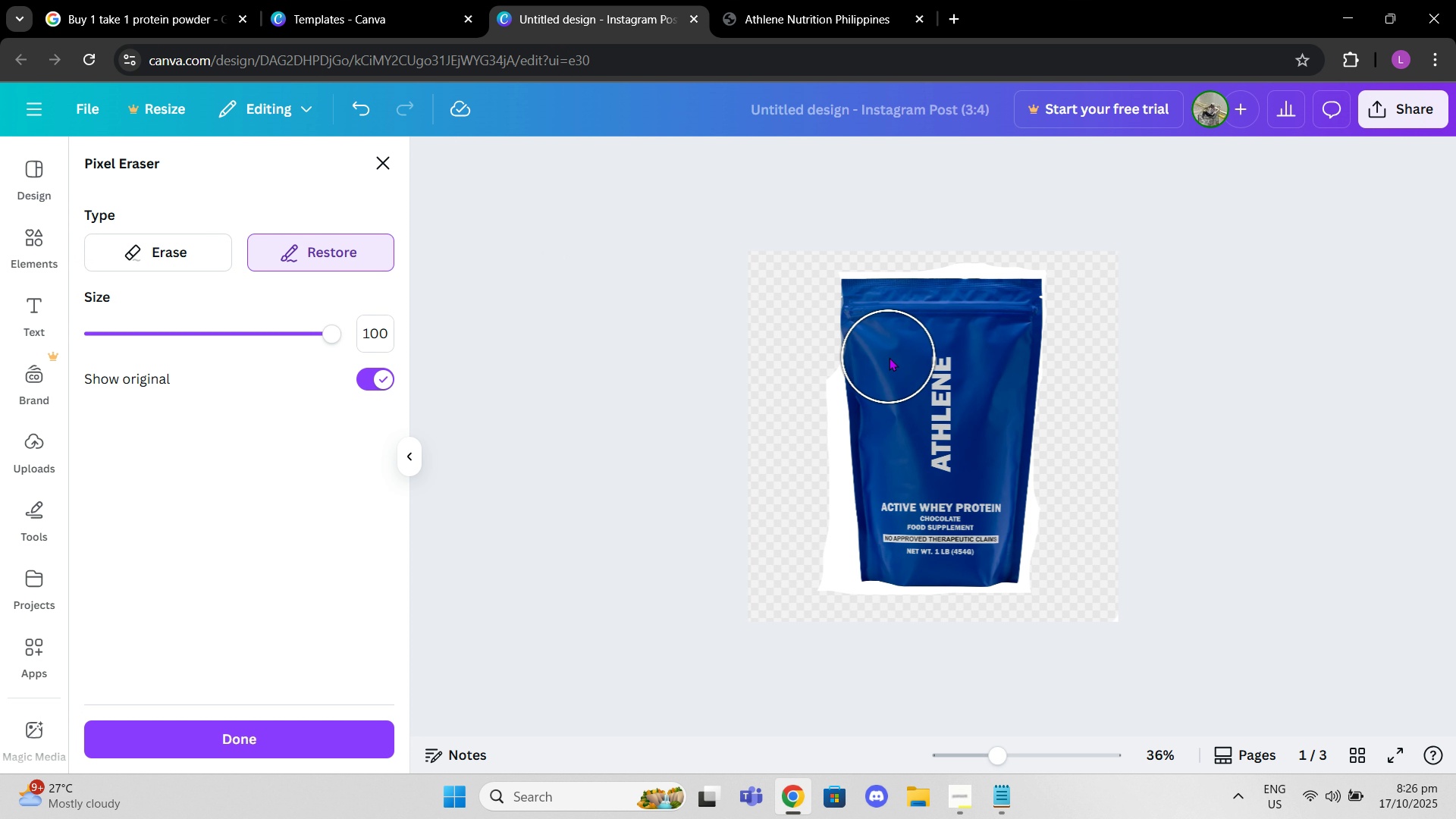 
left_click_drag(start_coordinate=[889, 357], to_coordinate=[874, 295])
 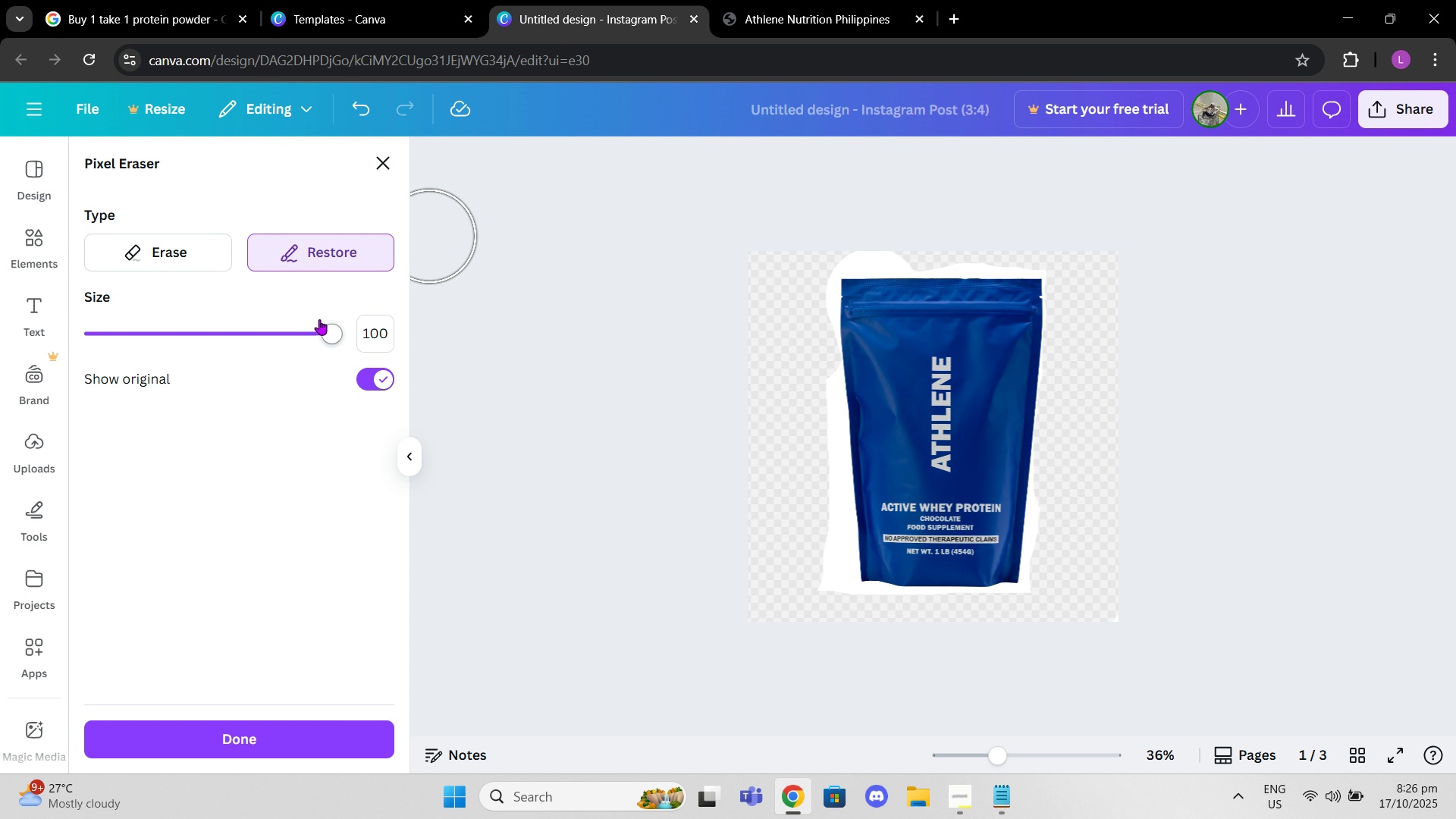 
left_click_drag(start_coordinate=[321, 337], to_coordinate=[201, 341])
 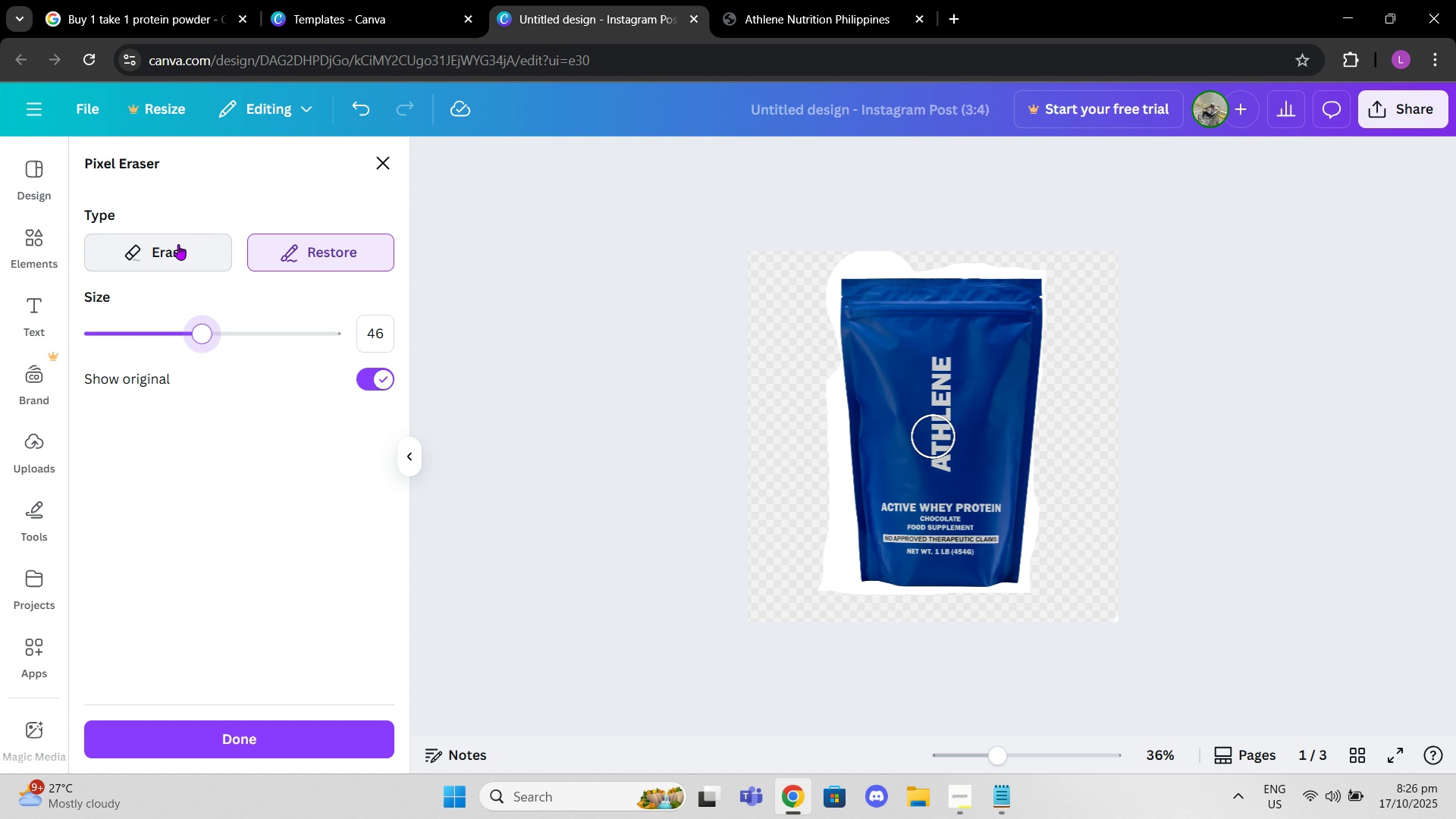 
left_click([178, 244])
 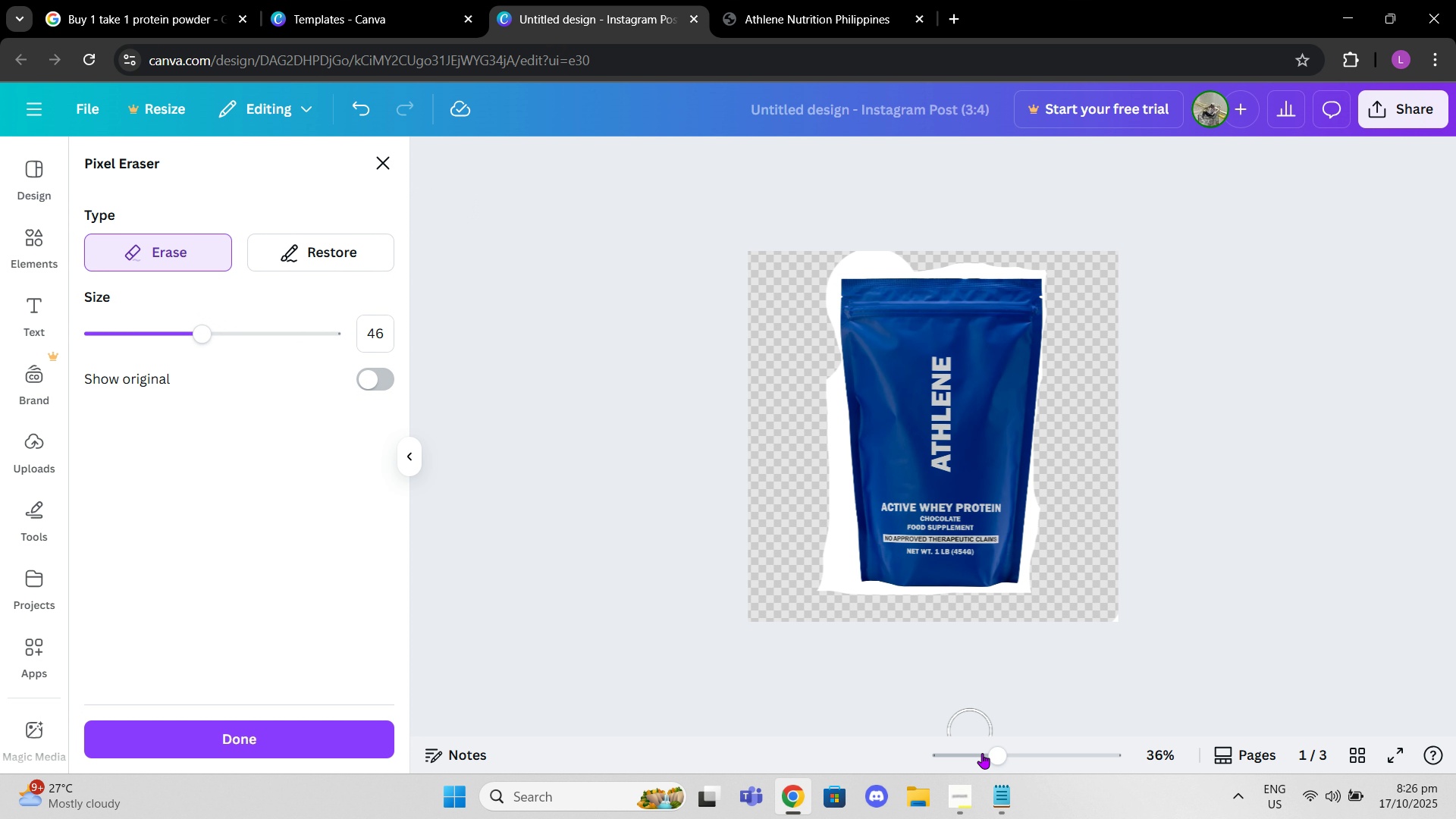 
left_click_drag(start_coordinate=[991, 761], to_coordinate=[1030, 752])
 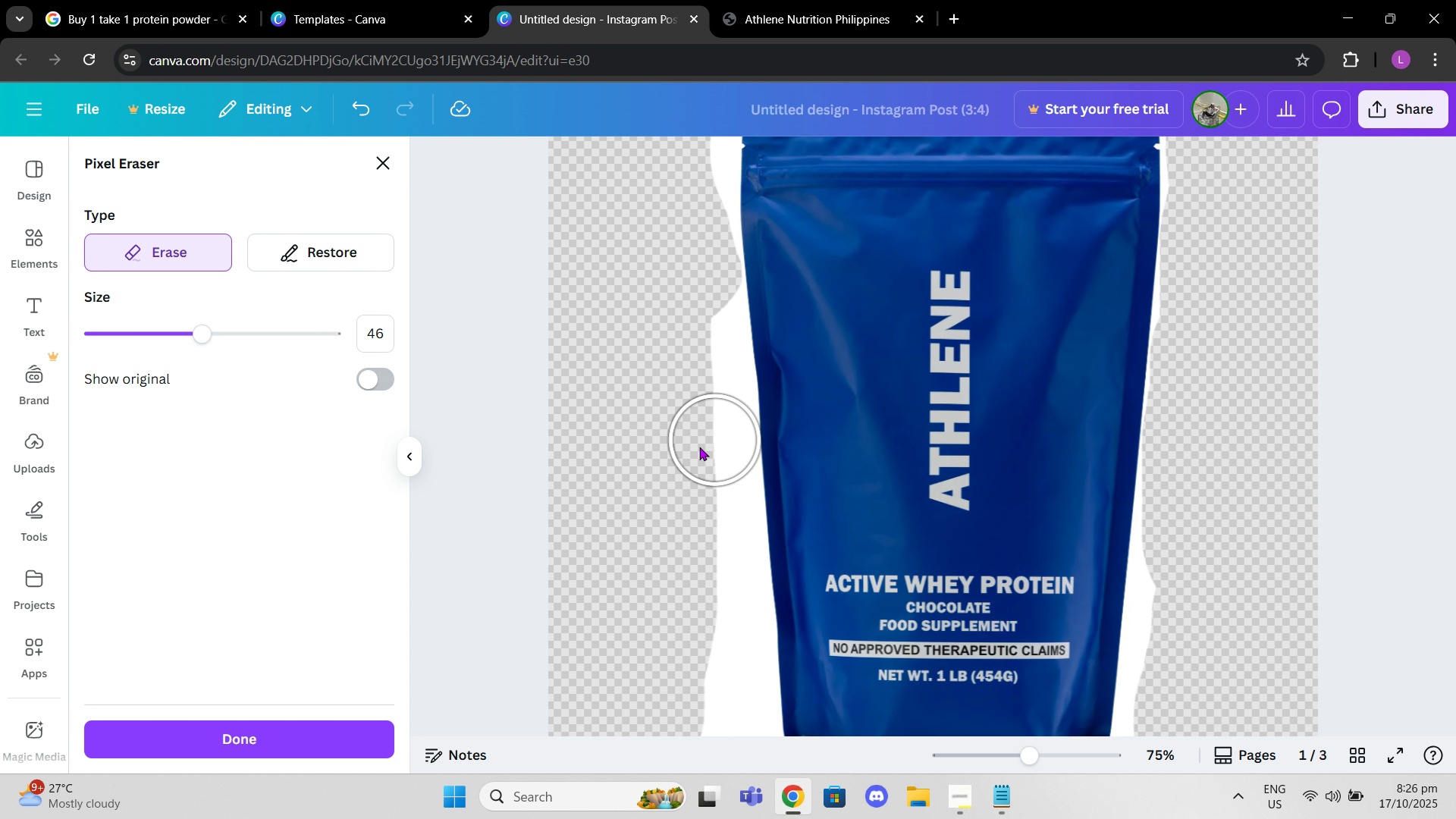 
scroll: coordinate [674, 470], scroll_direction: down, amount: 2.0
 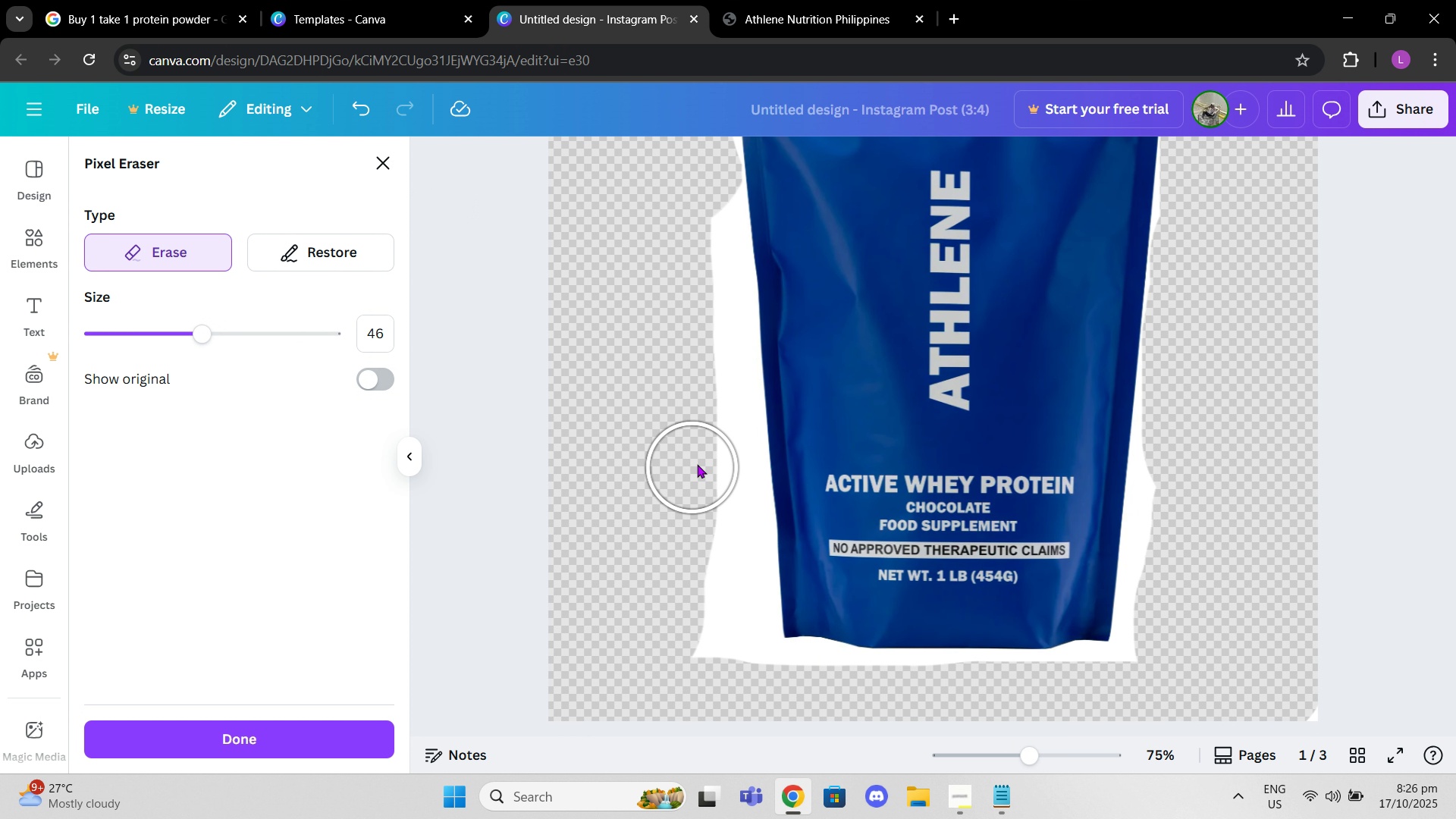 
left_click_drag(start_coordinate=[704, 463], to_coordinate=[728, 634])
 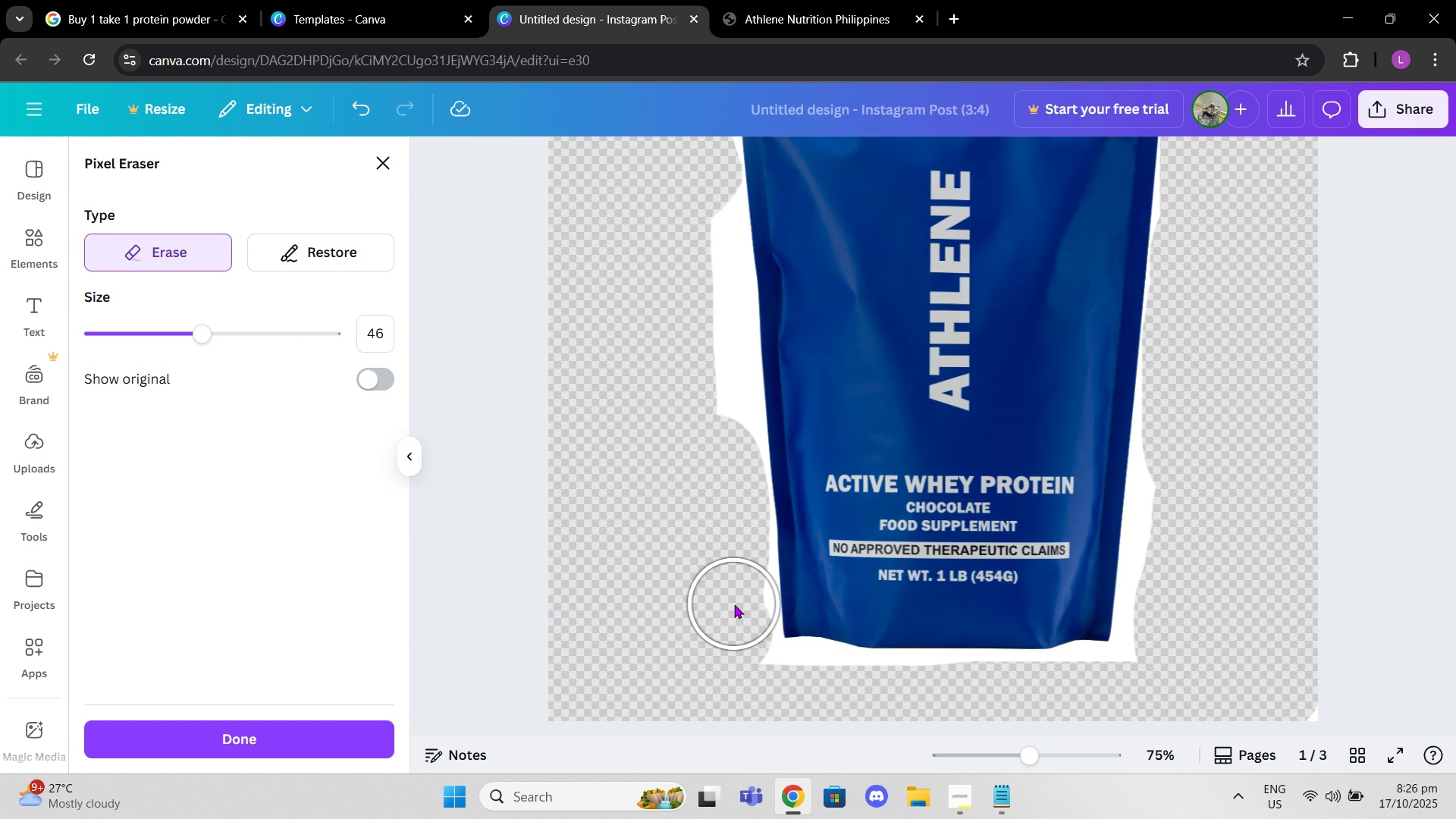 
left_click([734, 604])
 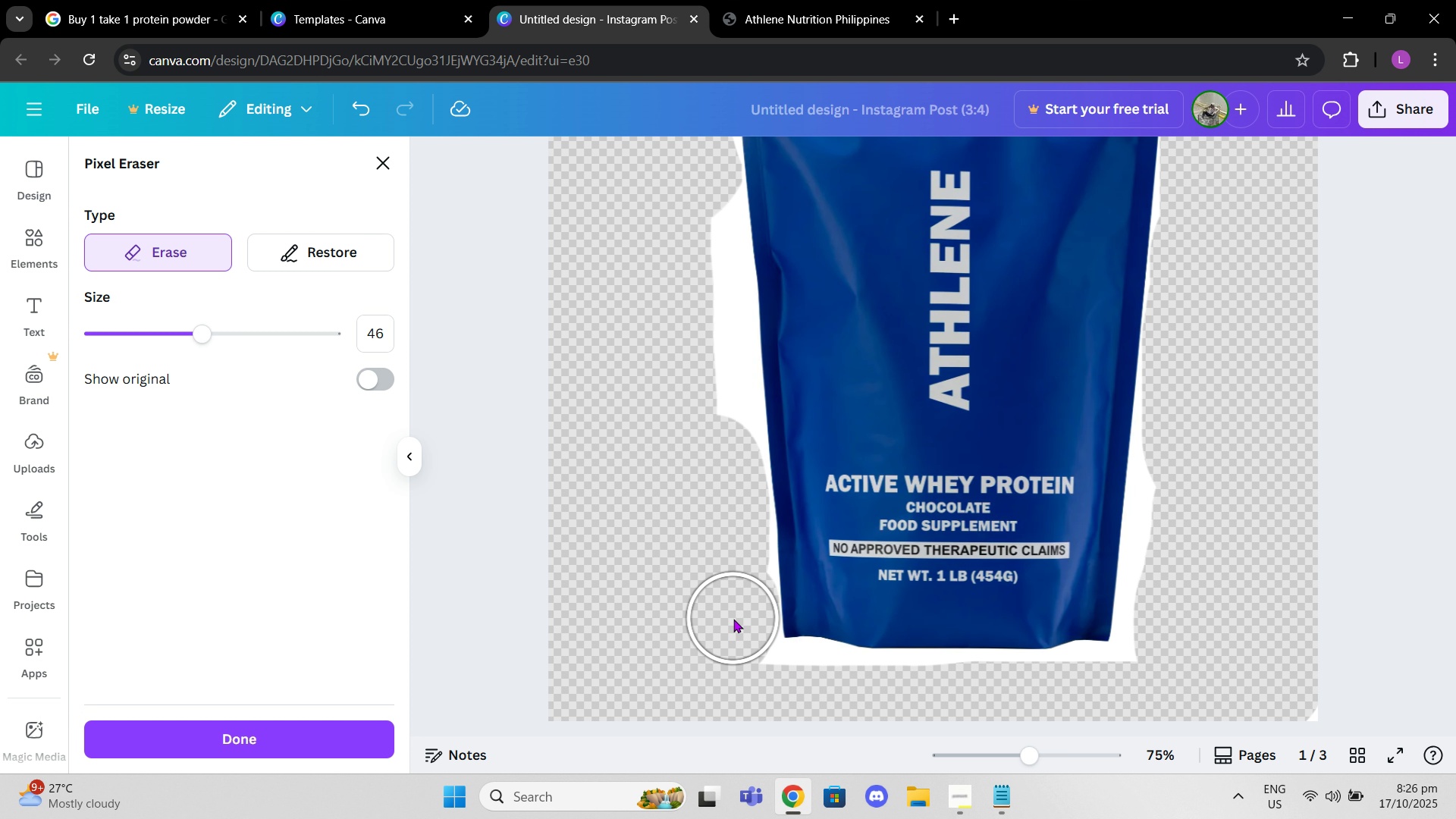 
left_click([733, 619])
 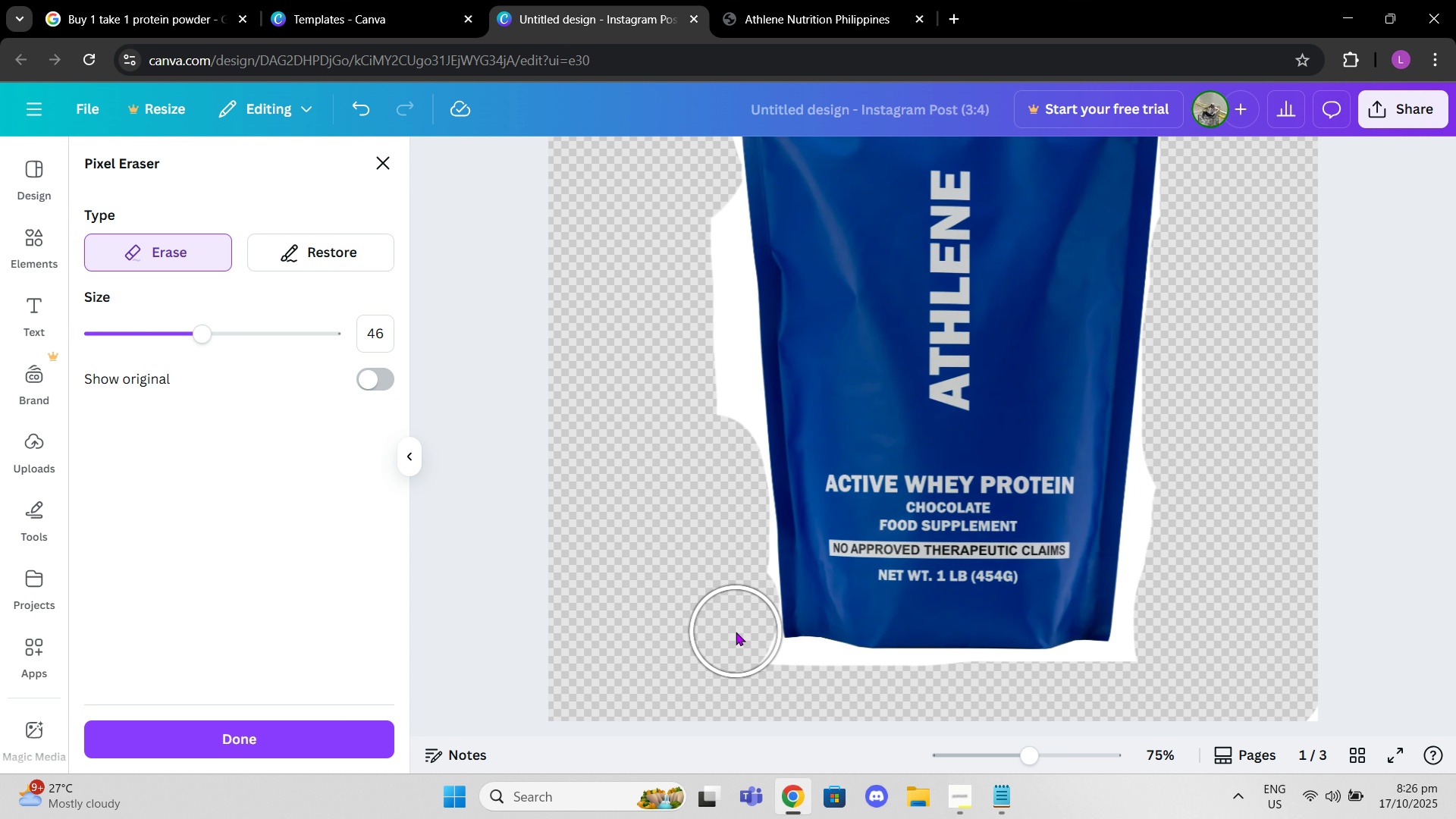 
left_click([736, 632])
 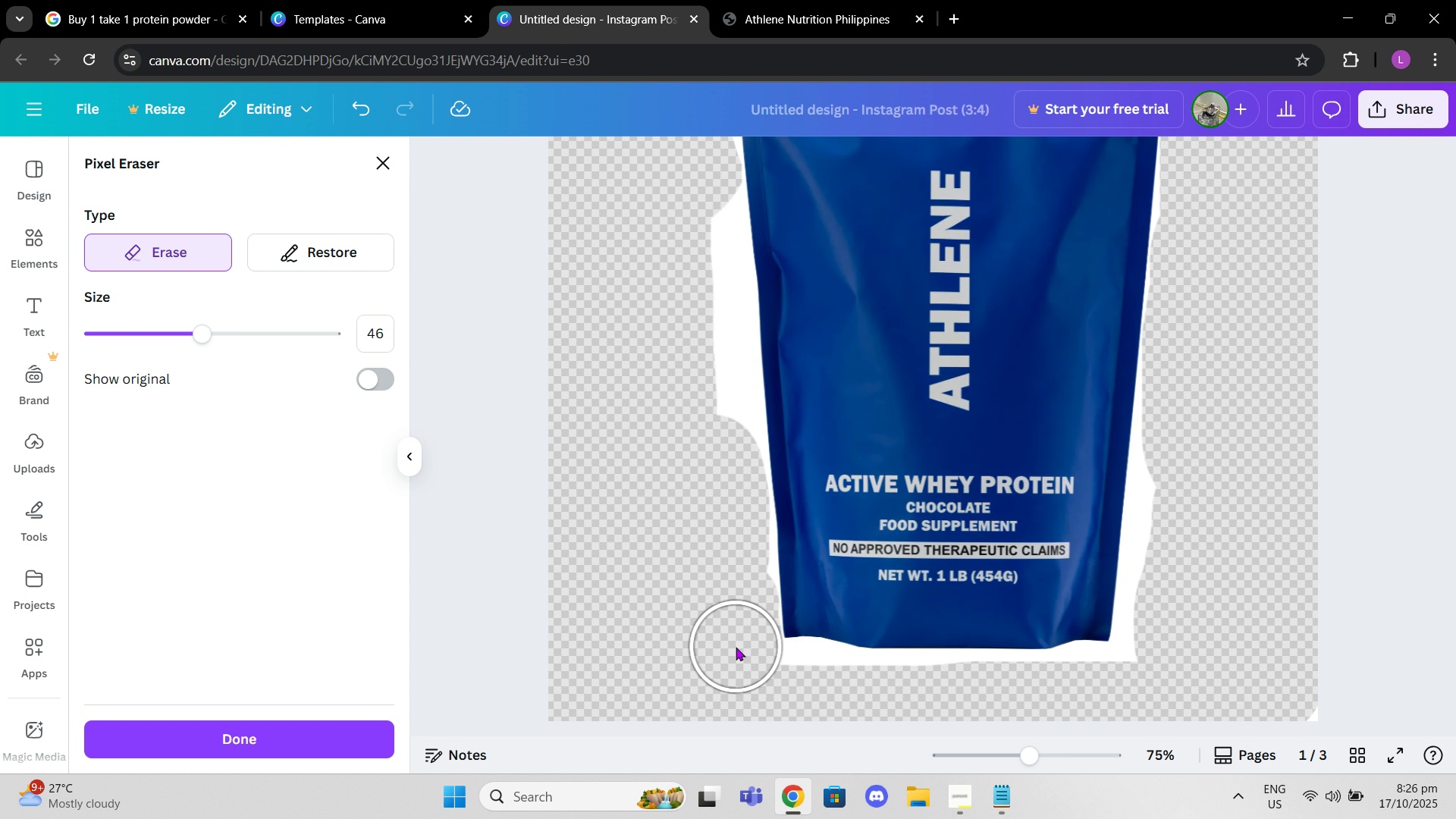 
left_click([736, 647])
 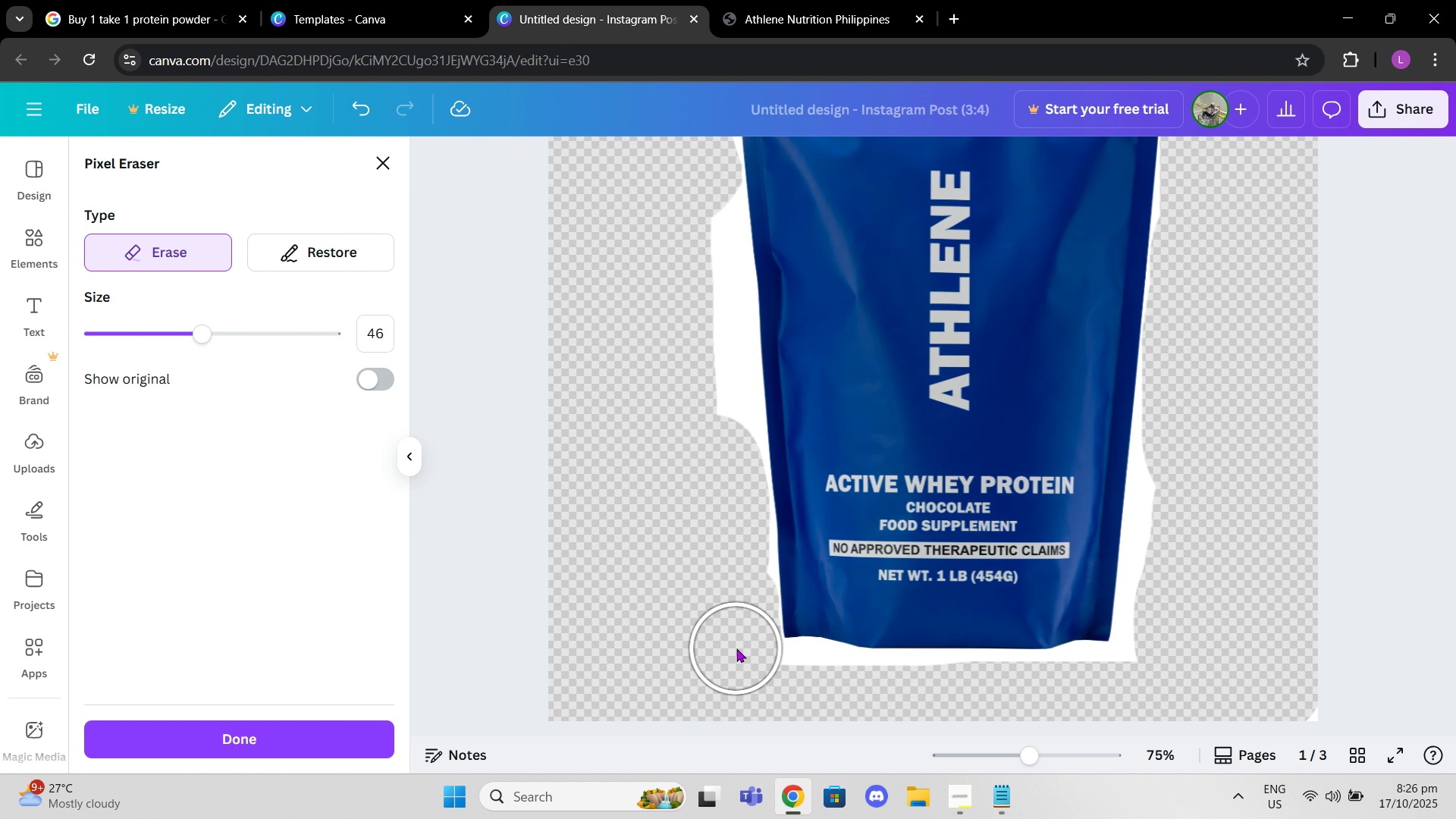 
left_click([736, 648])
 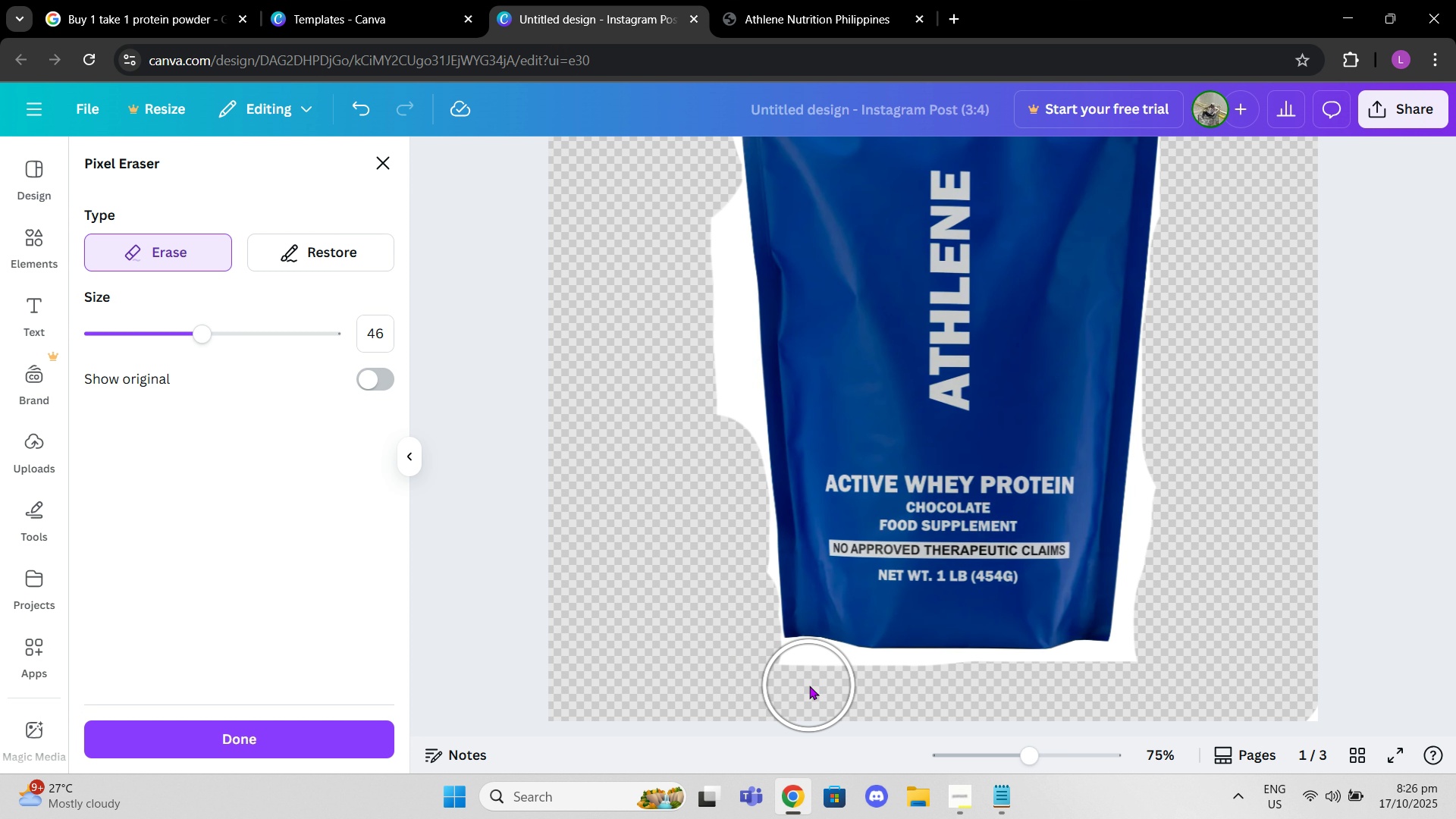 
left_click([807, 686])
 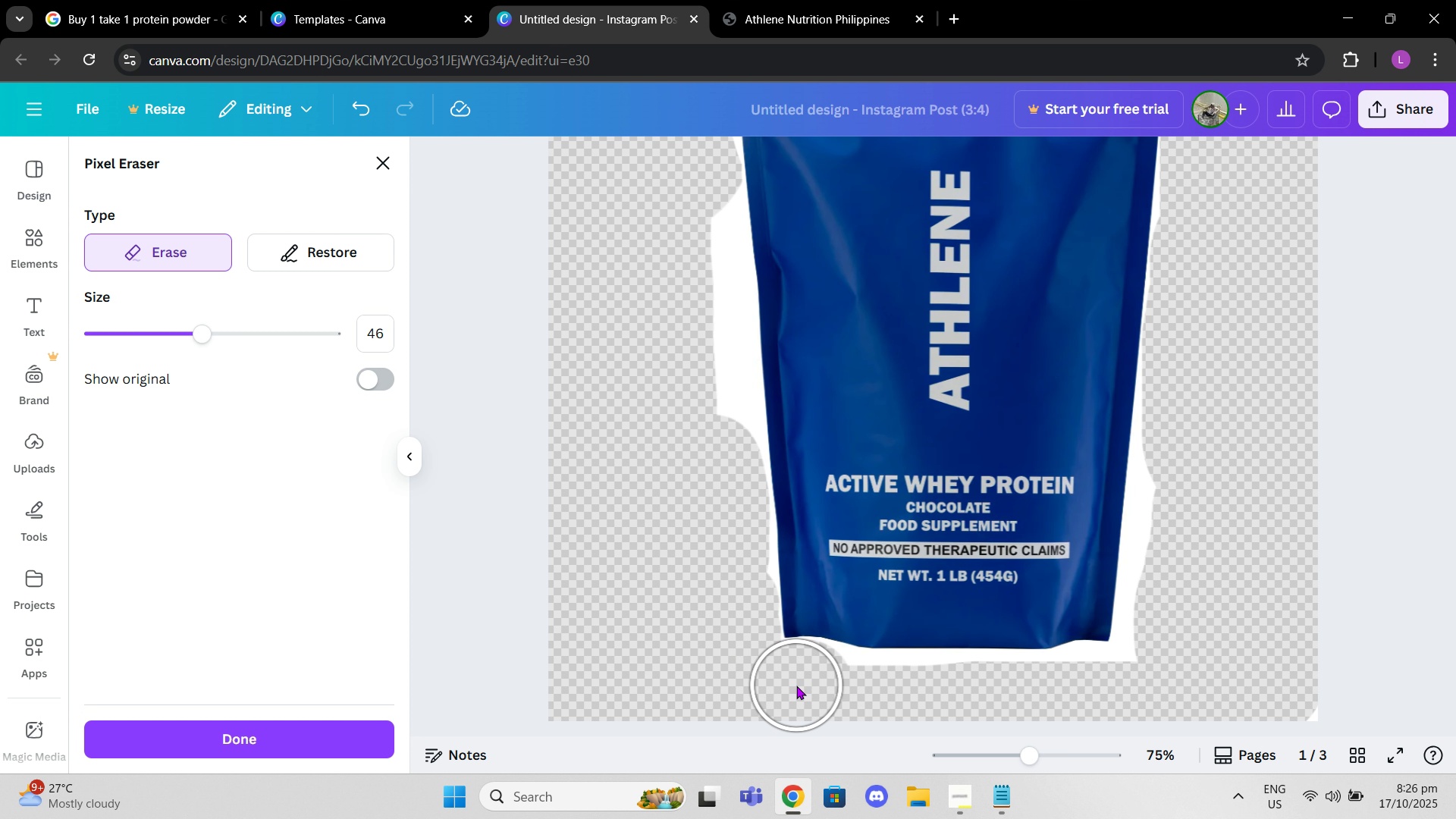 
left_click([796, 686])
 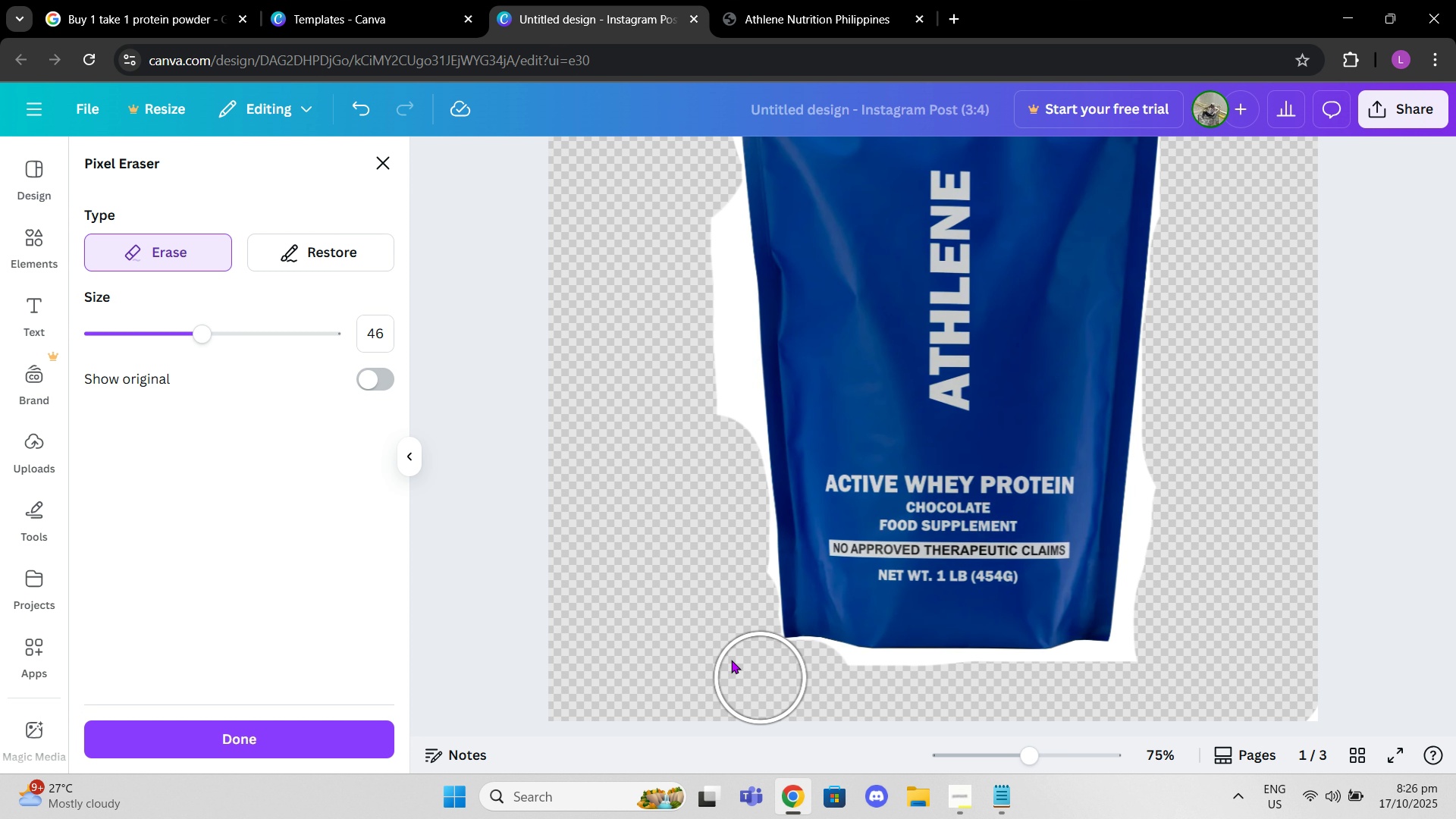 
scroll: coordinate [681, 476], scroll_direction: up, amount: 1.0
 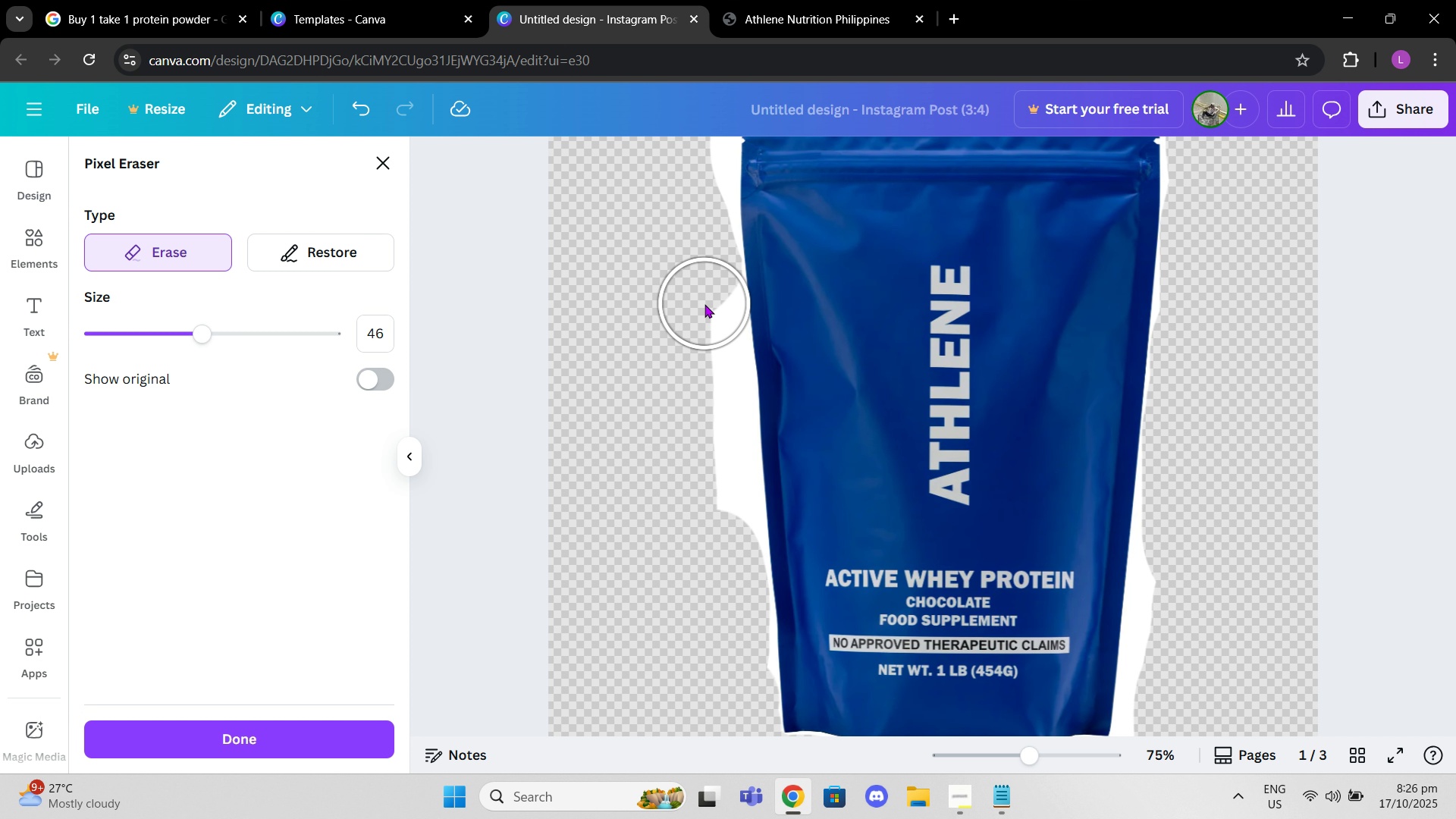 
left_click([701, 304])
 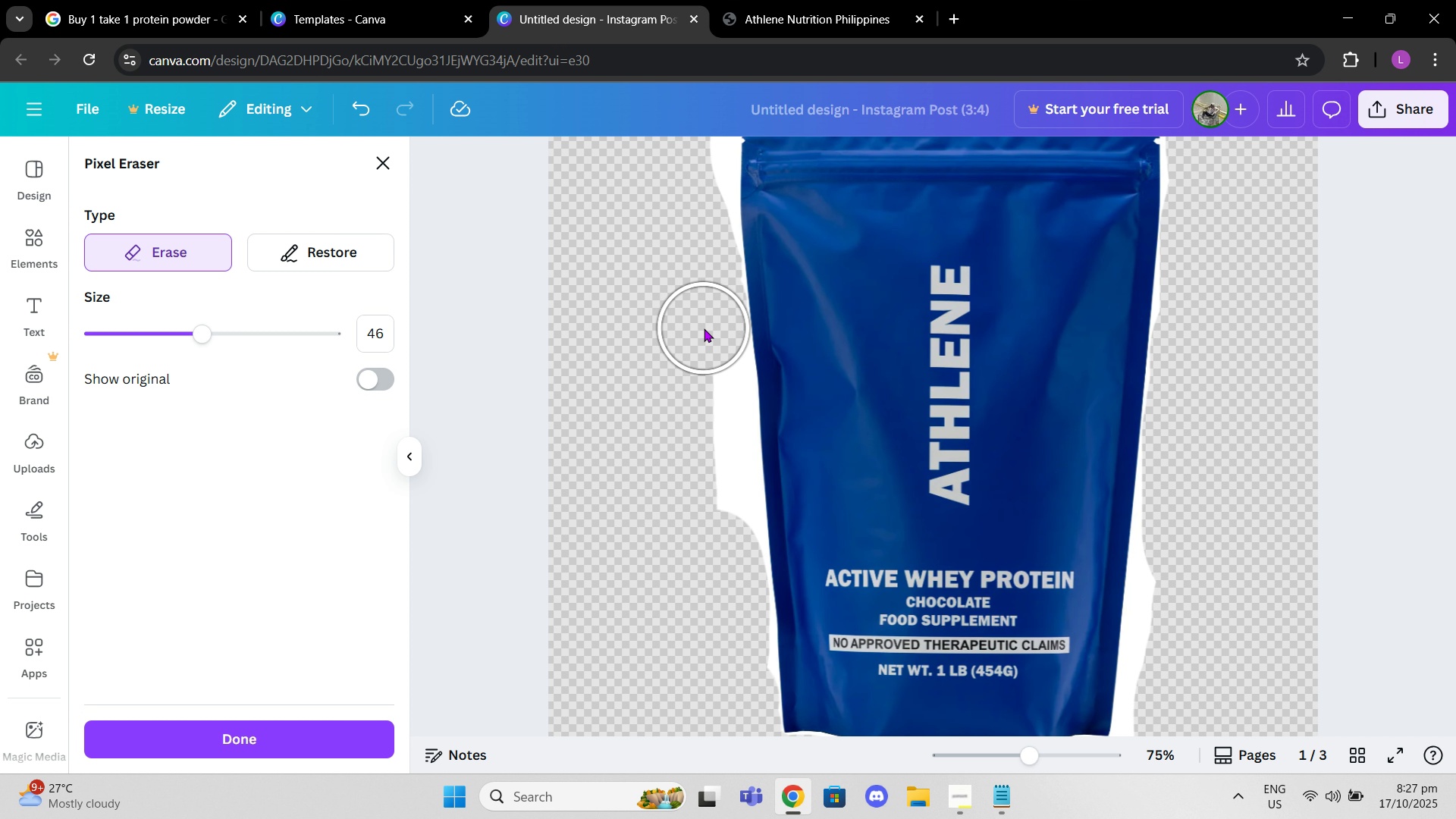 
left_click([704, 328])
 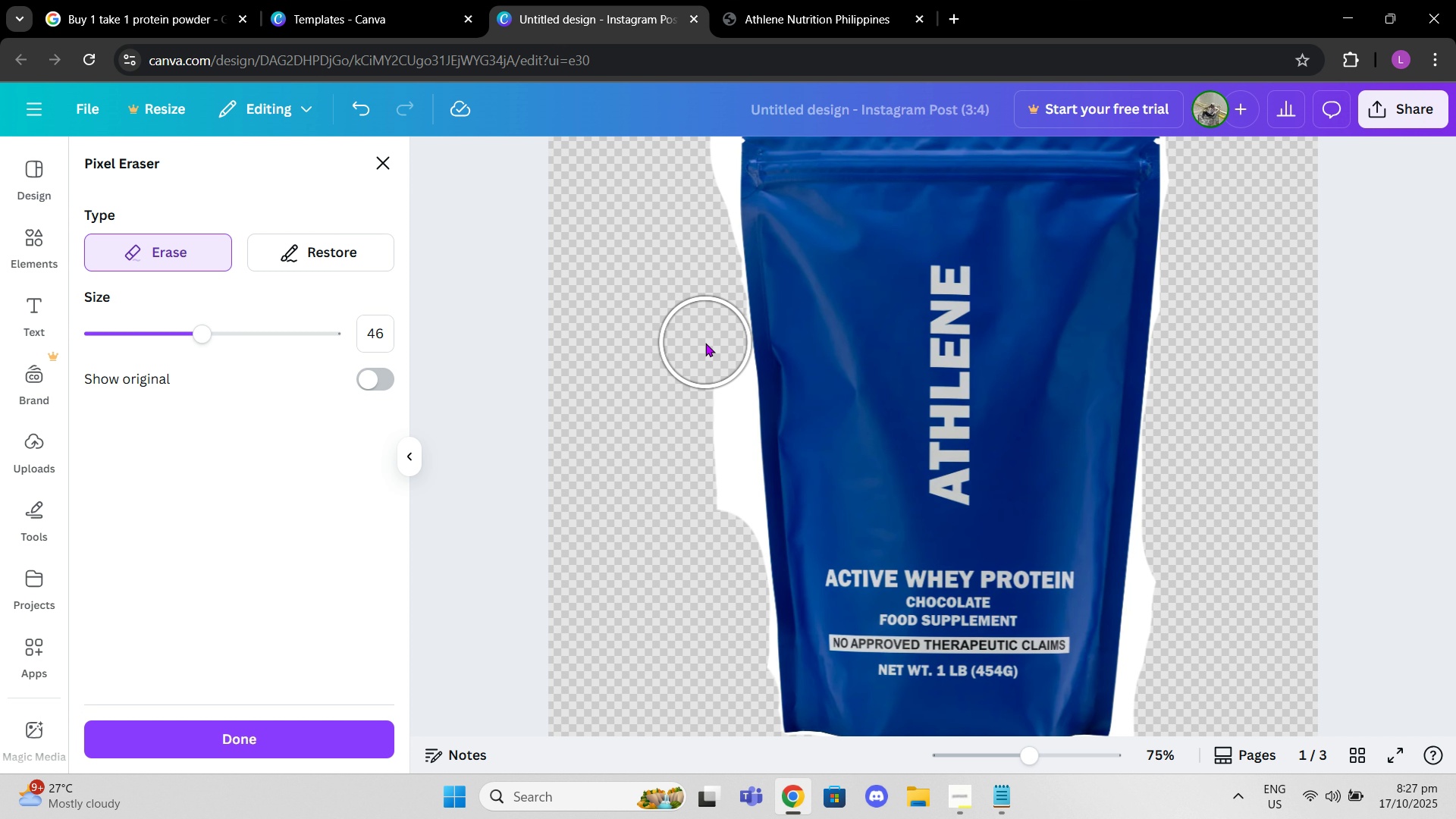 
left_click([705, 343])
 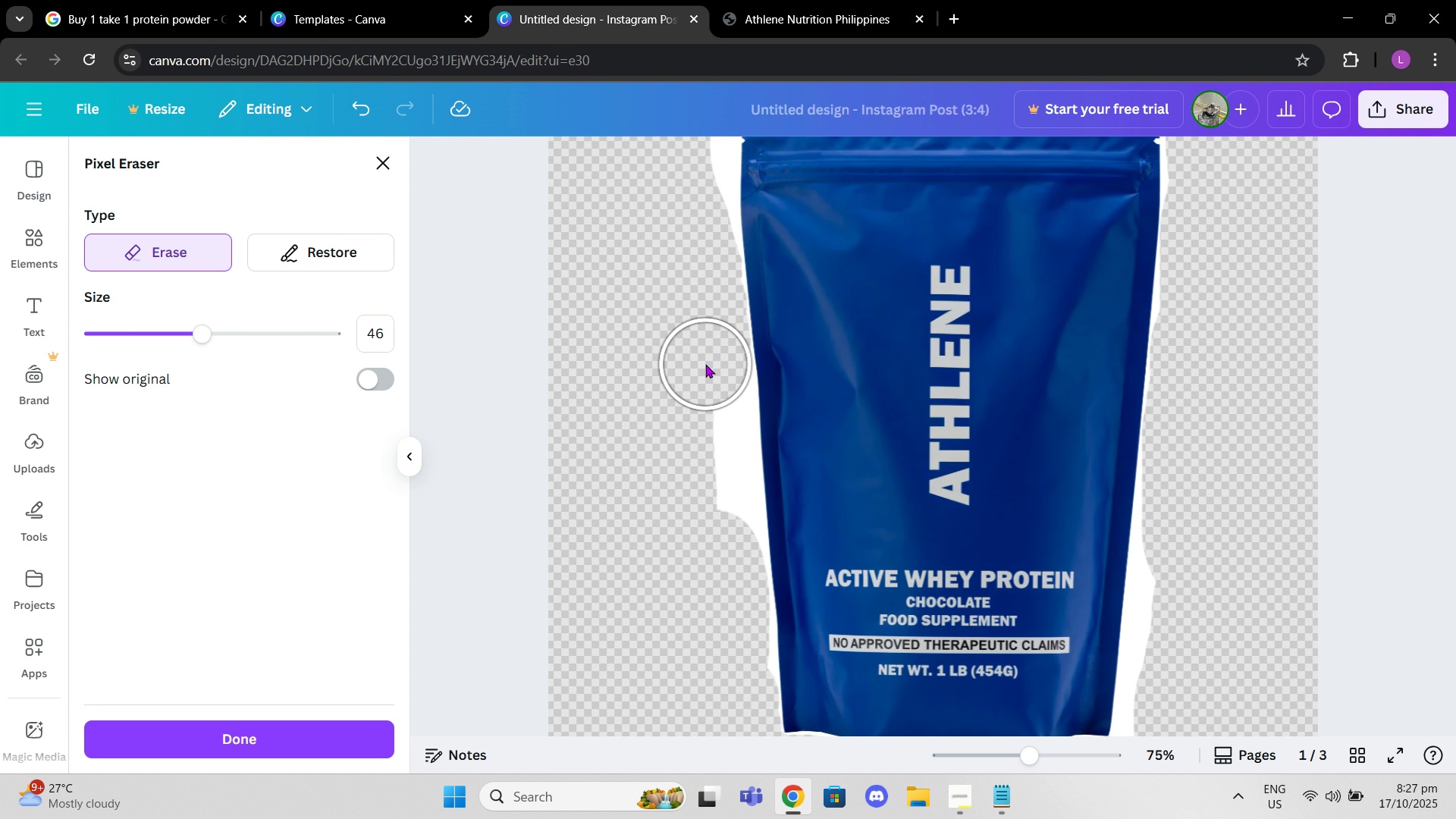 
left_click([705, 364])
 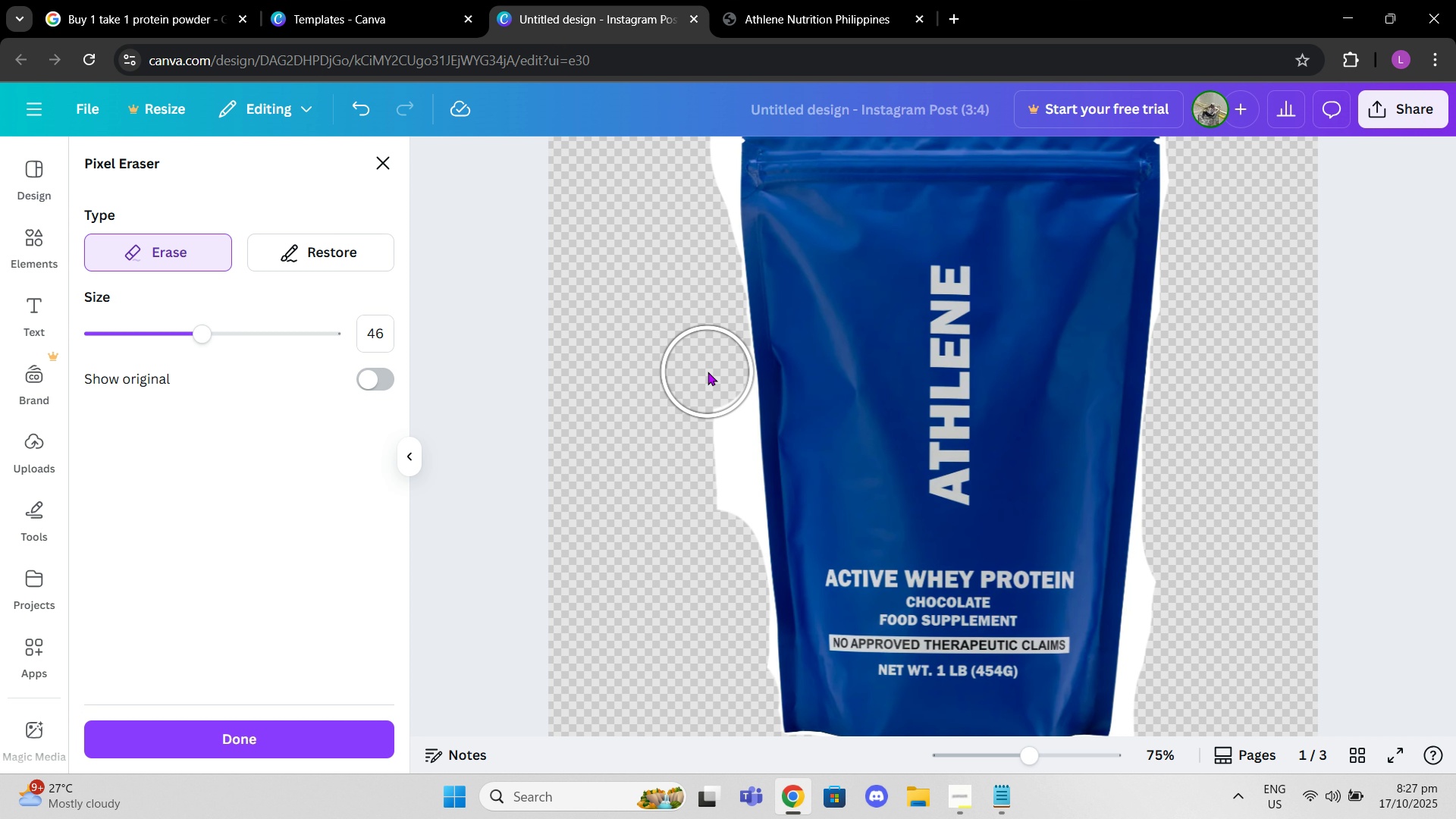 
double_click([708, 372])
 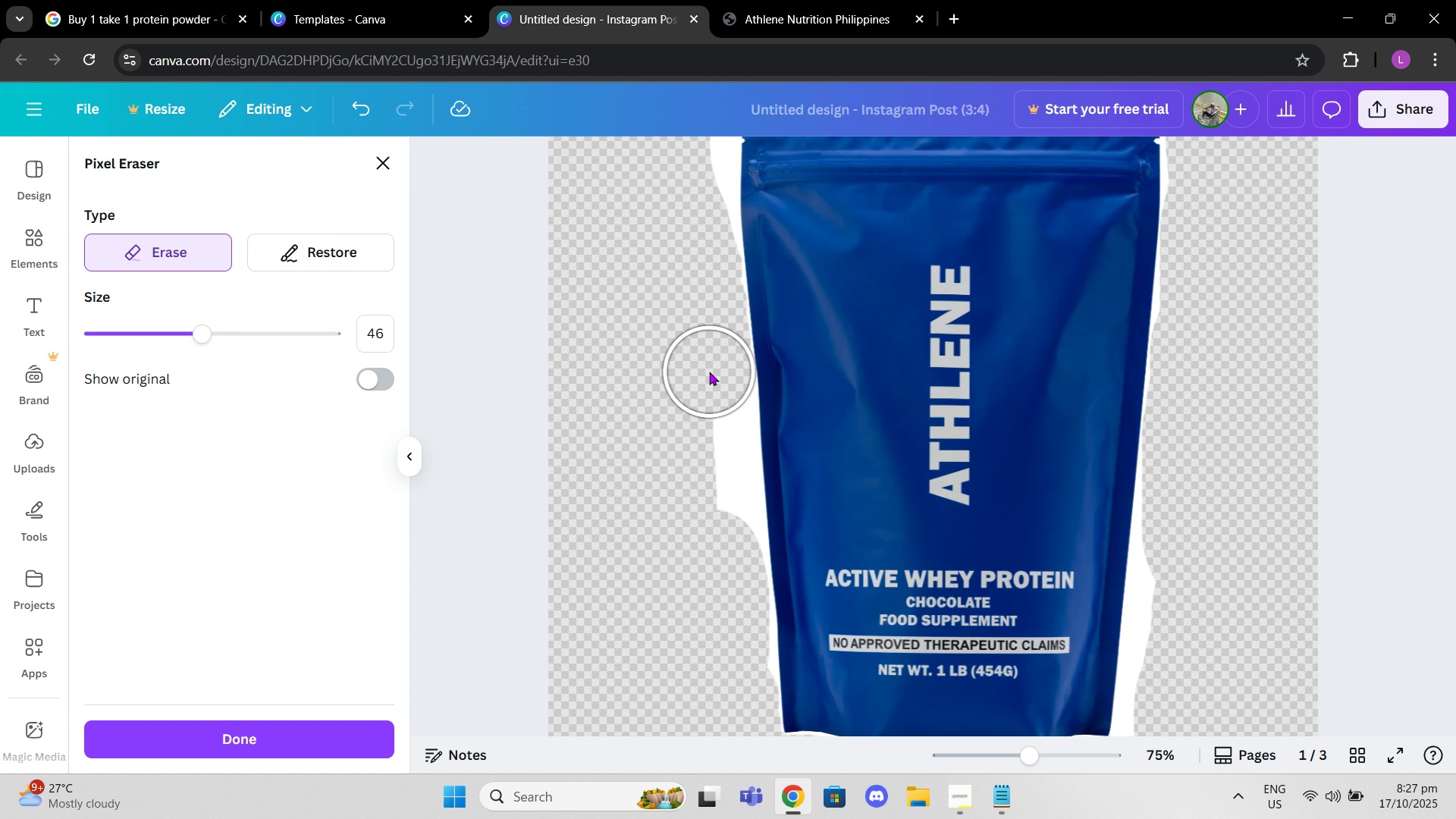 
left_click([709, 372])
 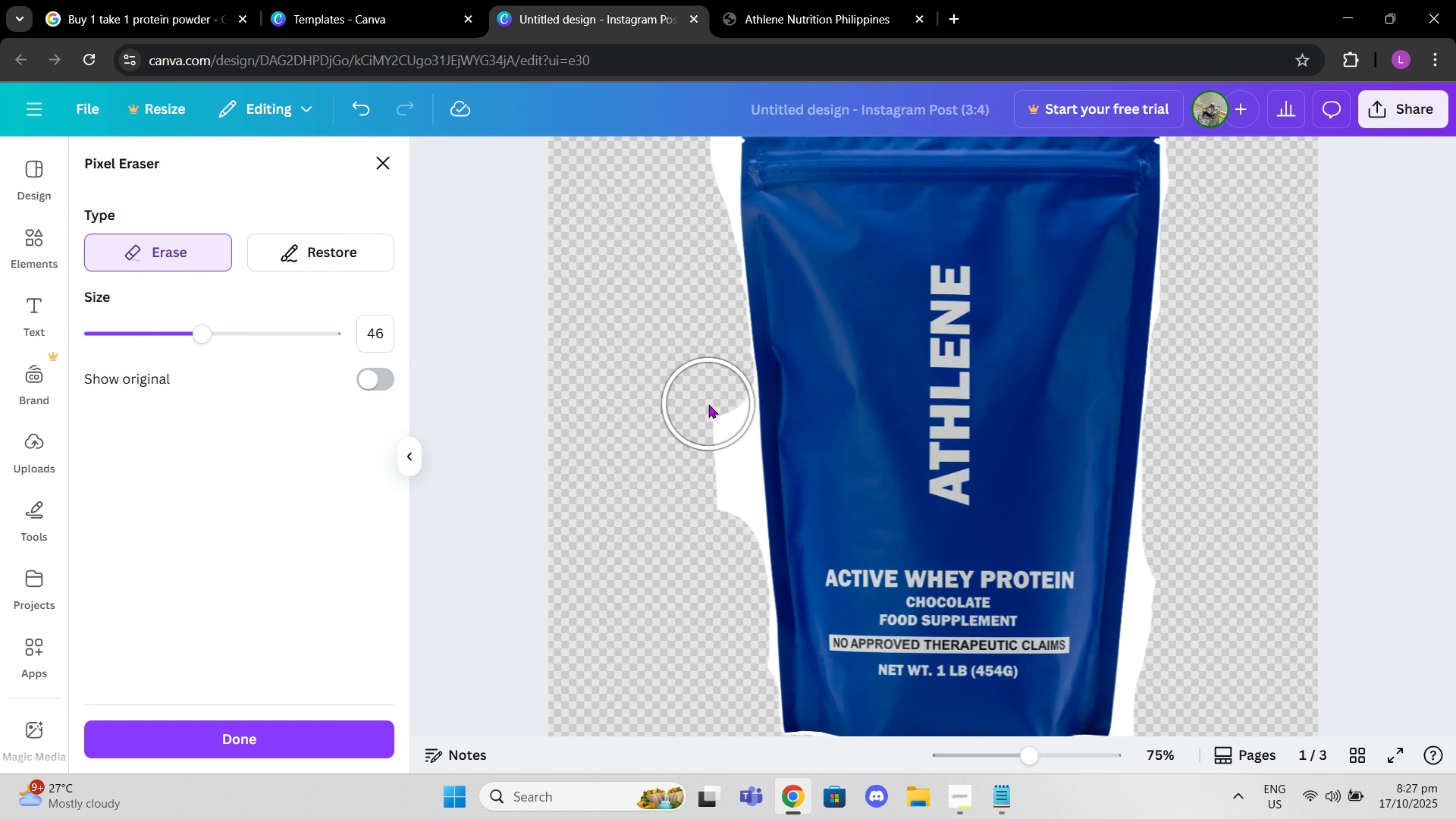 
left_click([708, 404])
 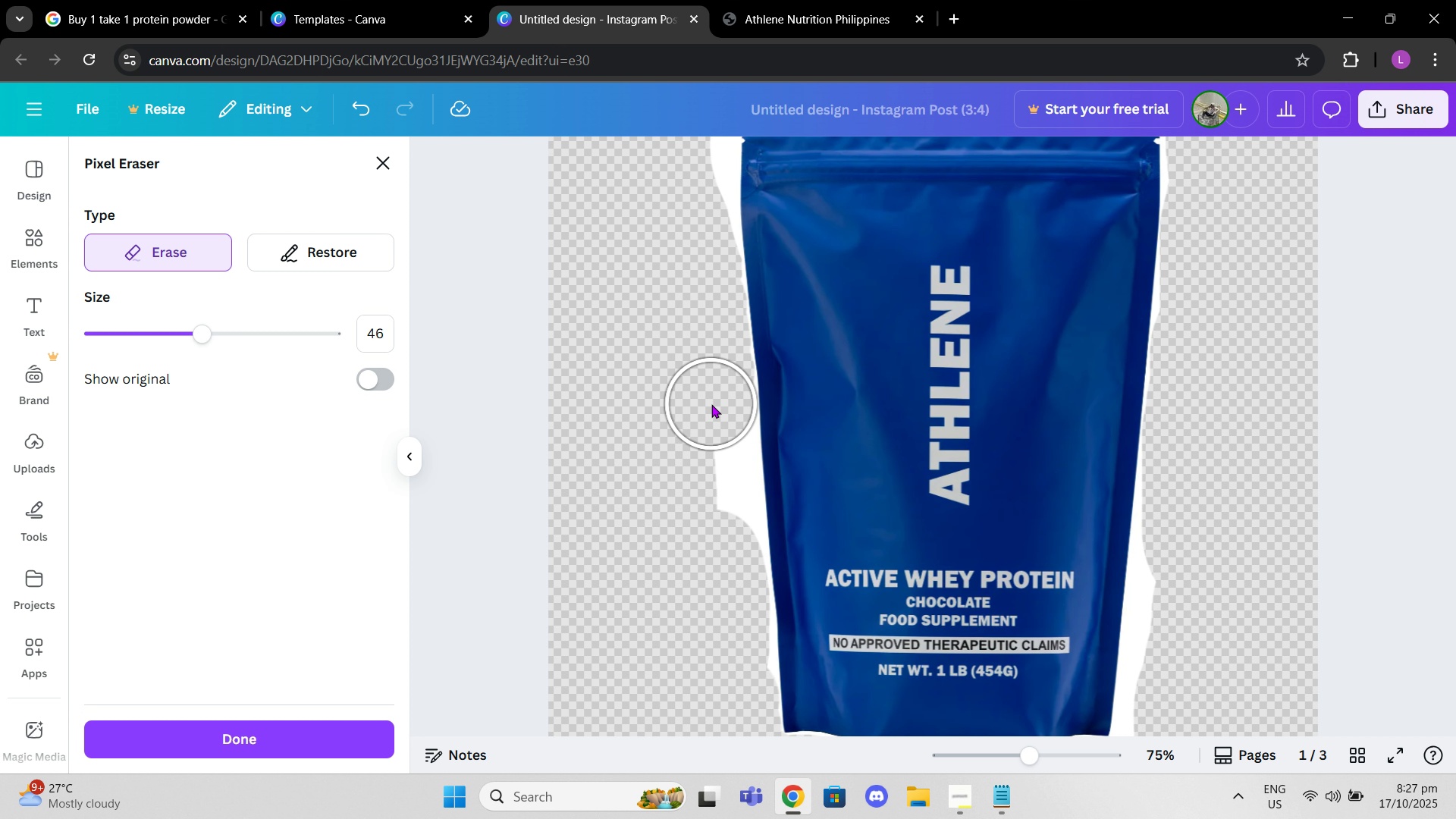 
left_click([711, 404])
 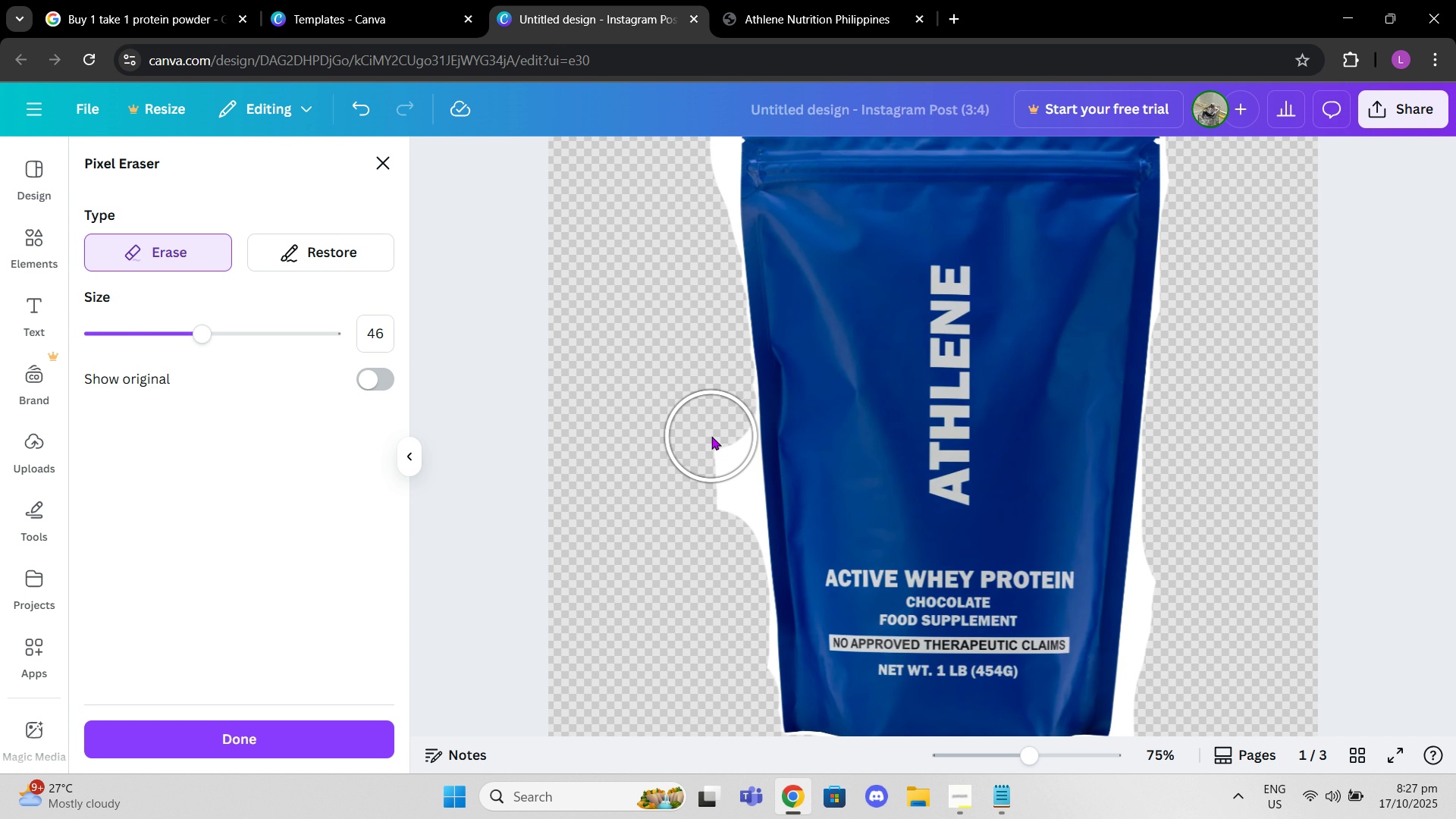 
left_click([711, 436])
 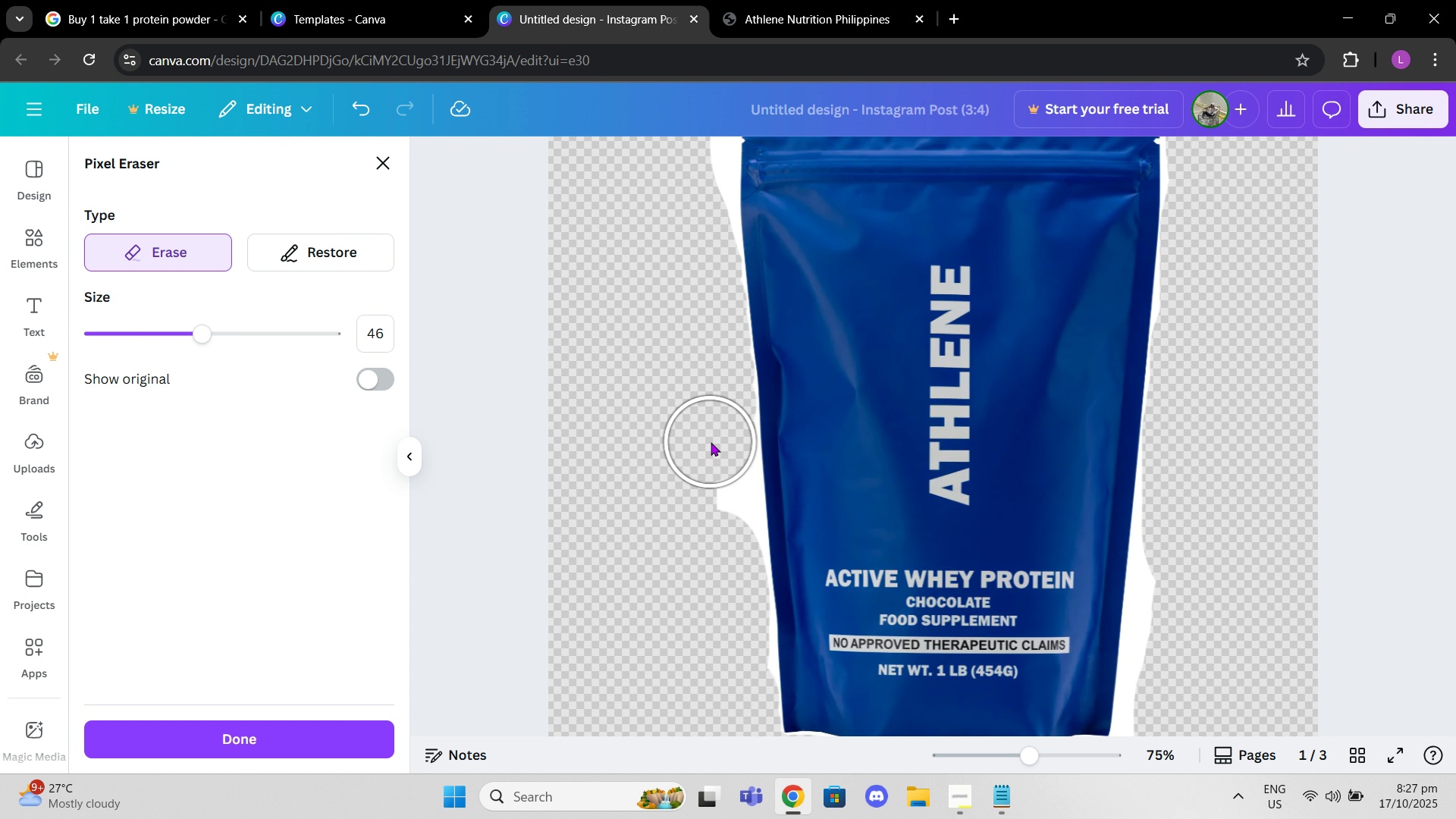 
left_click([711, 442])
 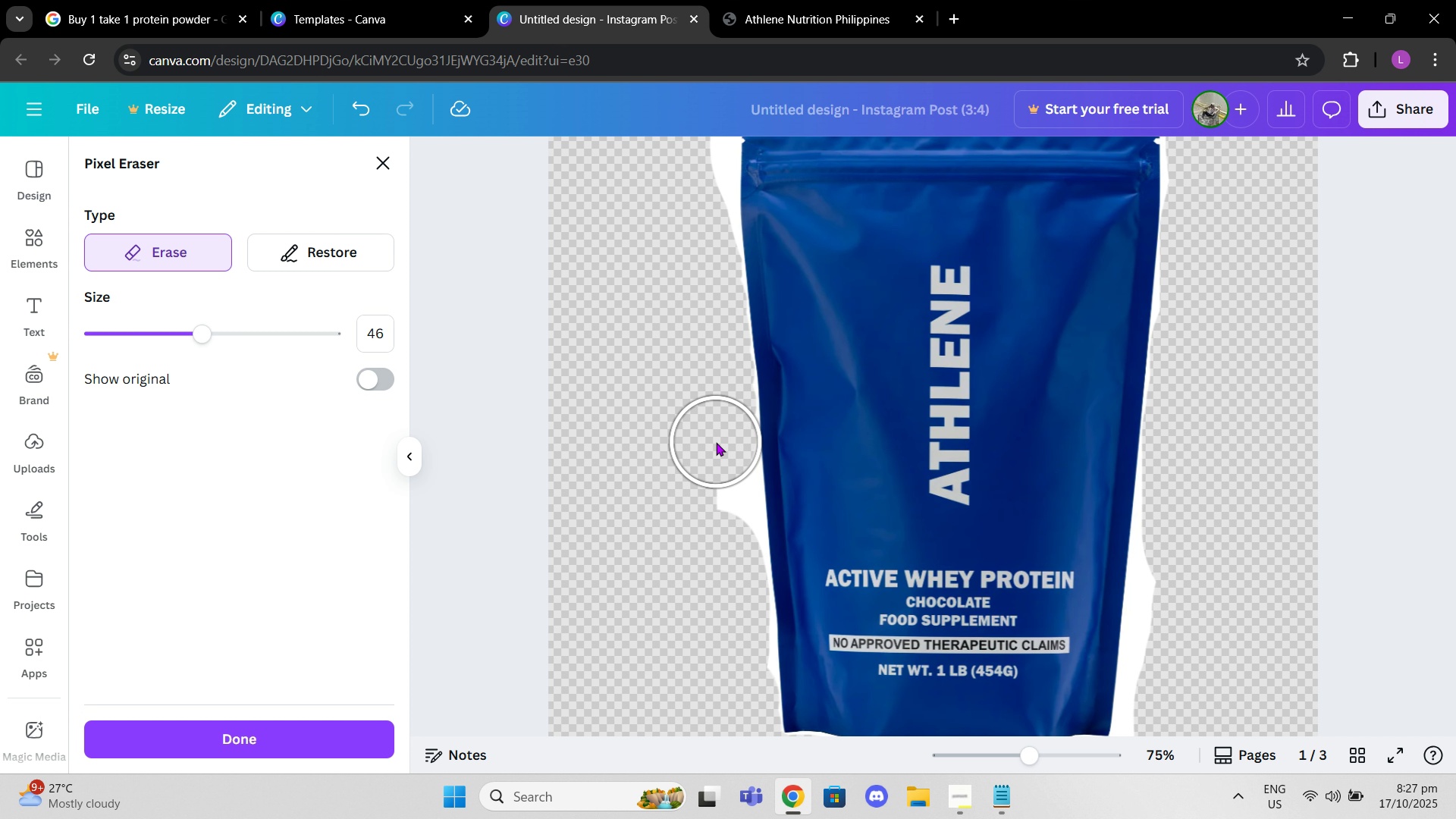 
left_click([716, 442])
 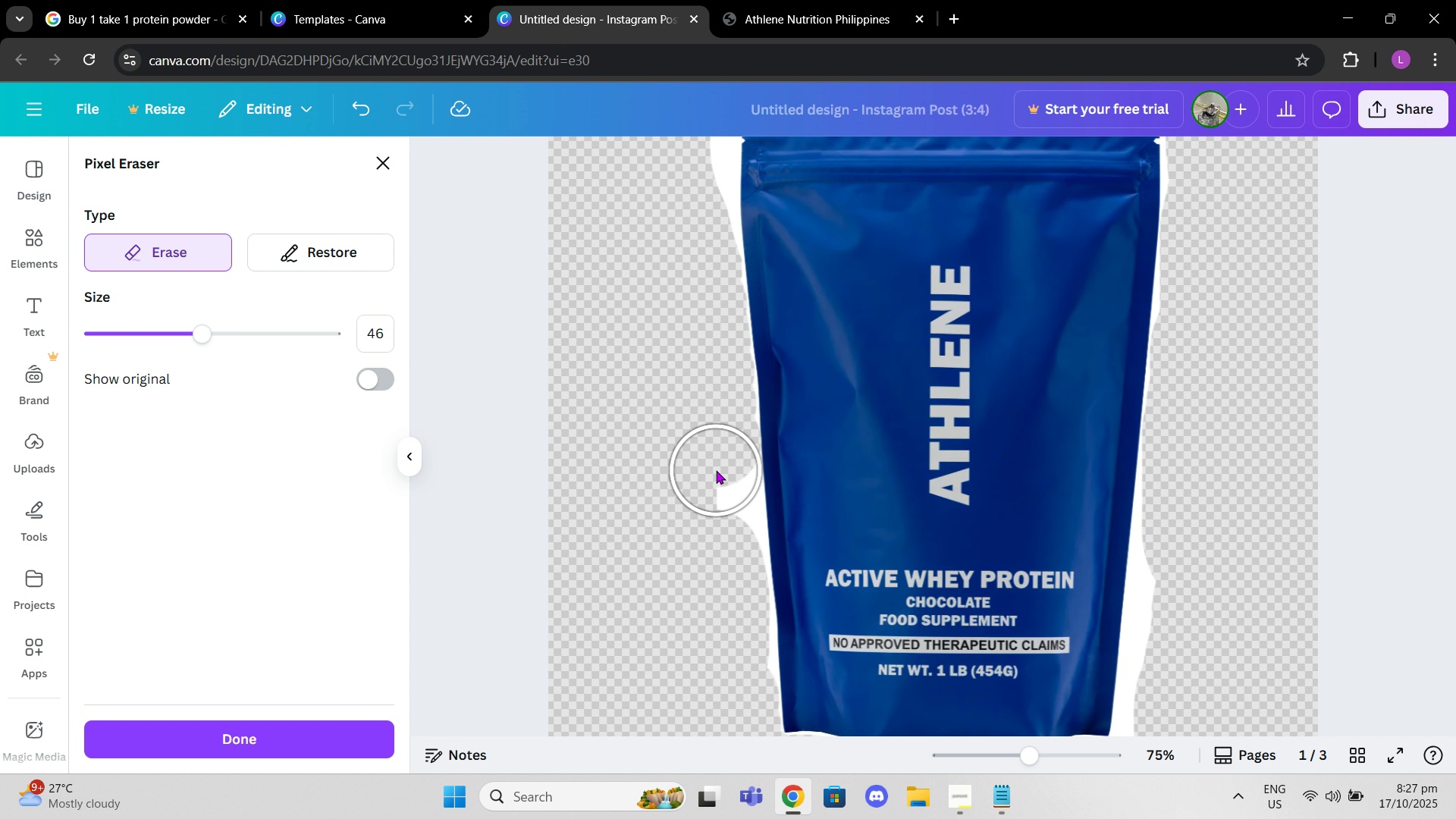 
left_click([716, 470])
 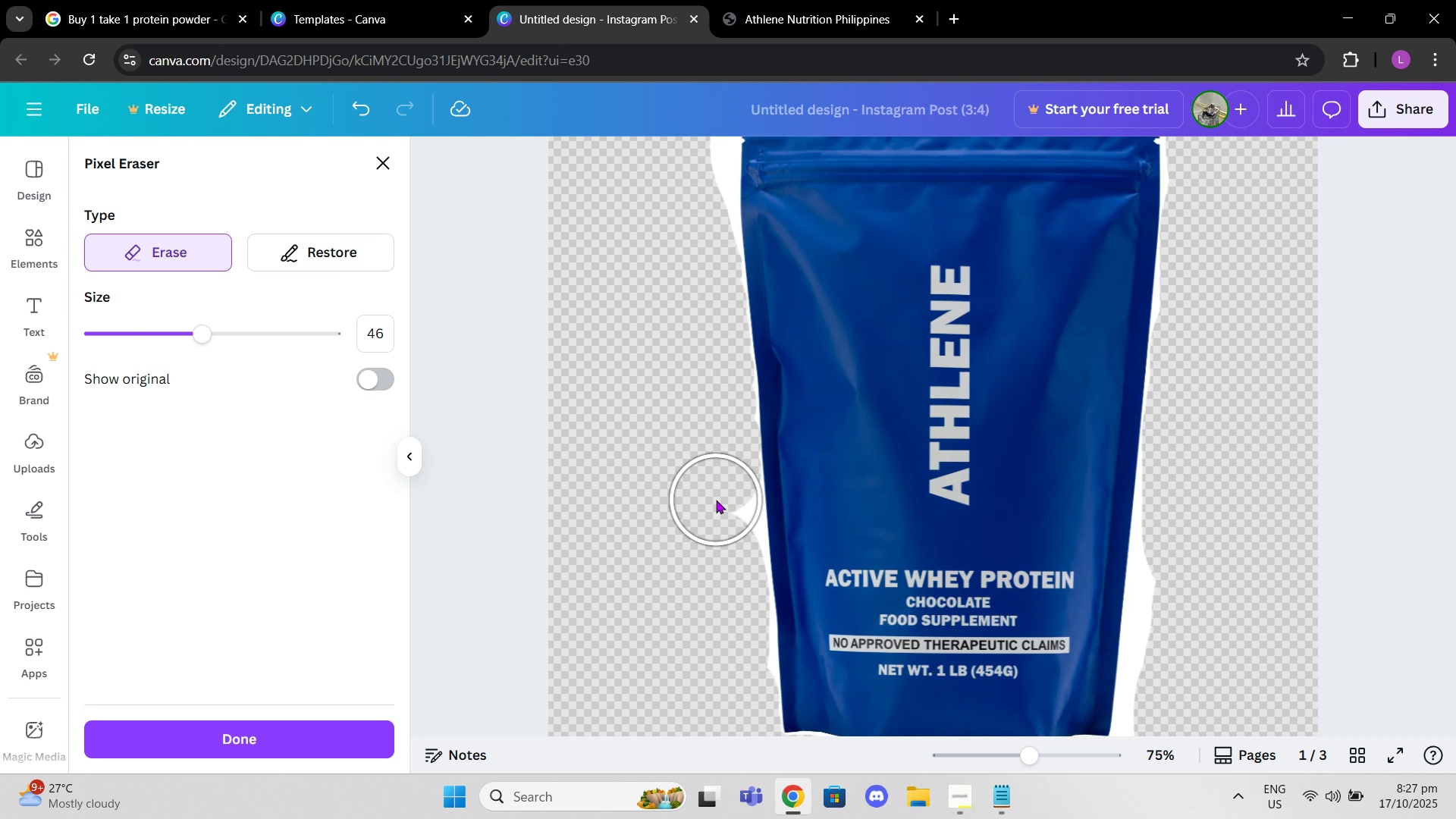 
left_click([716, 500])
 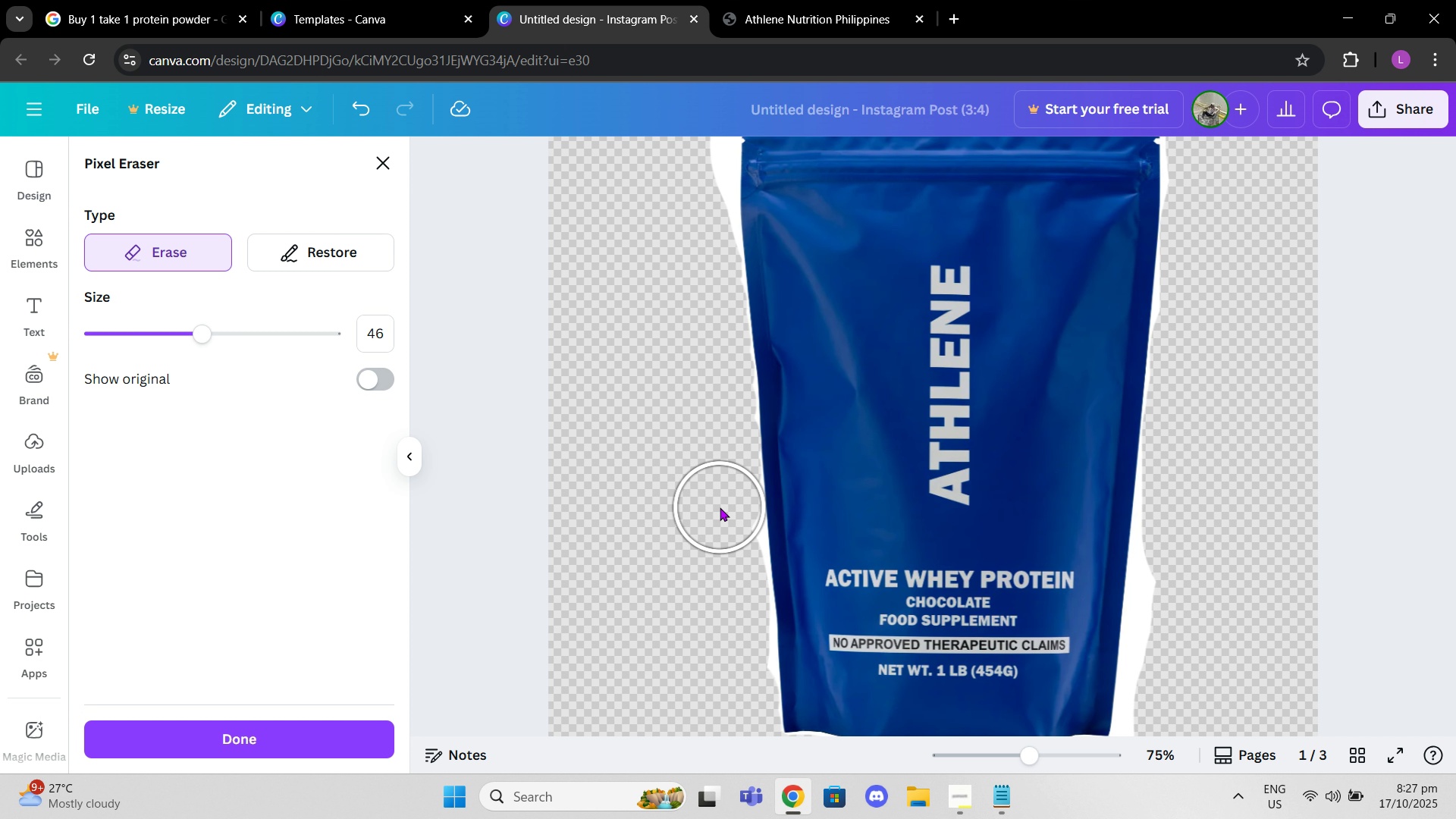 
left_click([720, 507])
 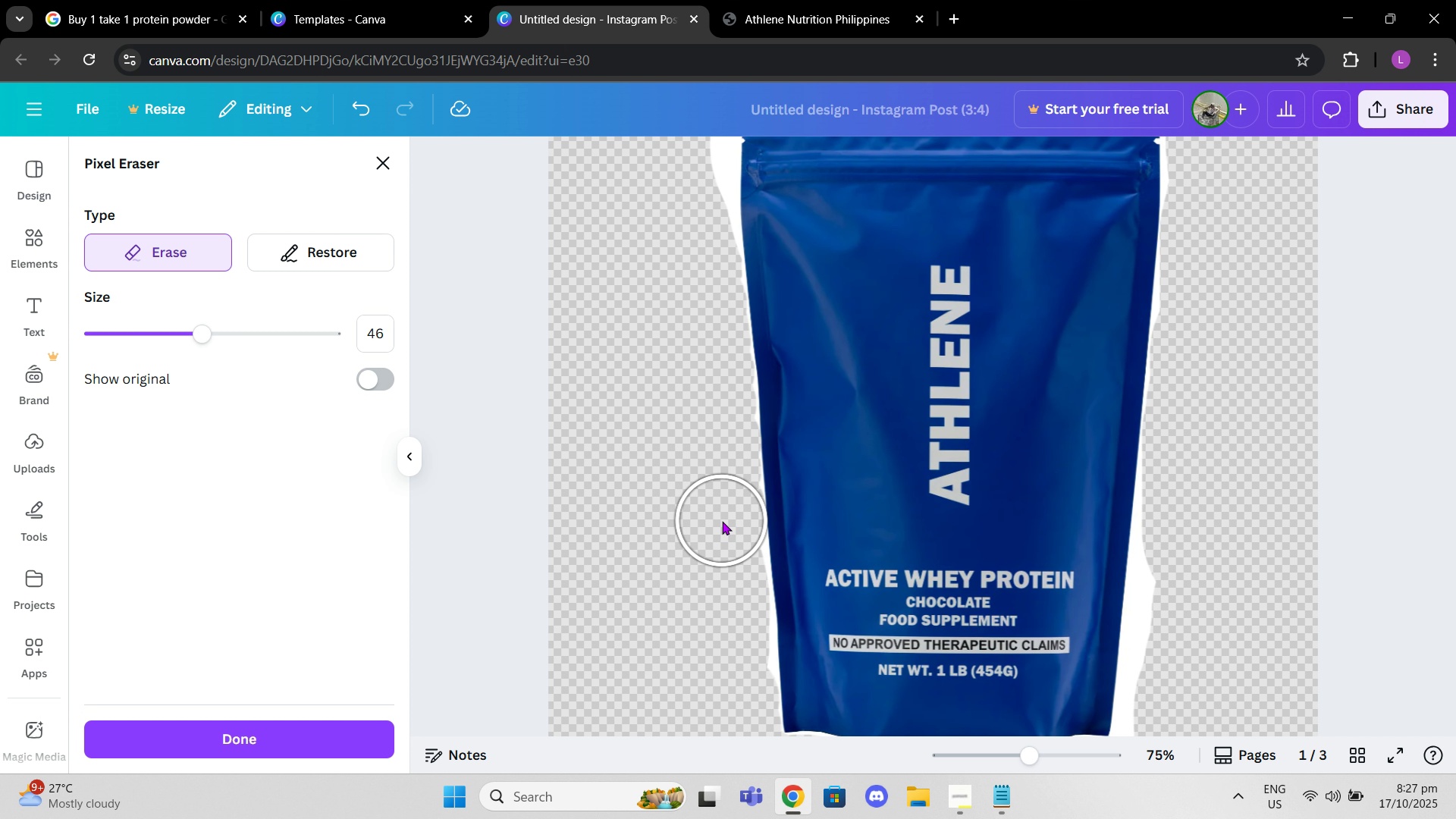 
left_click([722, 521])
 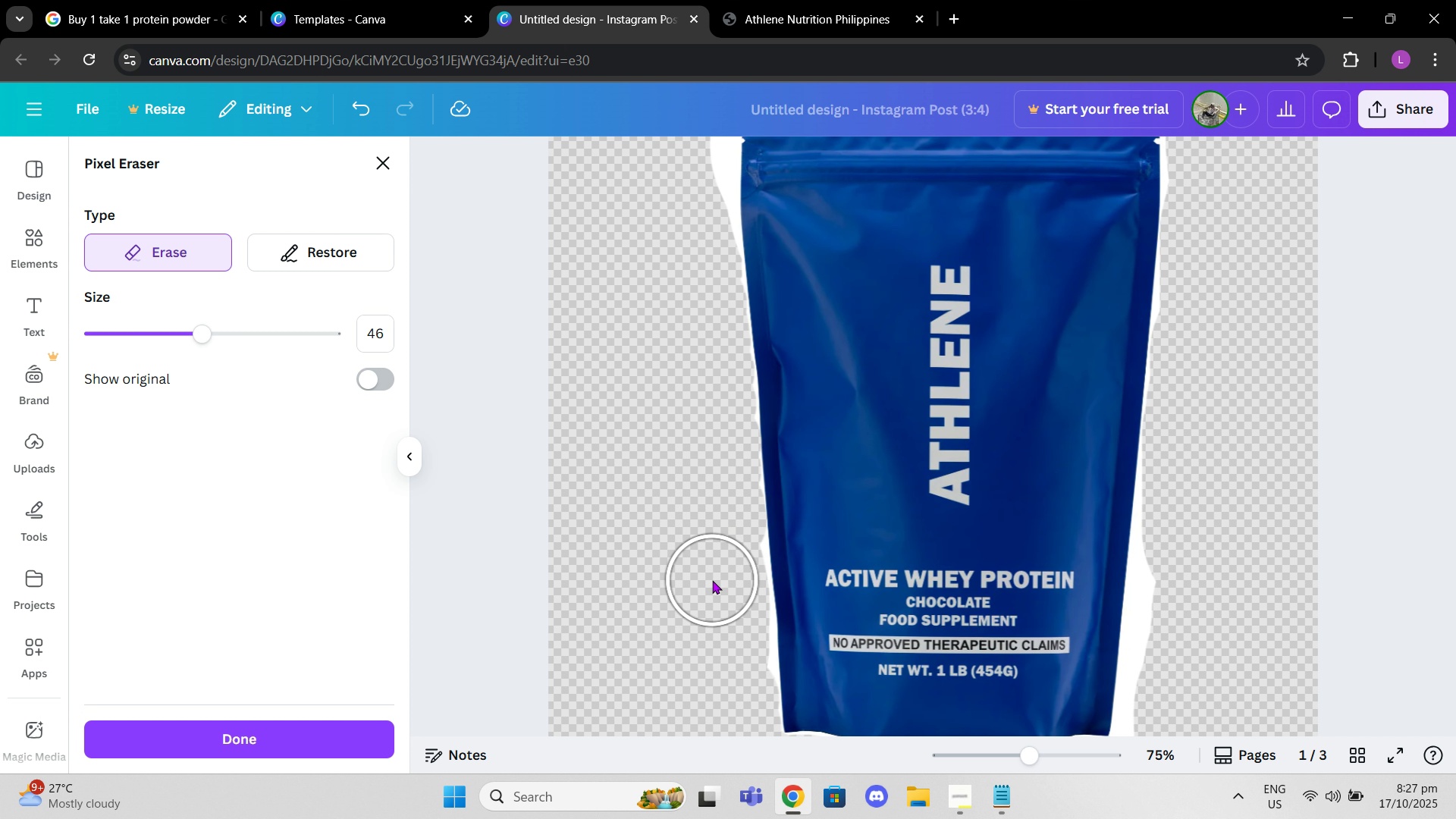 
scroll: coordinate [711, 580], scroll_direction: down, amount: 1.0
 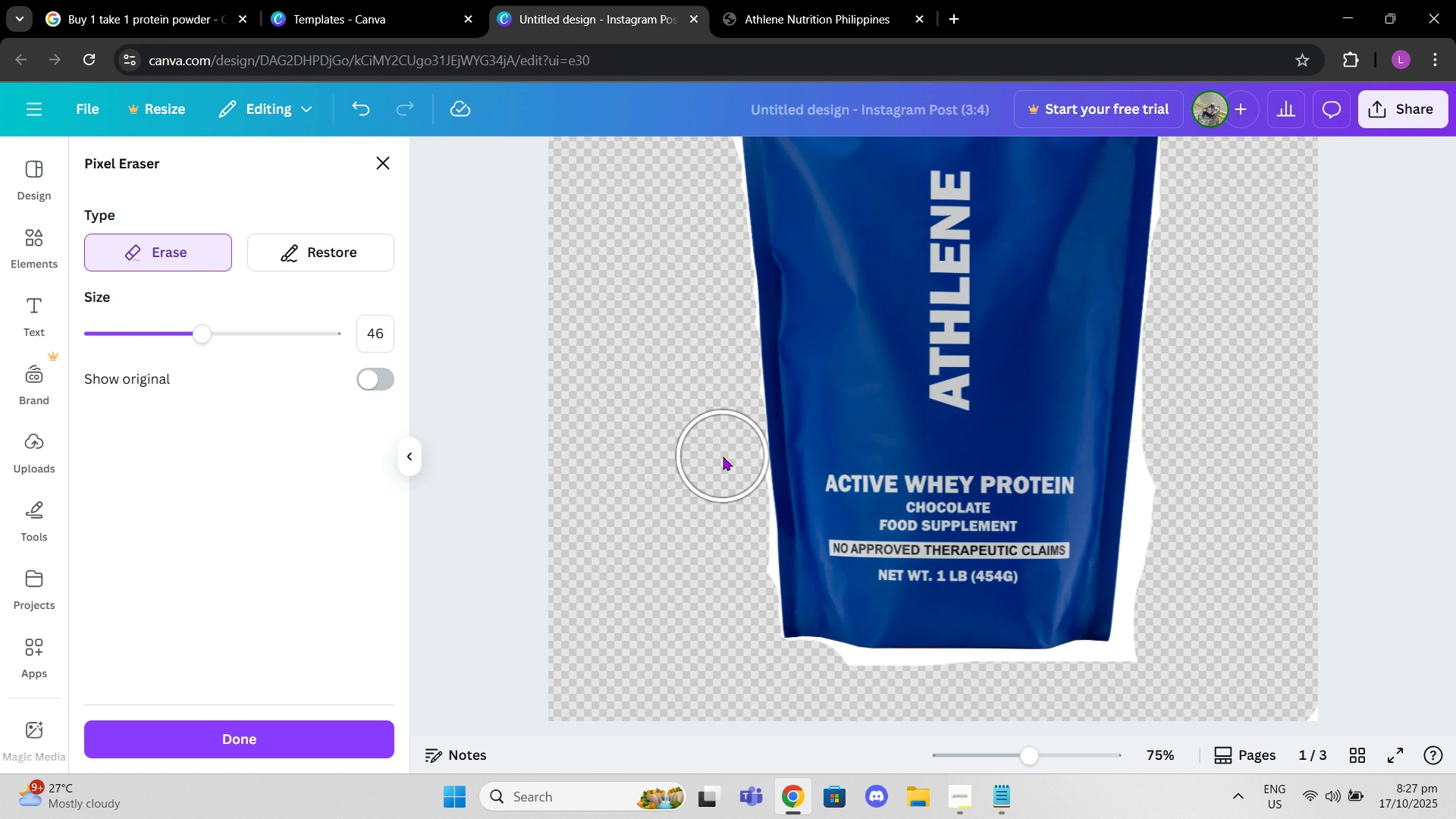 
left_click([723, 457])
 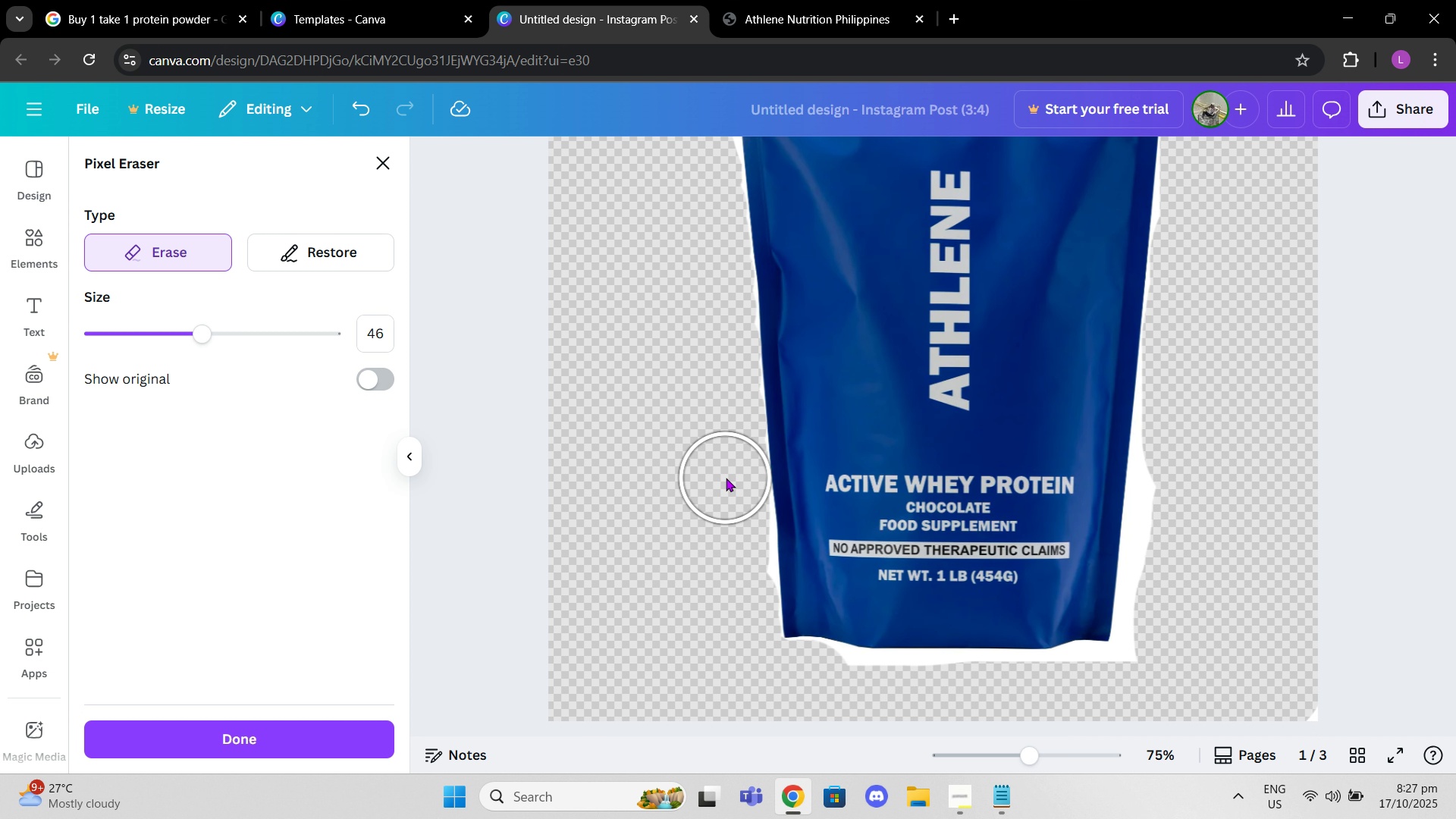 
left_click([726, 478])
 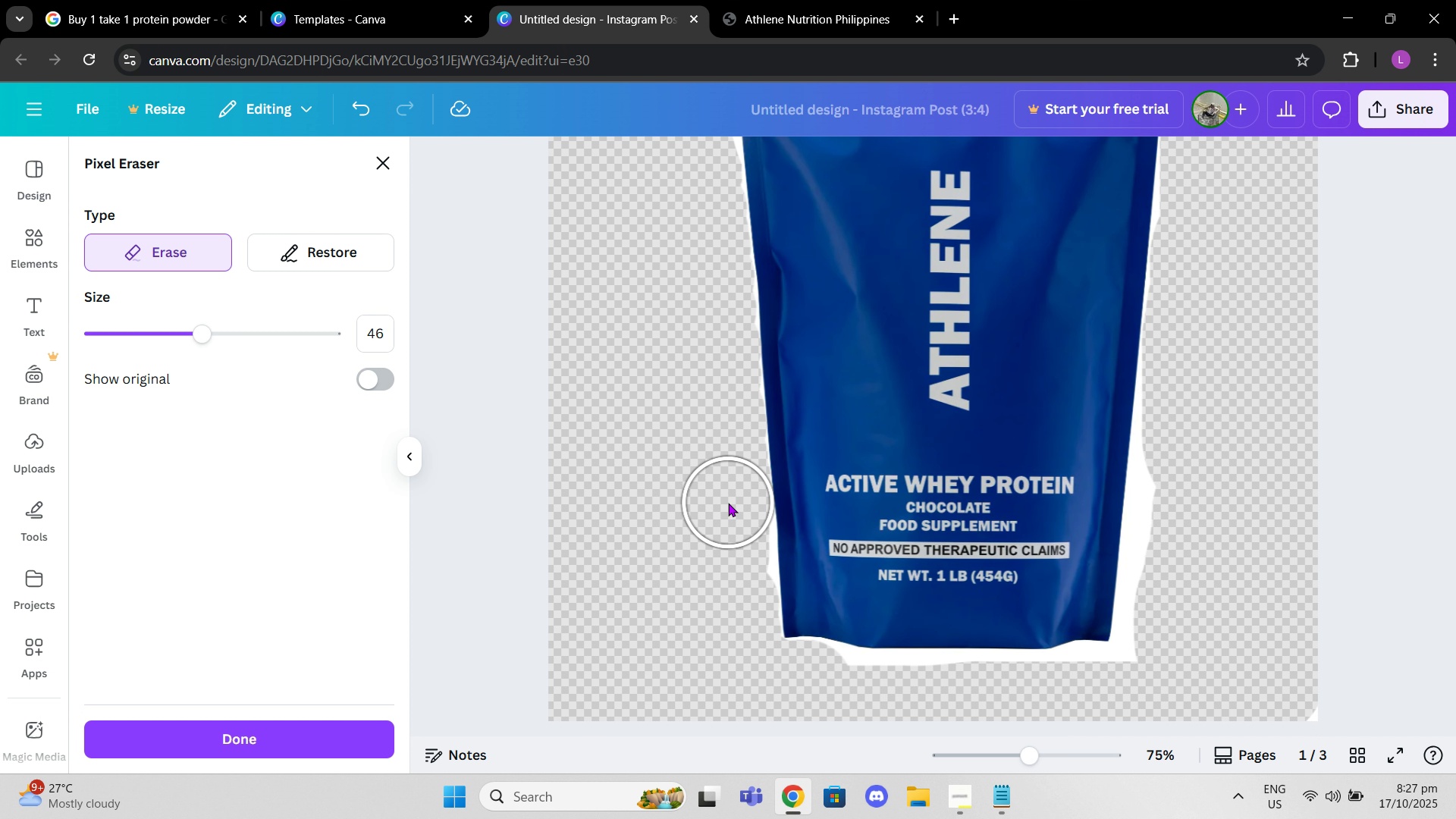 
left_click([728, 503])
 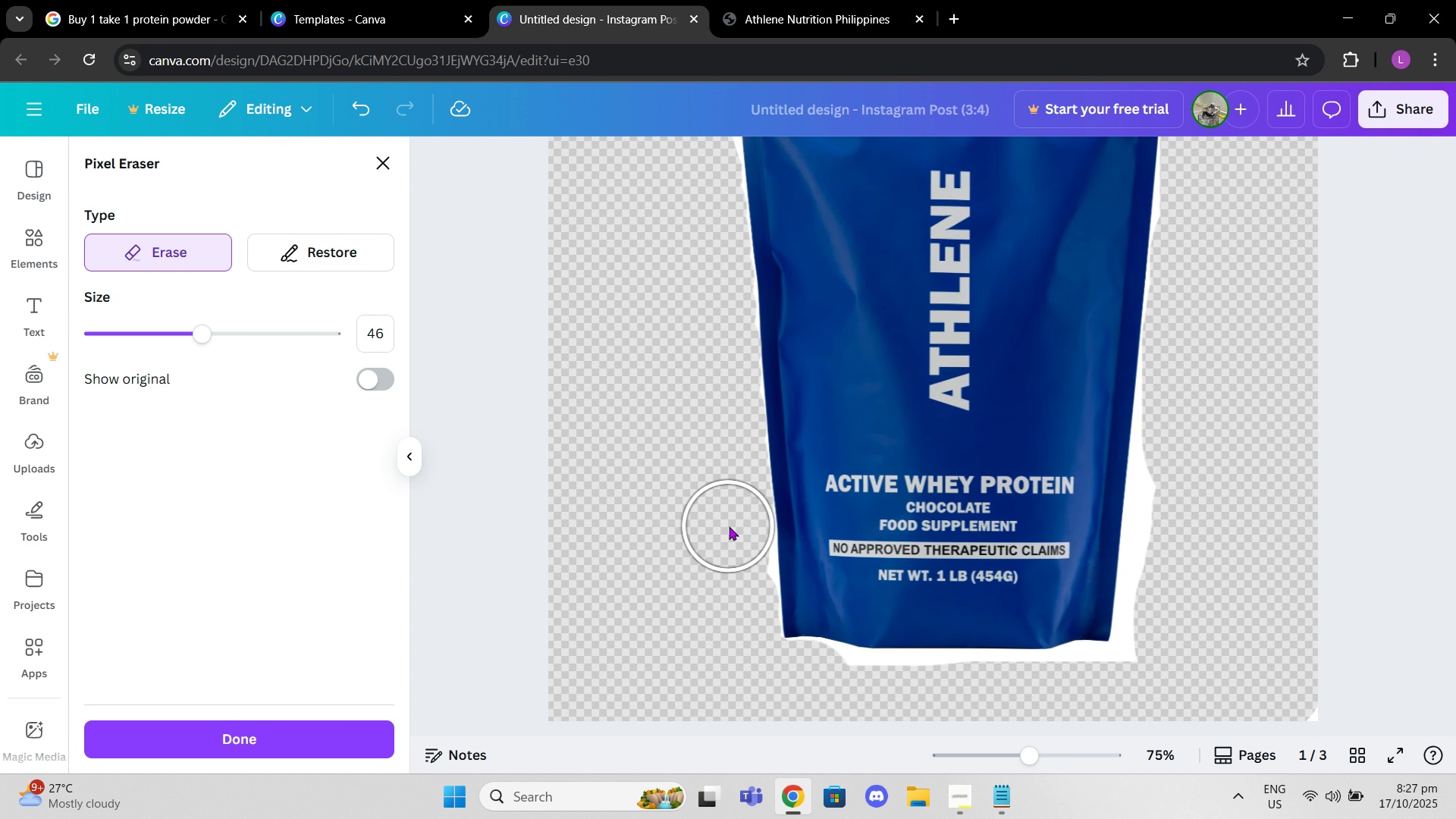 
left_click([729, 526])
 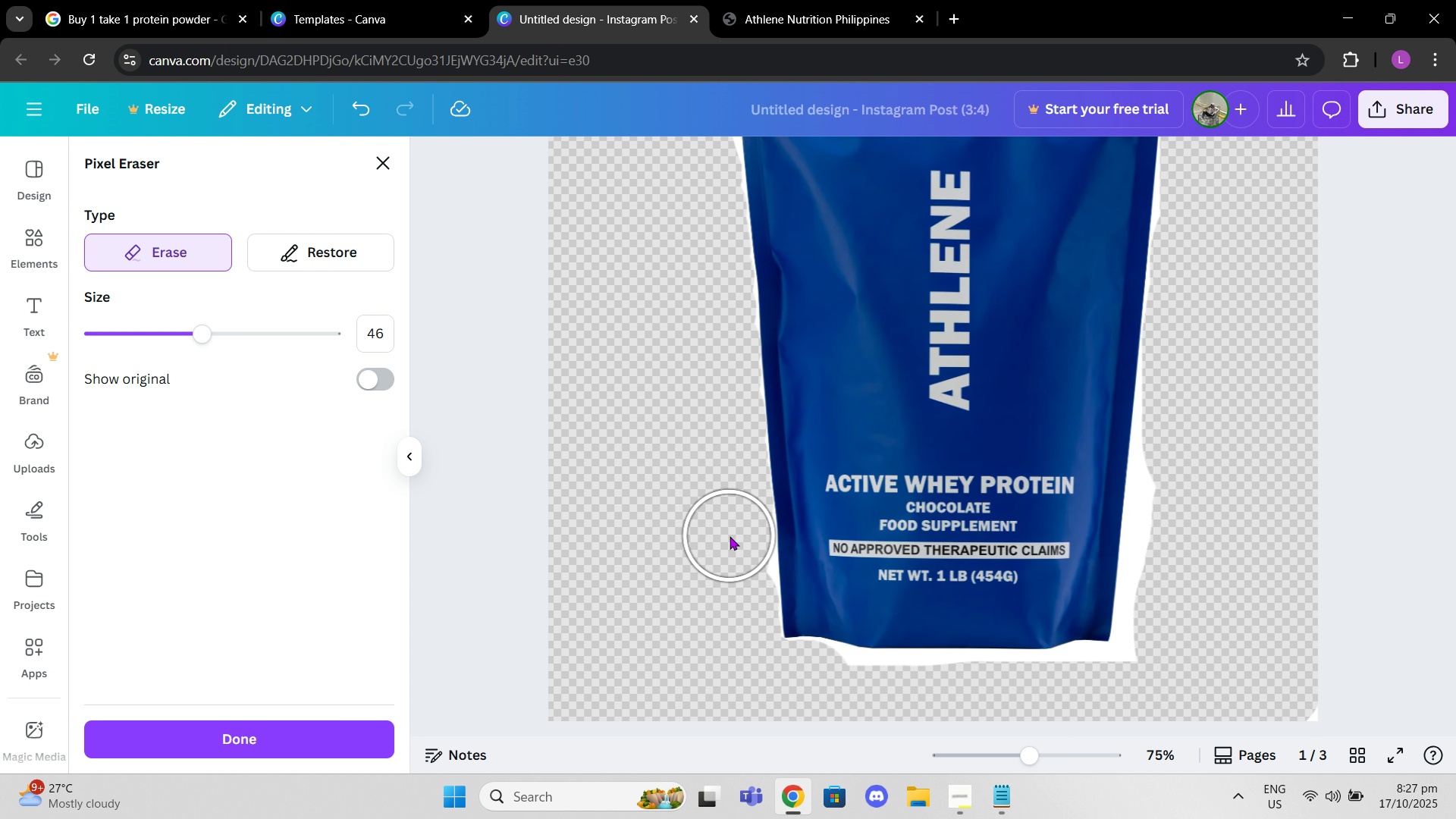 
left_click([730, 536])
 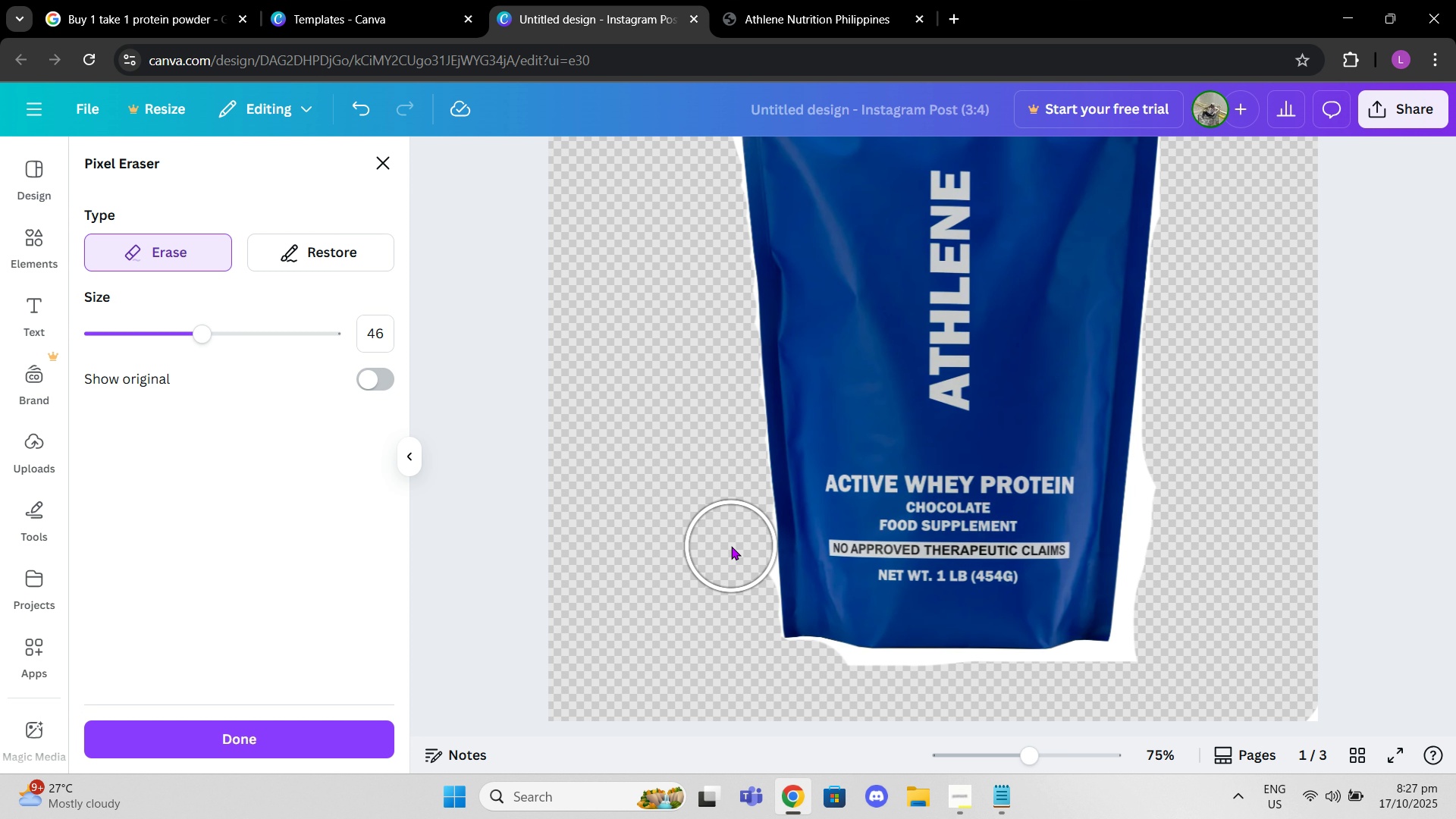 
left_click([731, 546])
 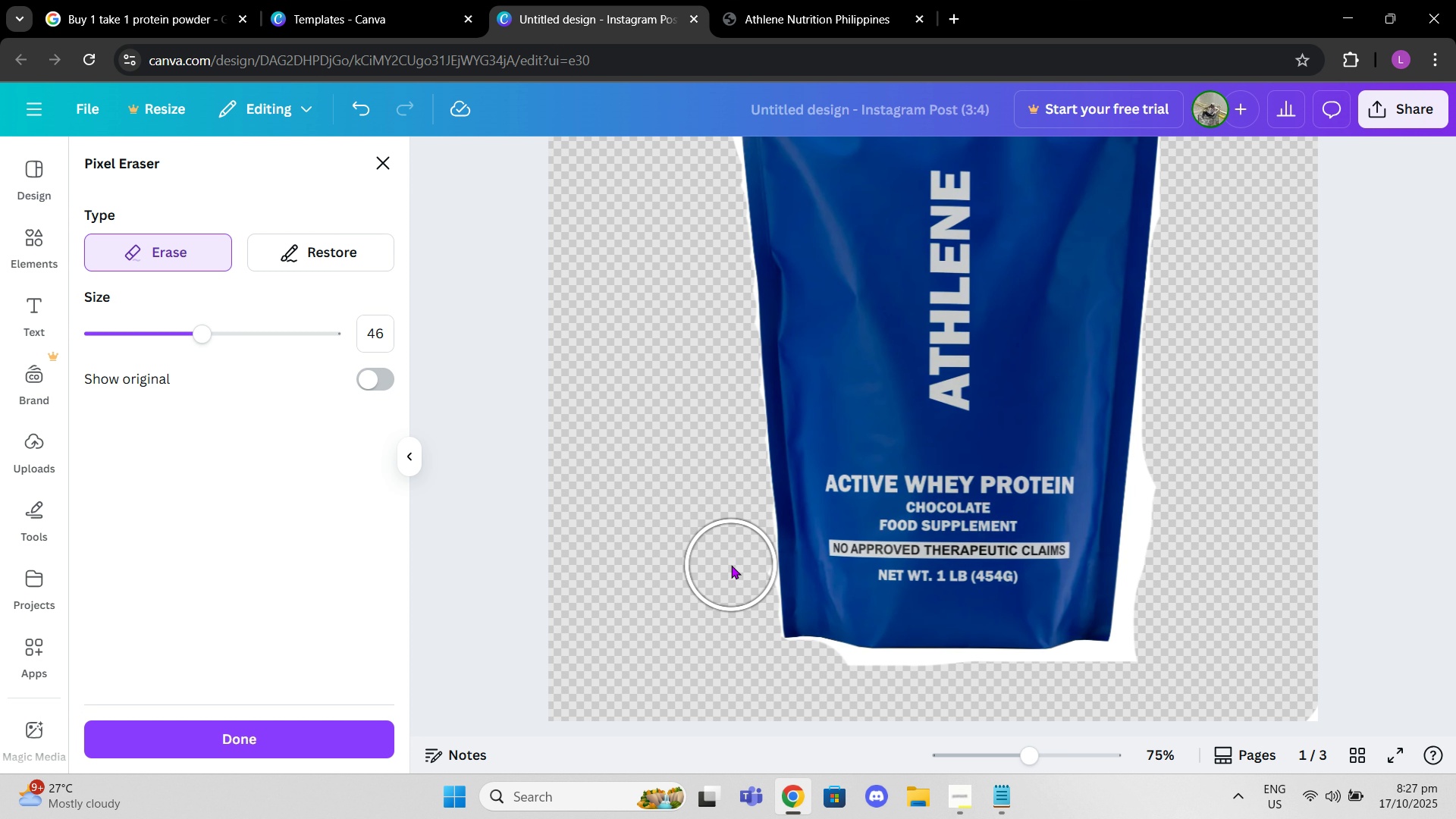 
left_click([731, 565])
 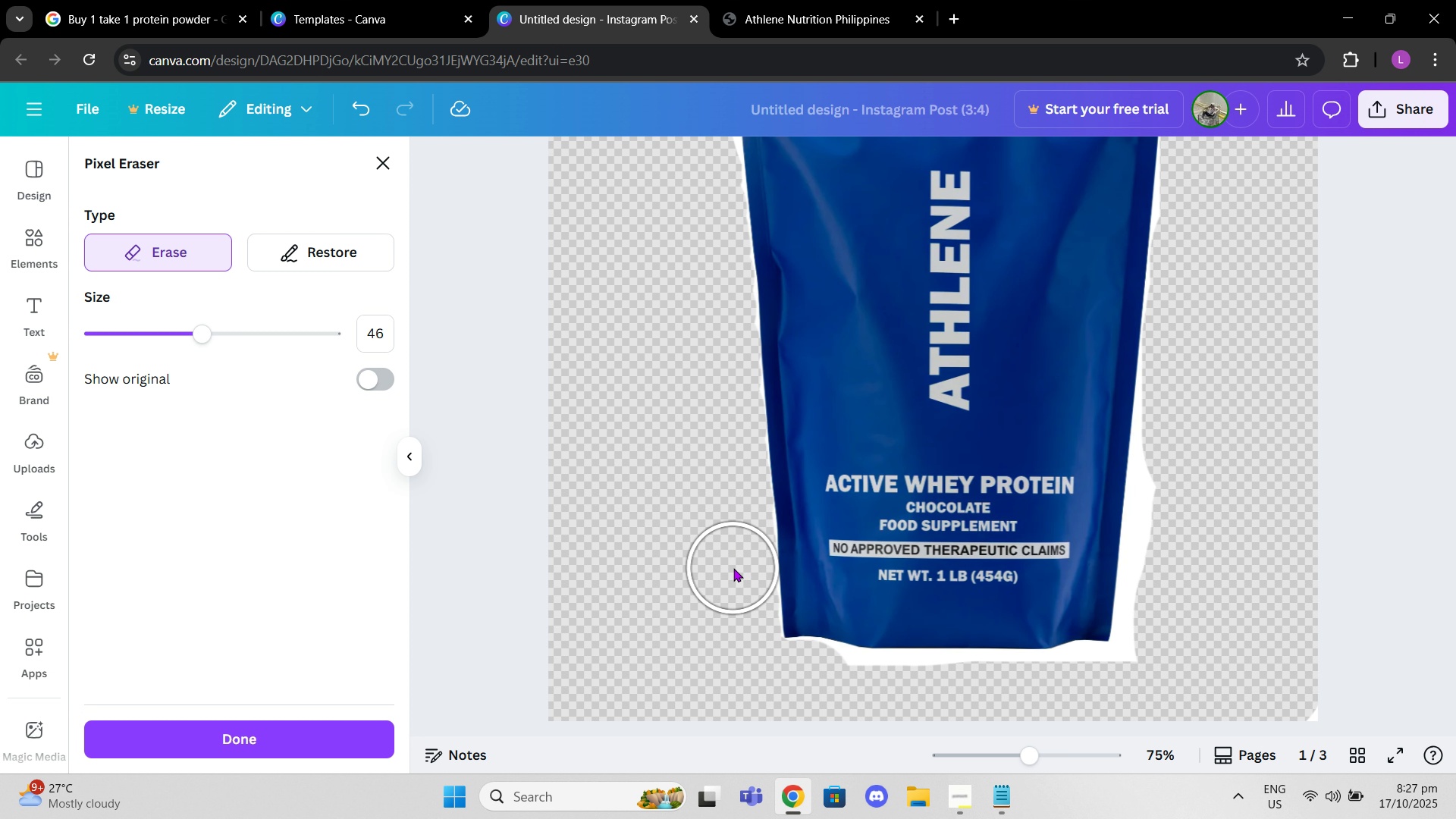 
left_click([733, 568])
 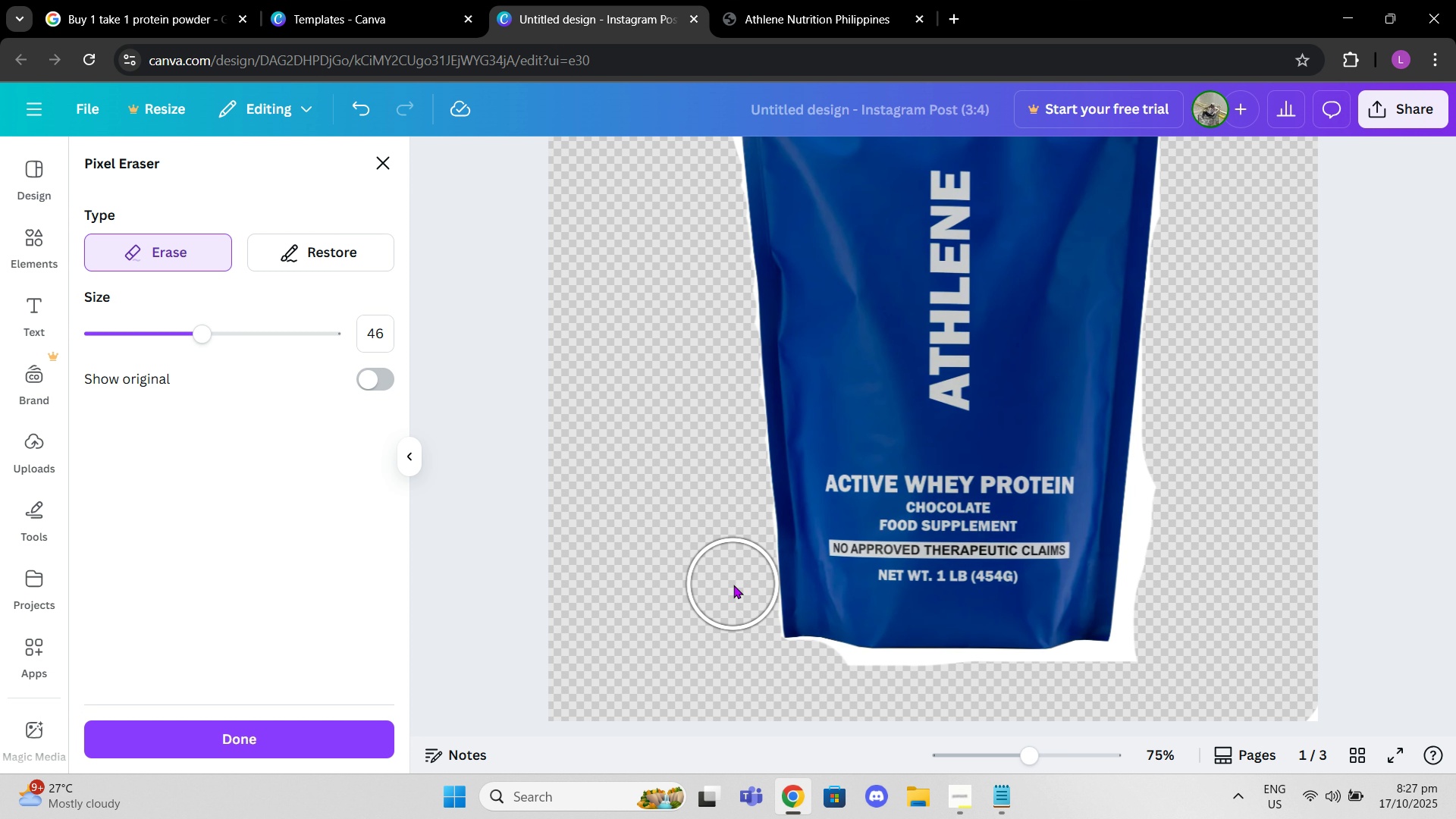 
left_click([733, 585])
 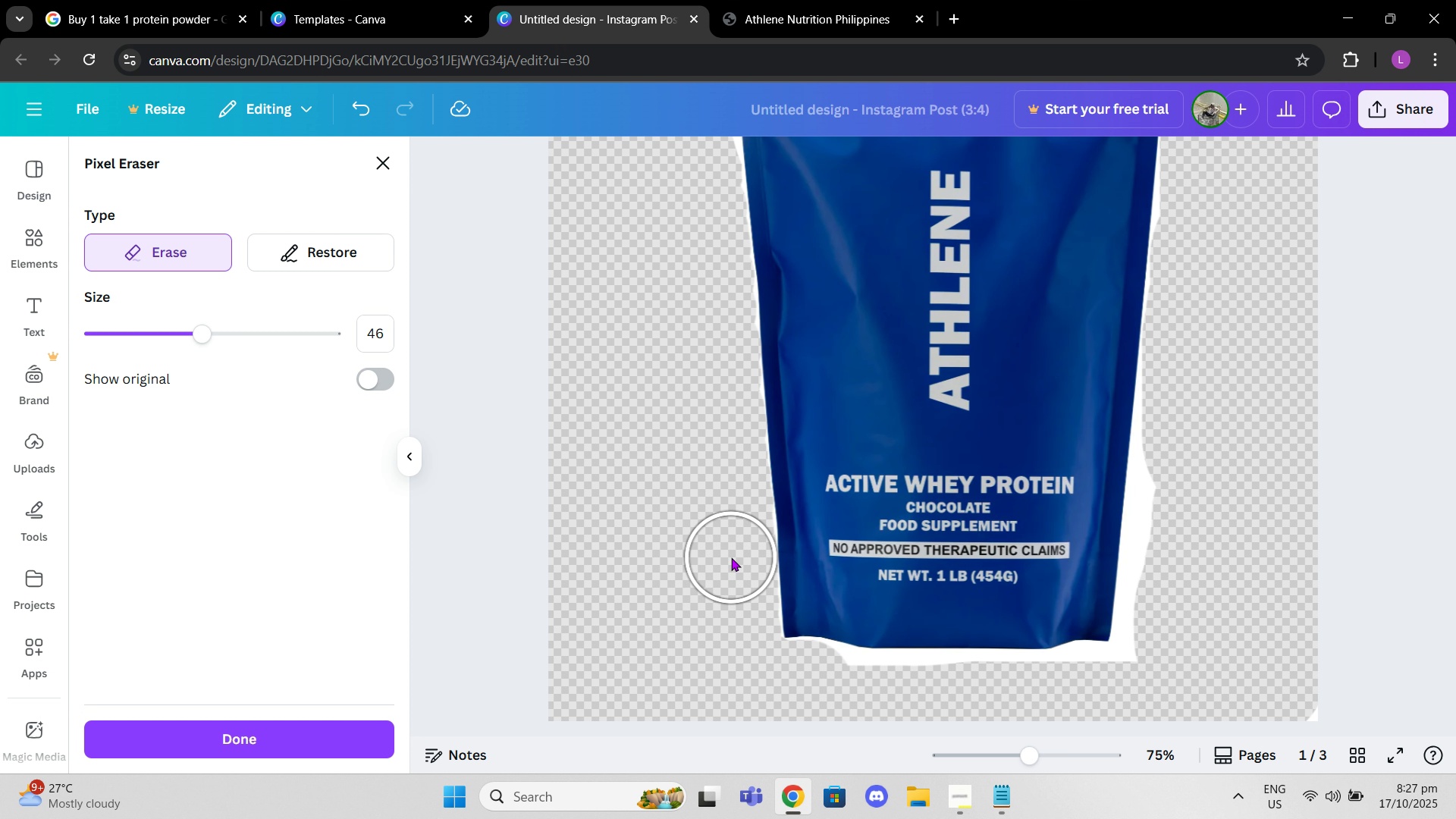 
left_click([731, 557])
 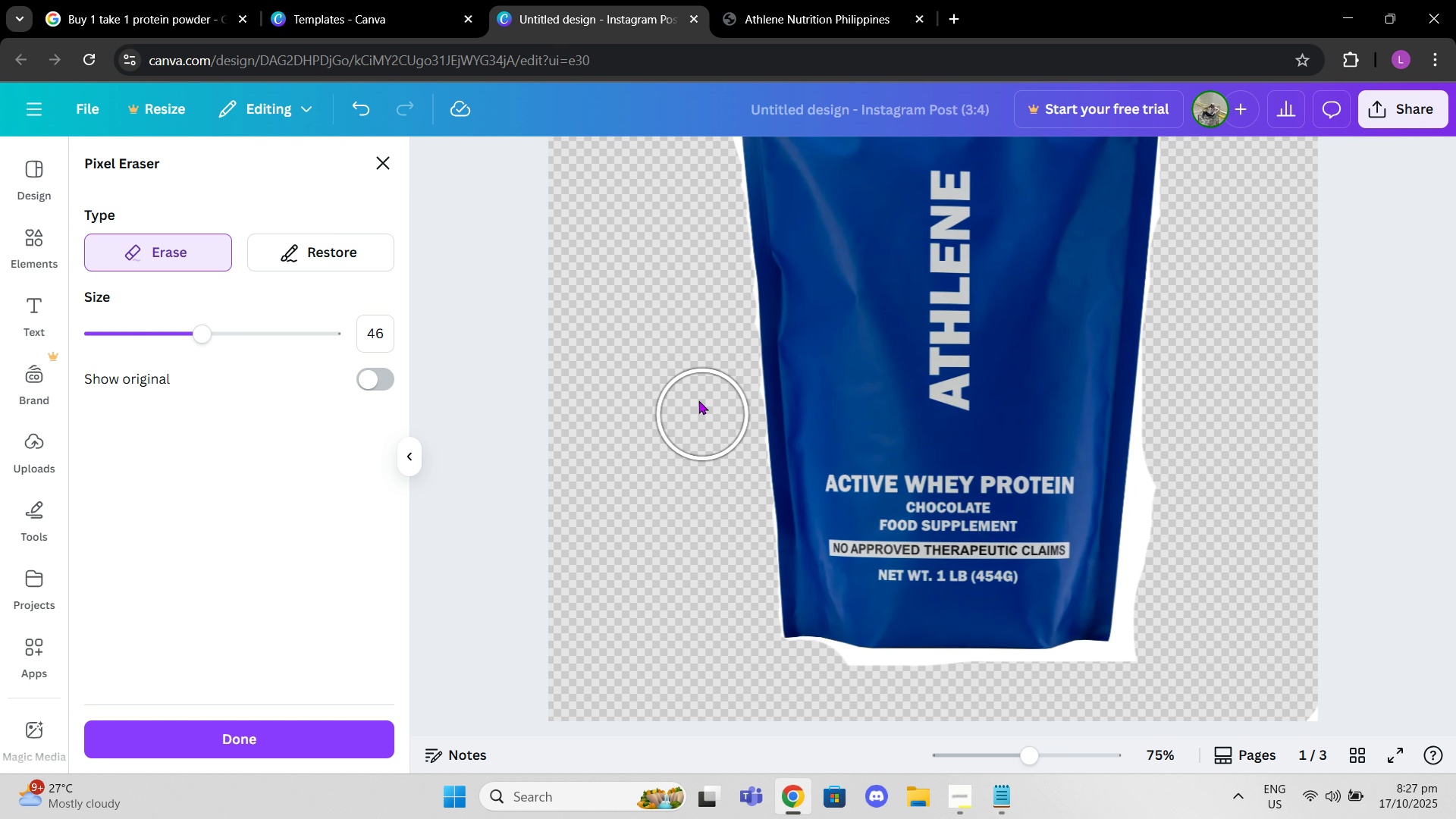 
scroll: coordinate [698, 400], scroll_direction: up, amount: 2.0
 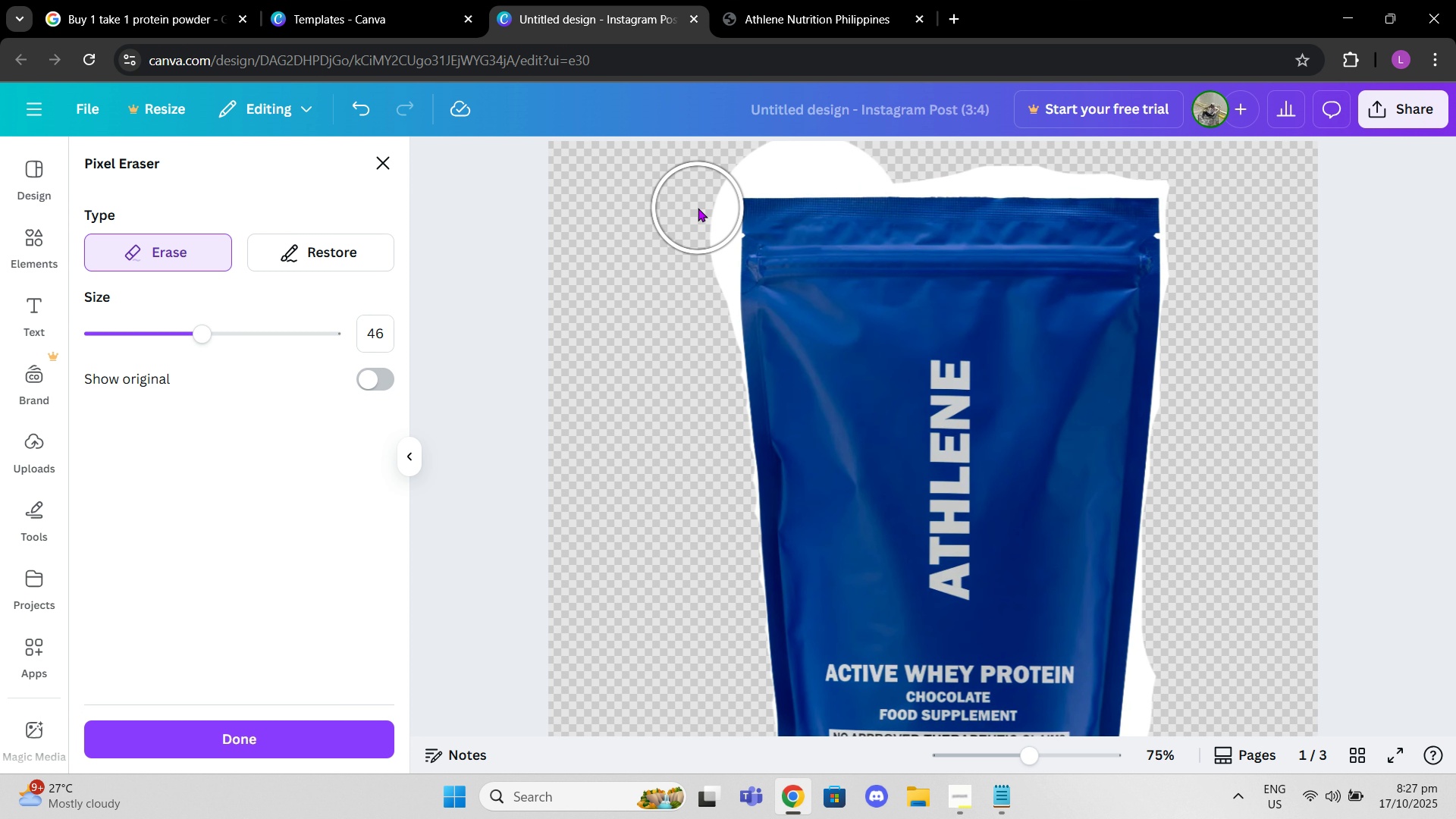 
left_click([695, 208])
 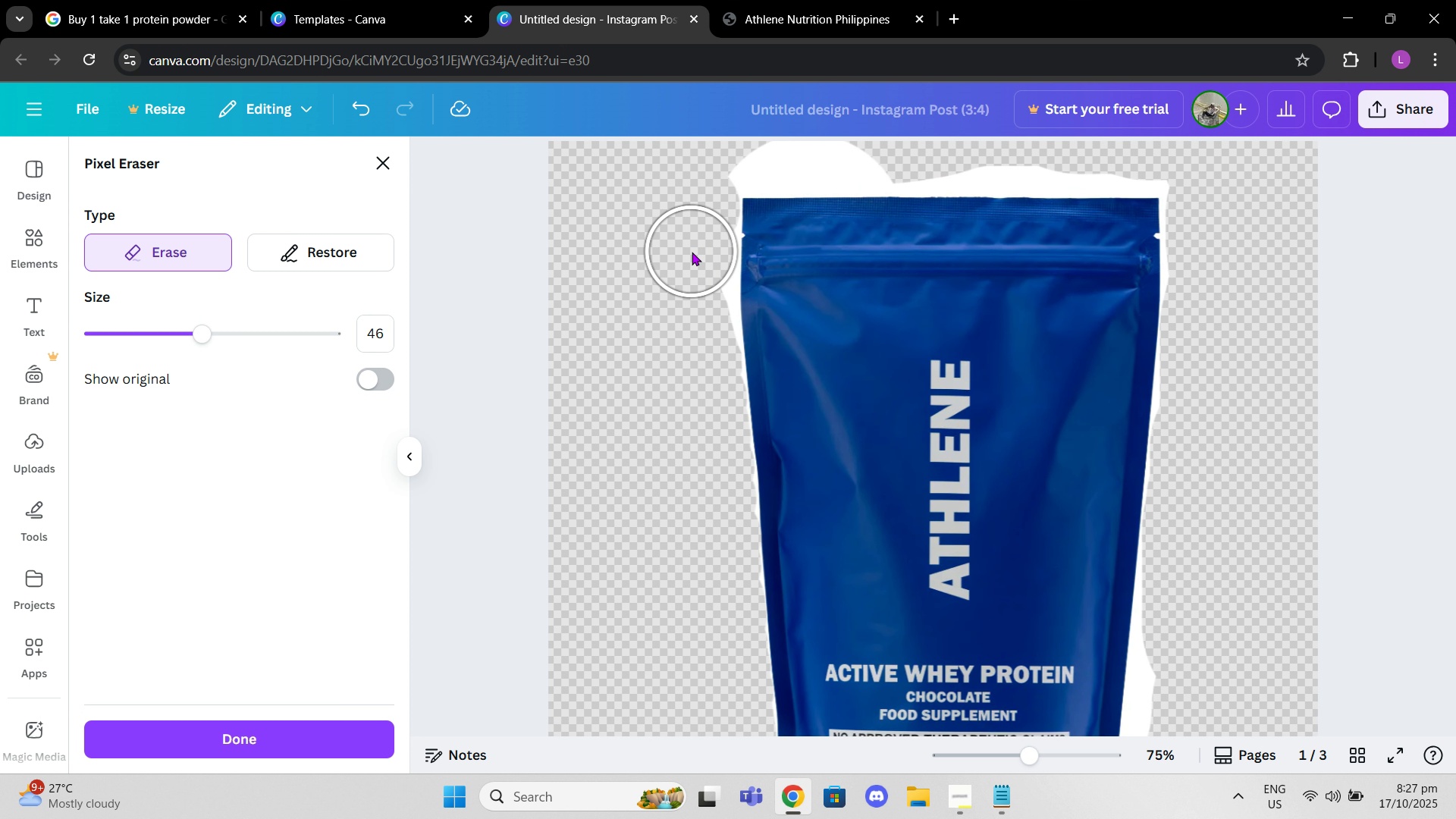 
left_click([692, 252])
 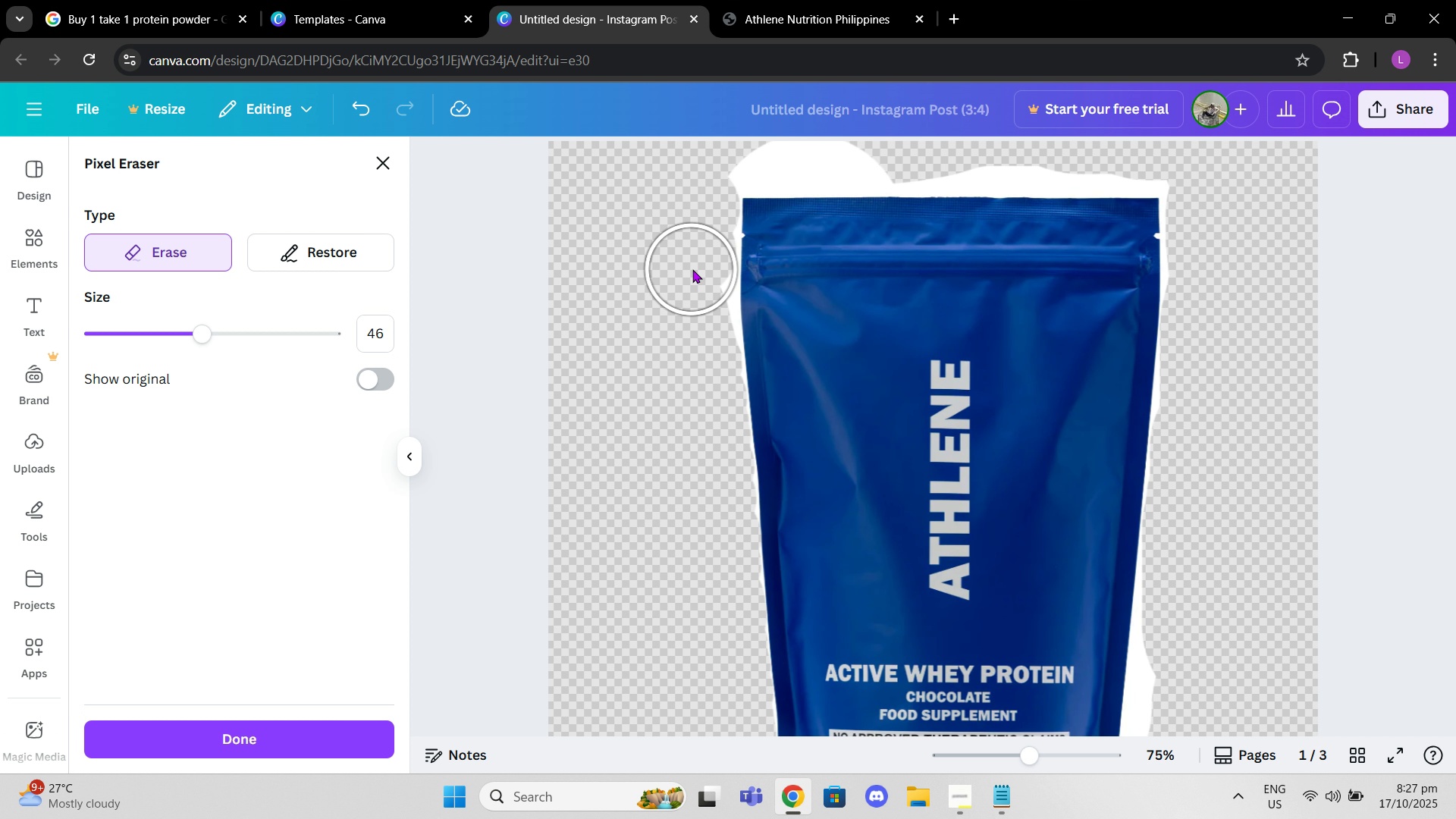 
left_click([692, 269])
 